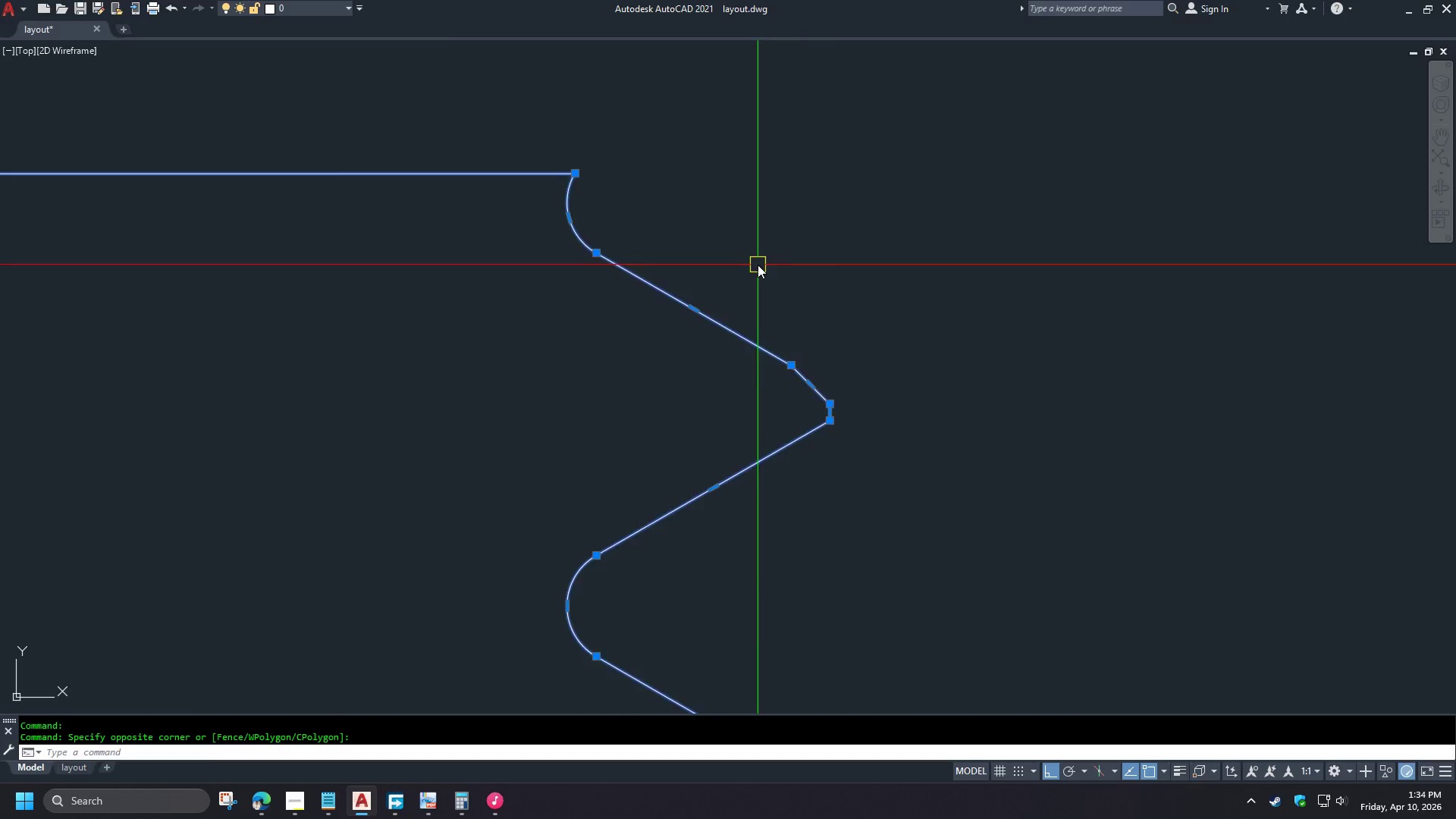 
scroll: coordinate [457, 241], scroll_direction: down, amount: 10.0
 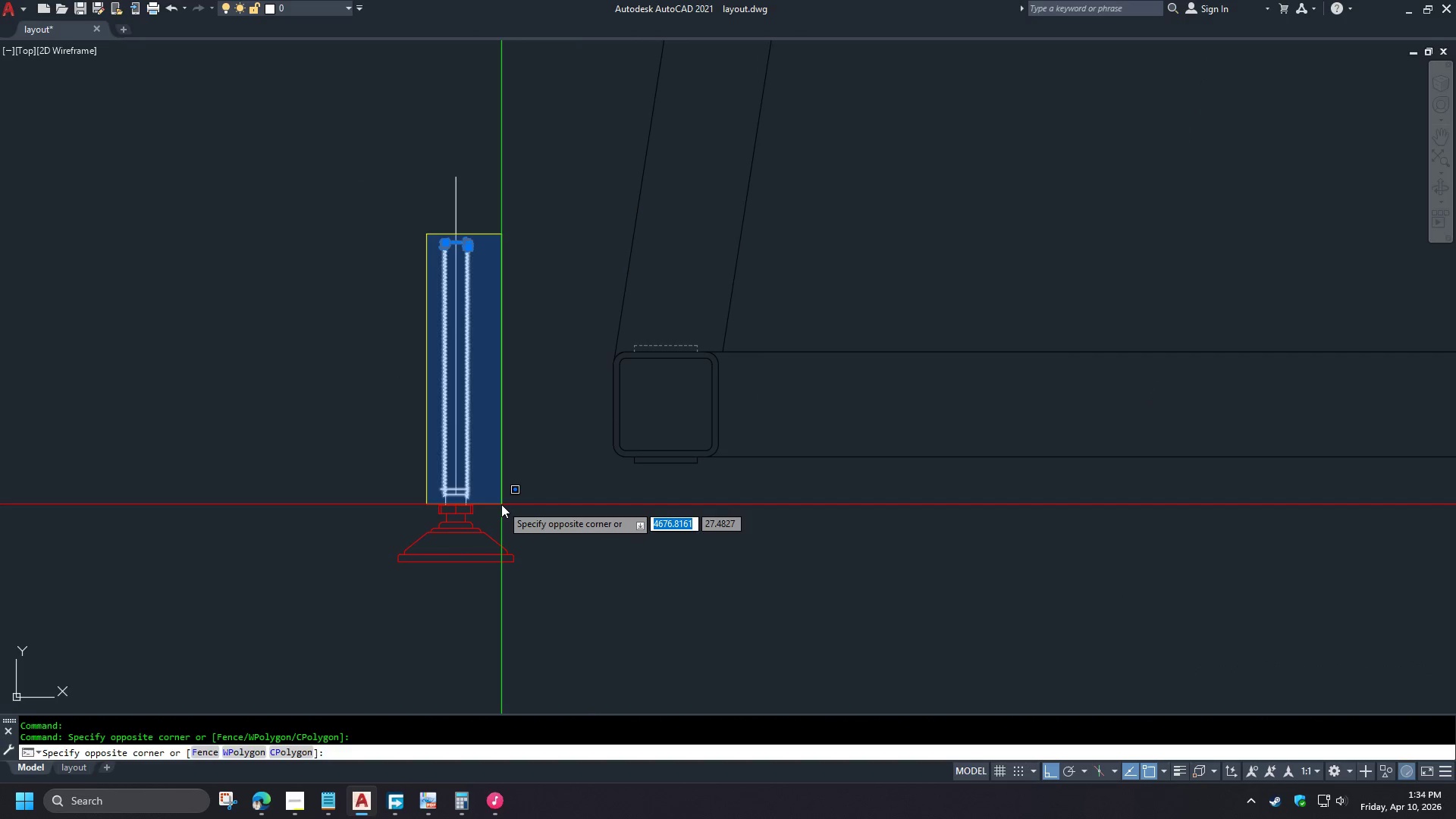 
left_click([500, 504])
 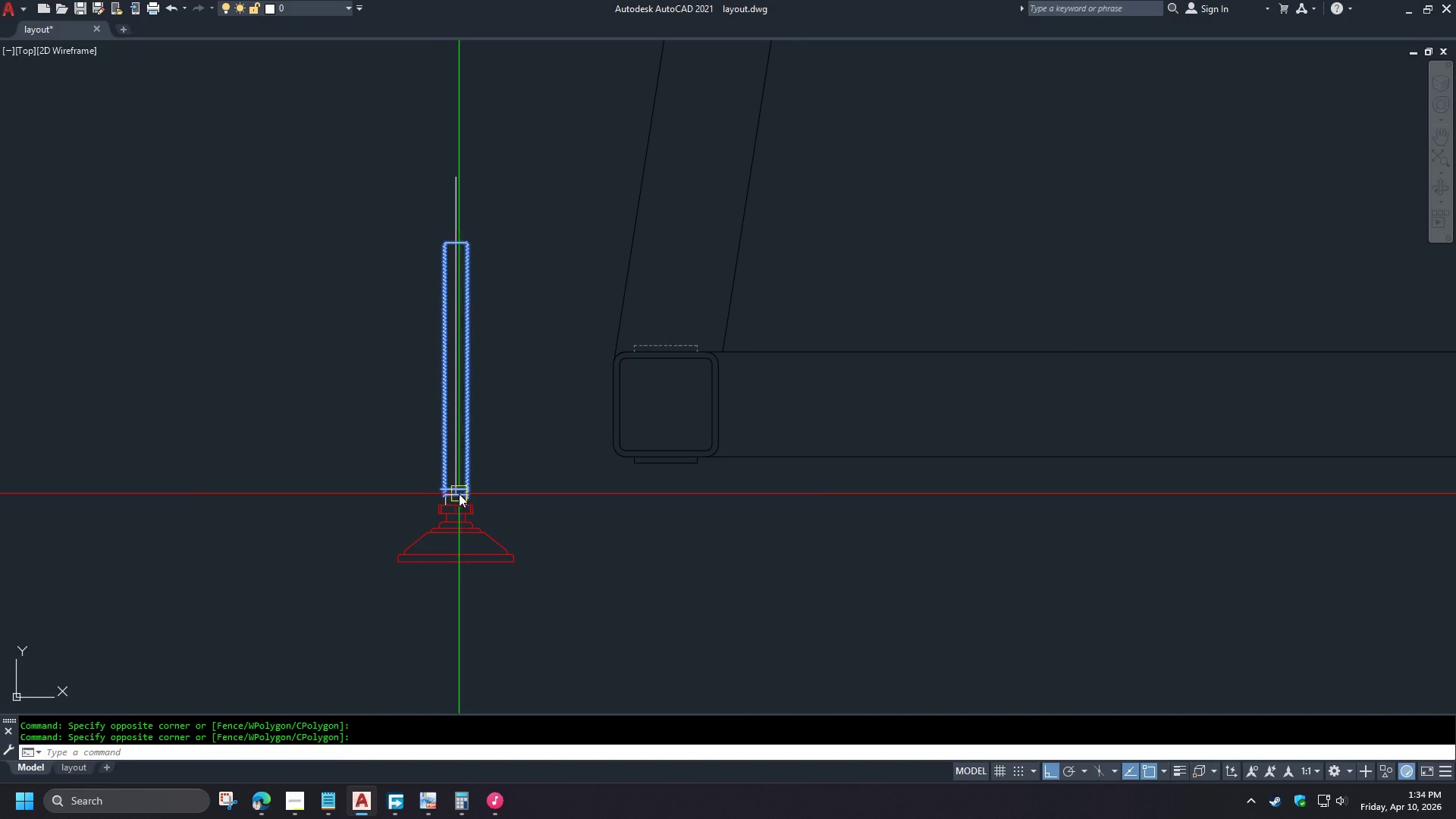 
scroll: coordinate [458, 494], scroll_direction: up, amount: 5.0
 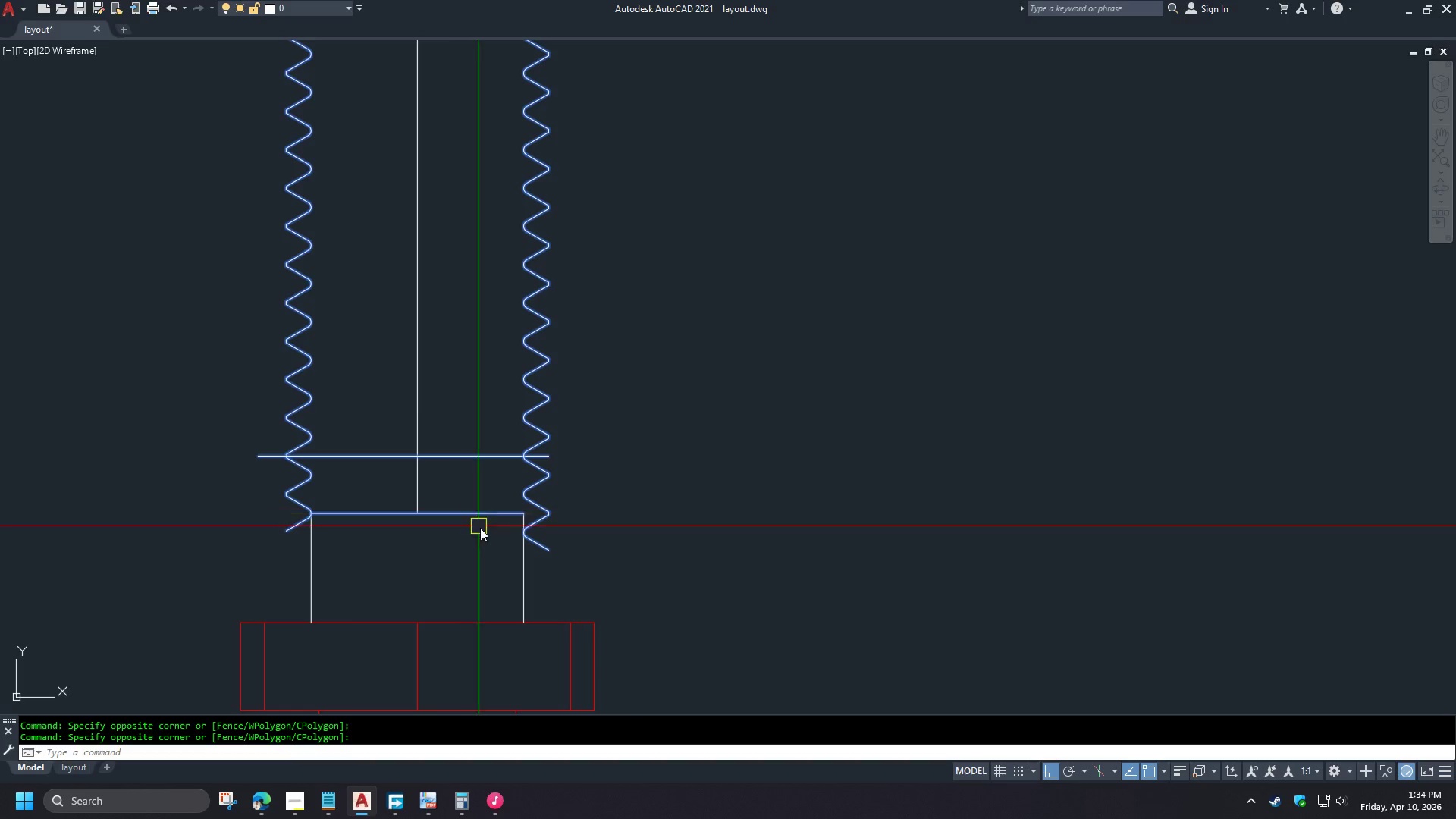 
hold_key(key=ShiftLeft, duration=0.81)
left_click_drag(start_coordinate=[469, 550], to_coordinate=[464, 535])
 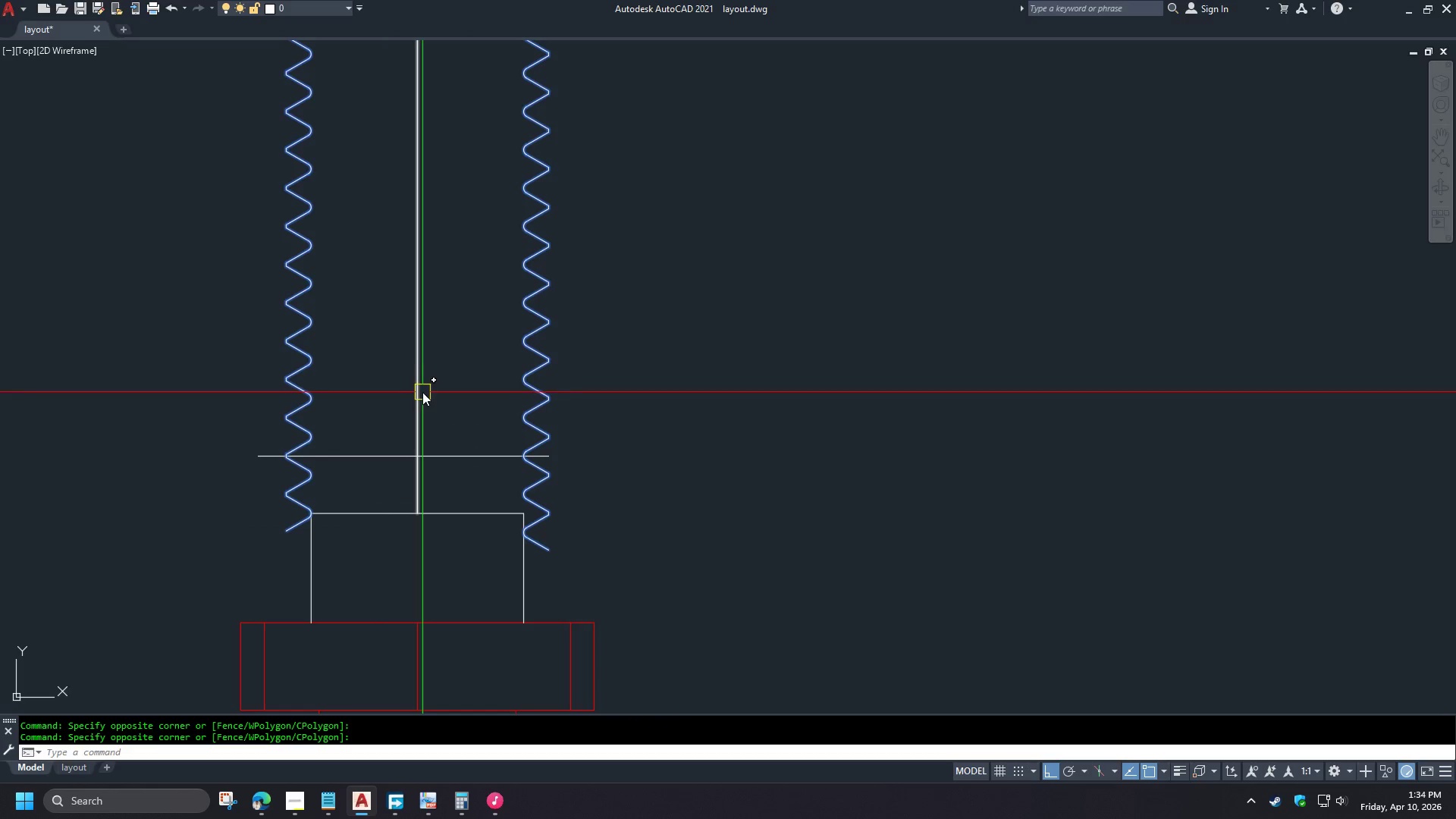 
type(j tr)
 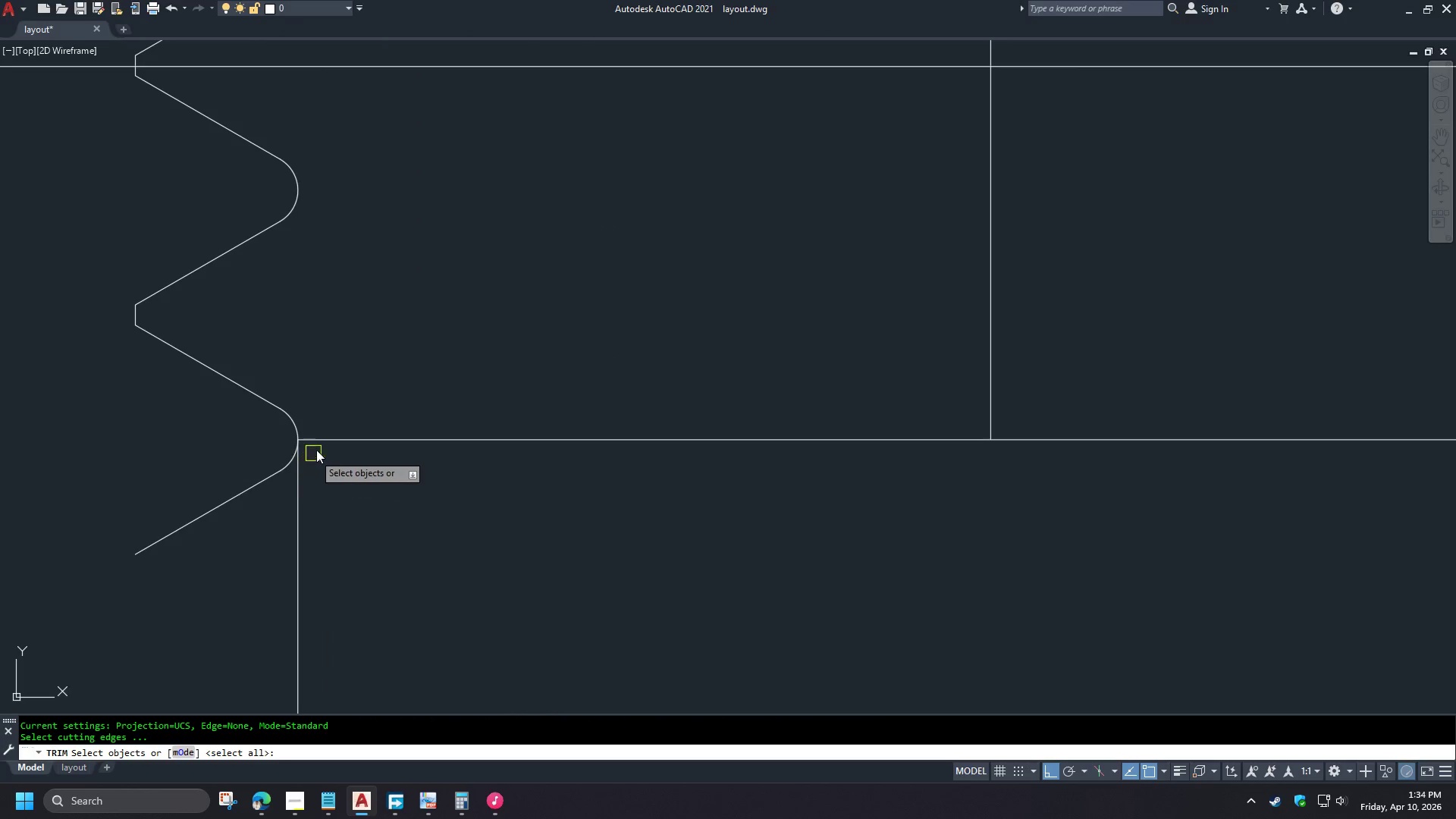 
scroll: coordinate [333, 500], scroll_direction: up, amount: 5.0
 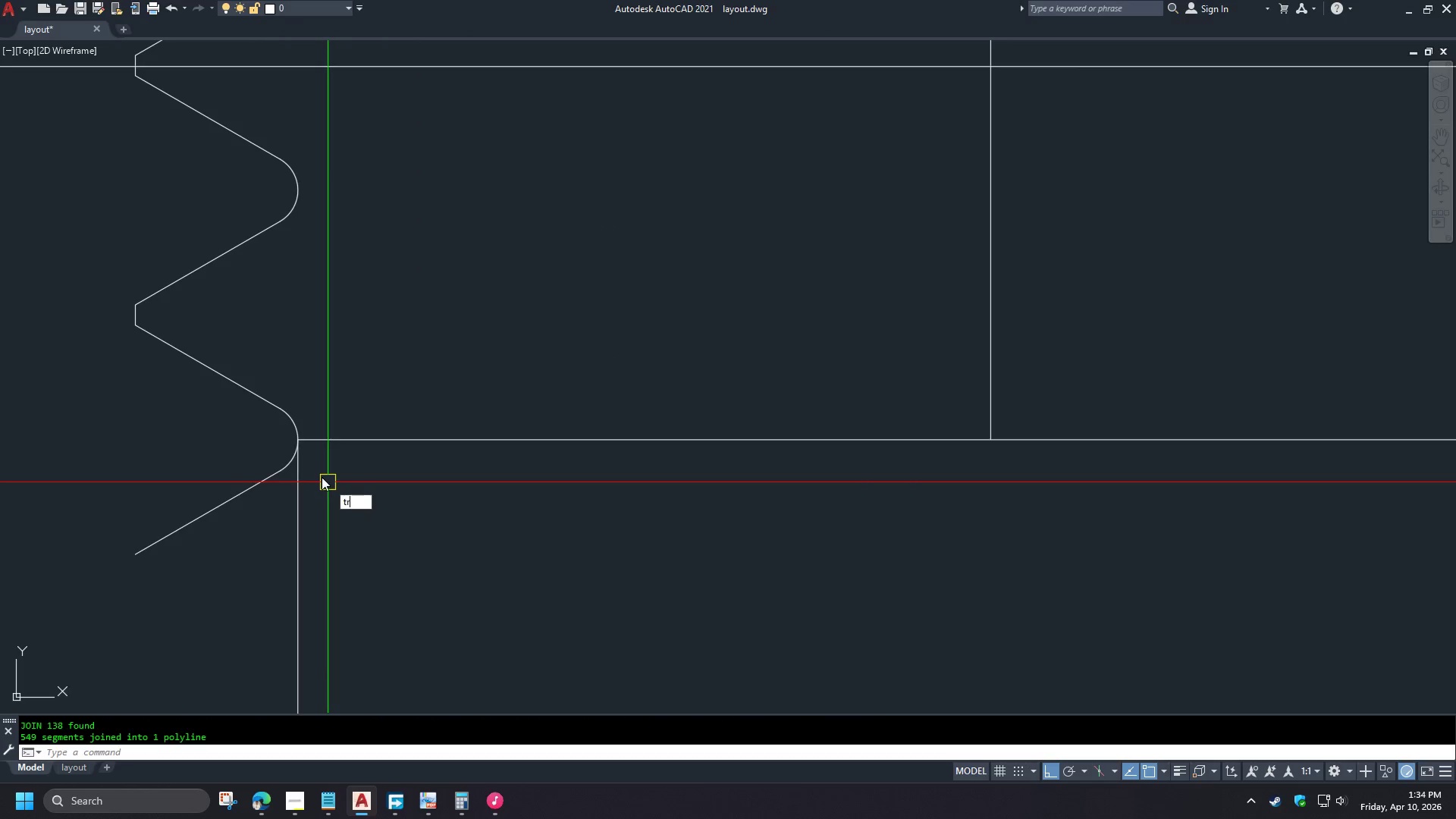 
key(Space)
 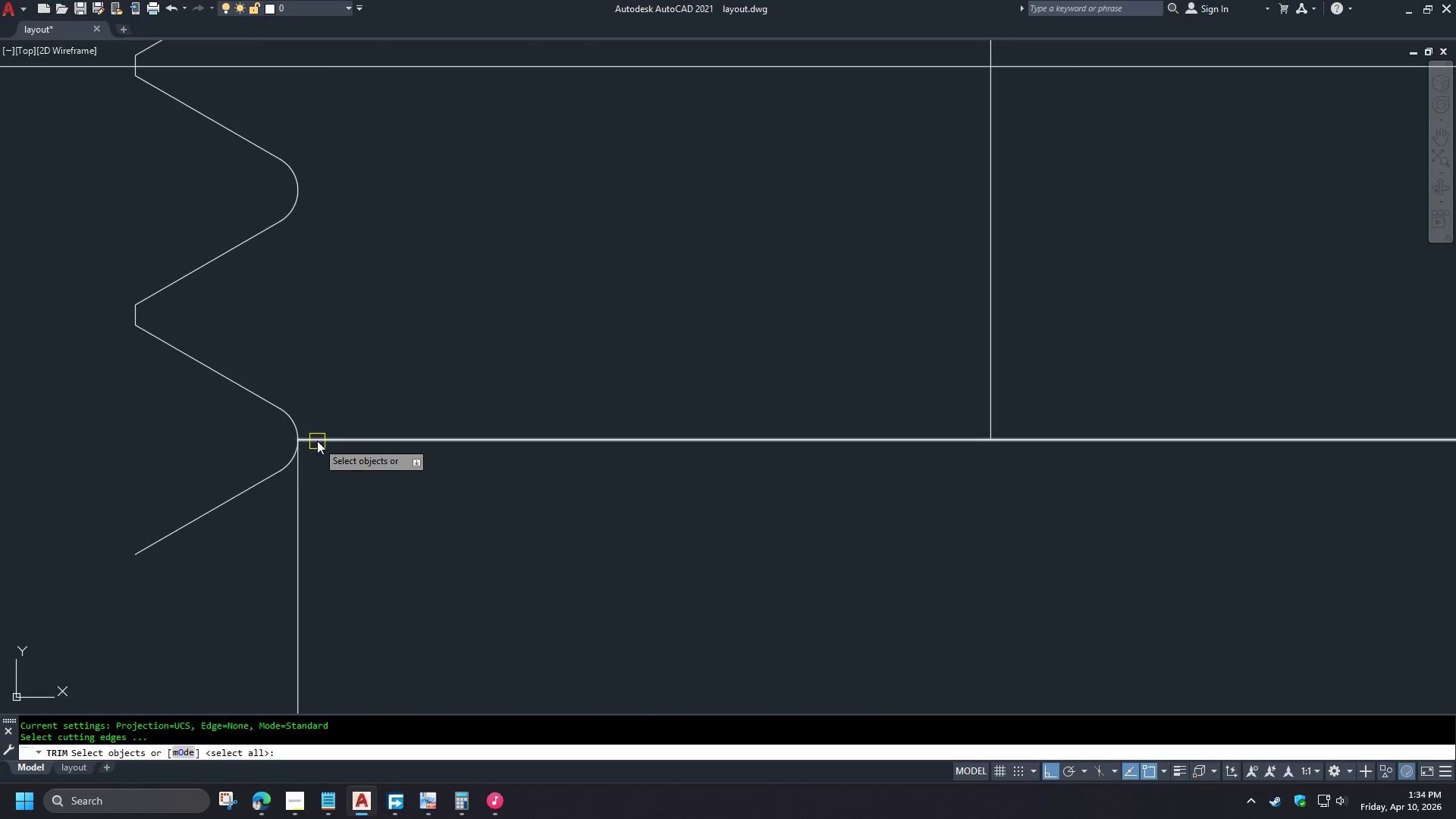 
left_click([316, 436])
 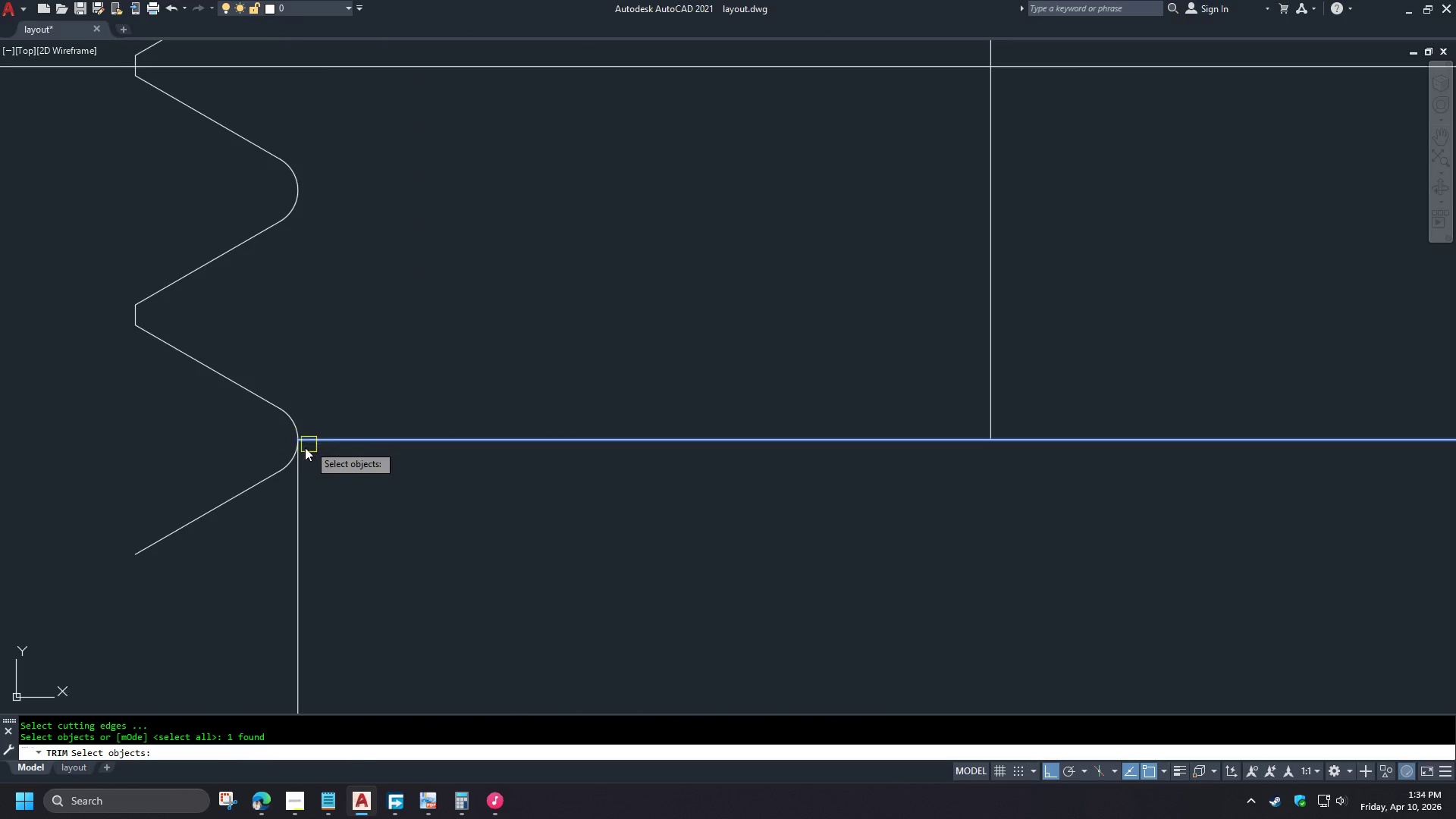 
key(Space)
 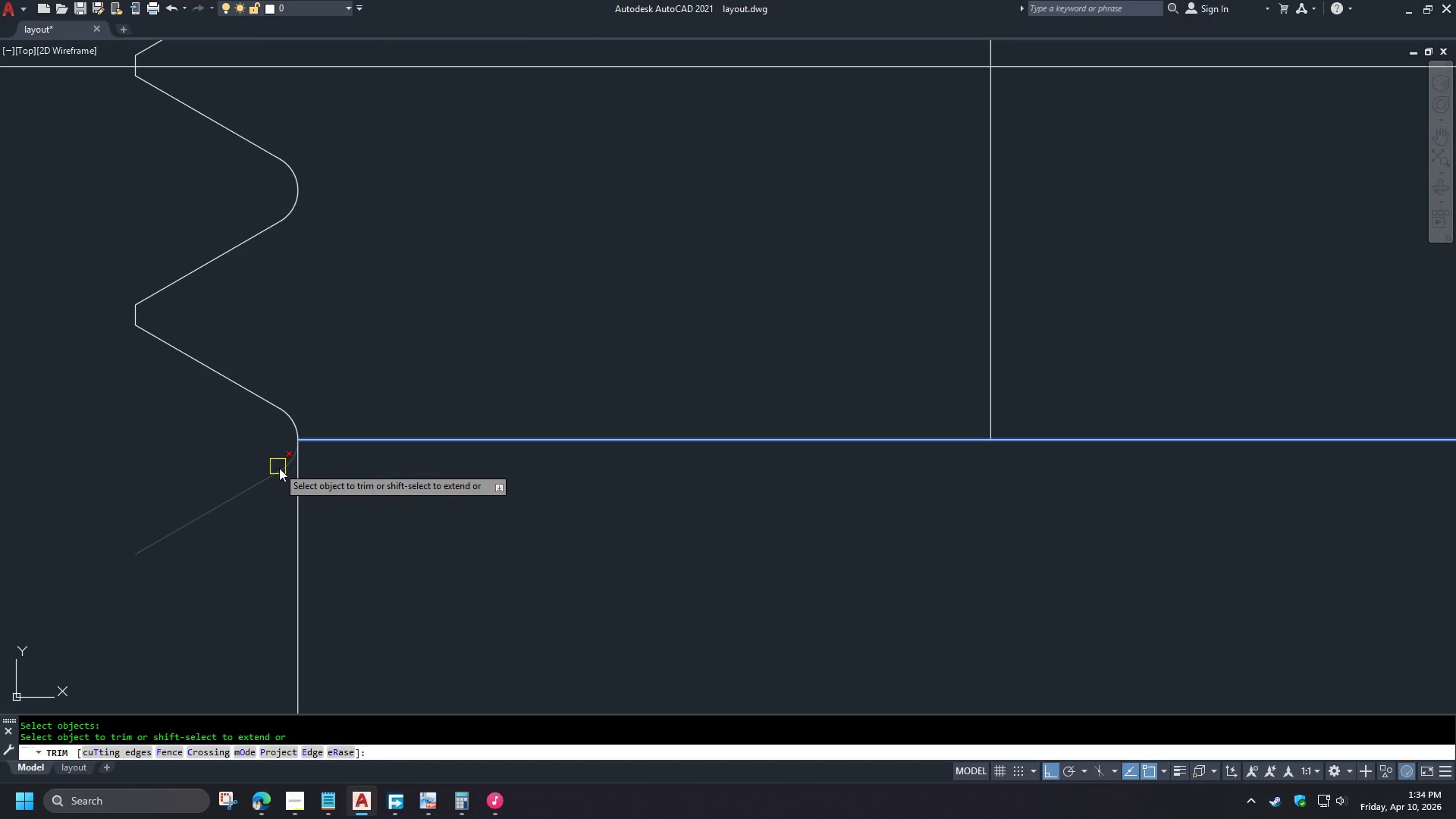 
left_click([279, 468])
 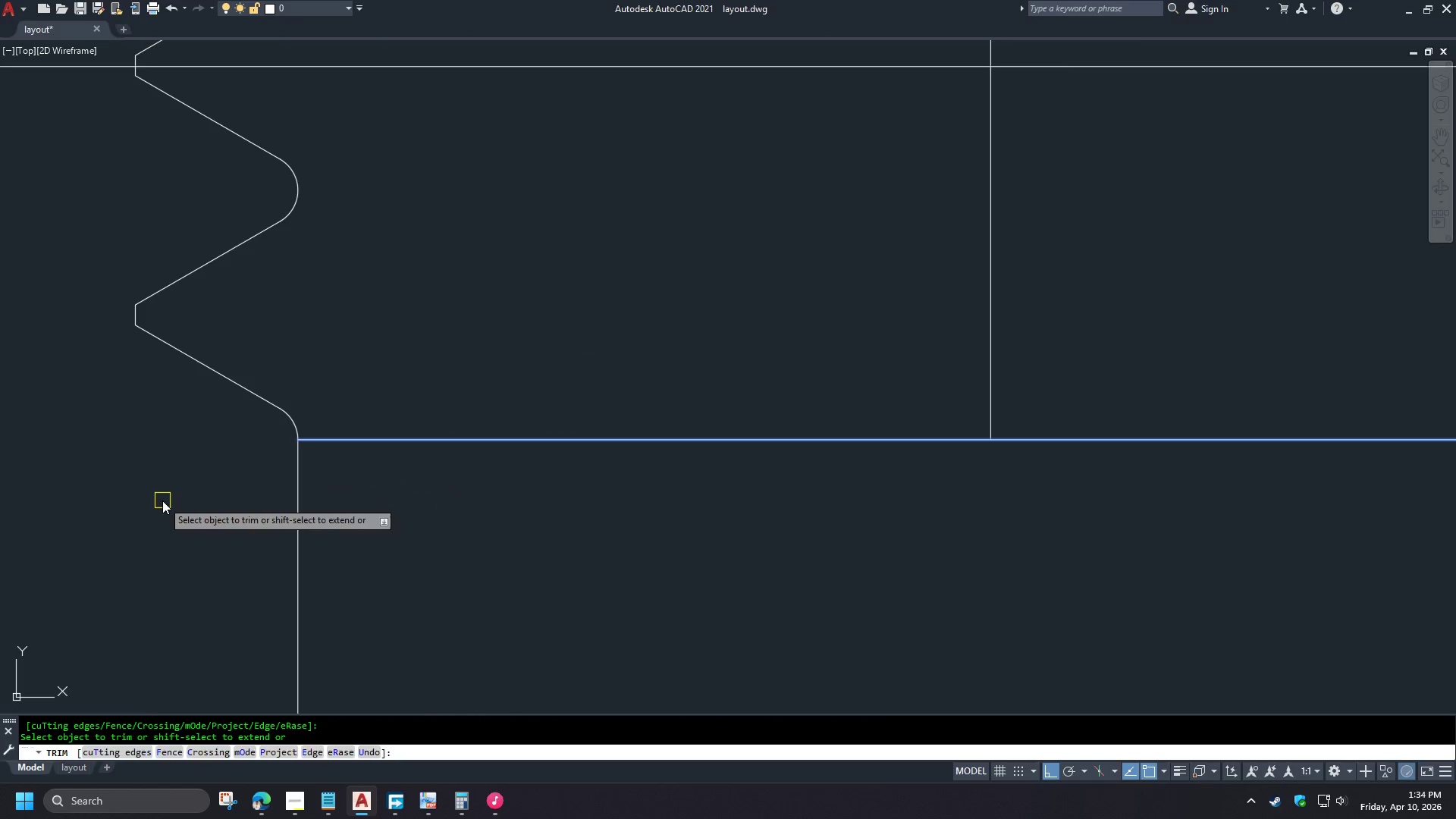 
key(Space)
 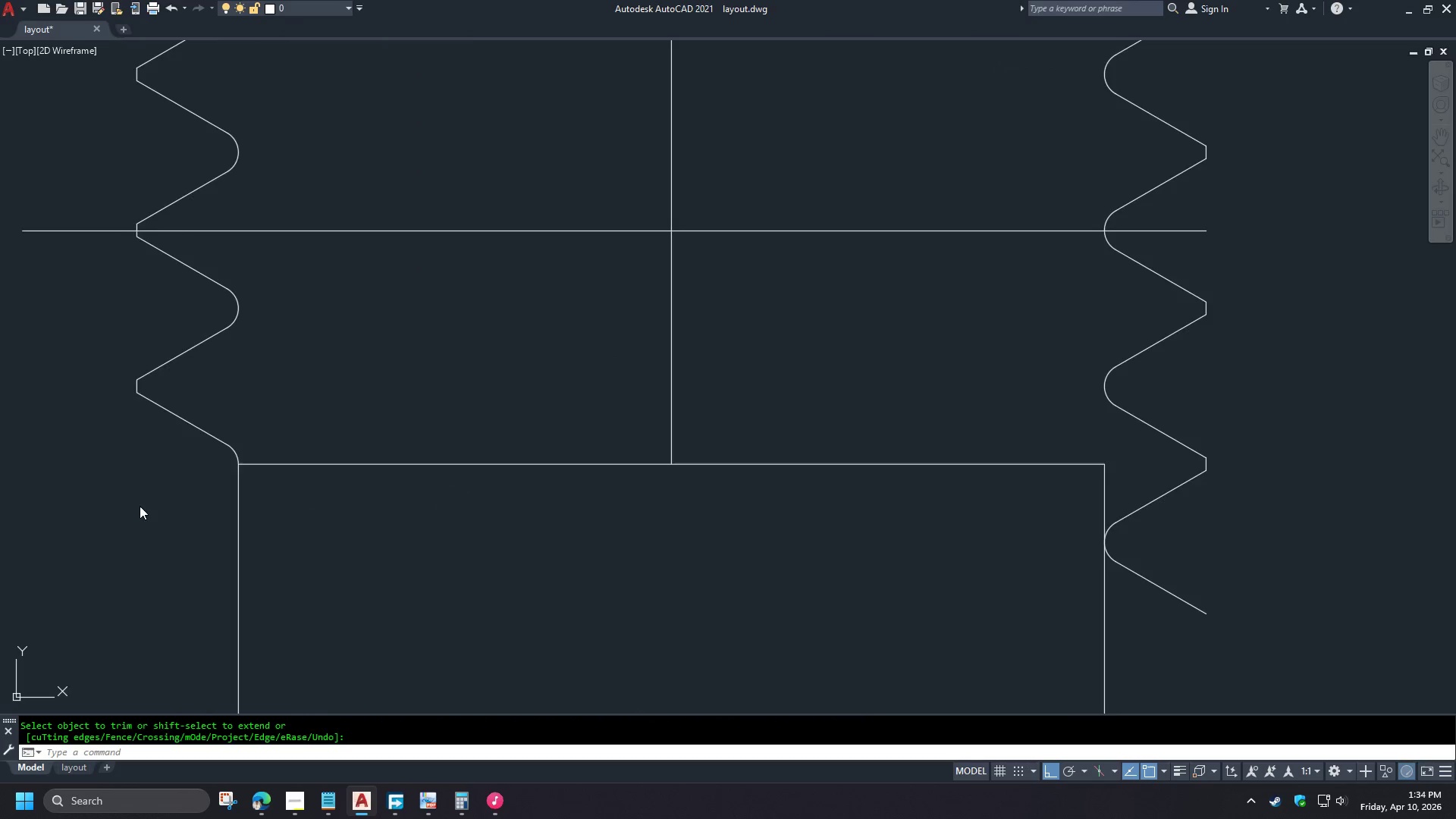 
scroll: coordinate [140, 506], scroll_direction: down, amount: 2.0
 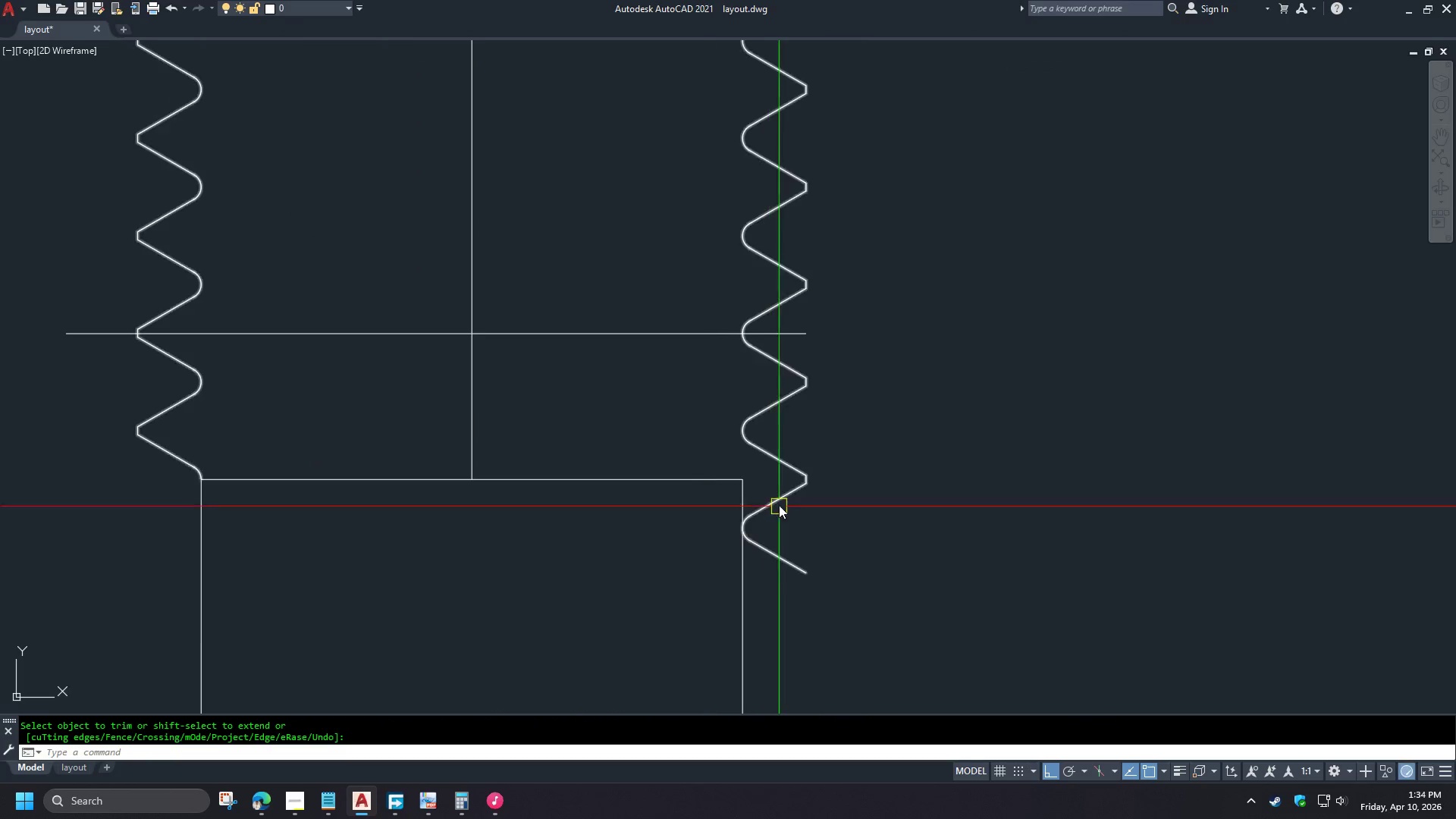 
scroll: coordinate [787, 491], scroll_direction: up, amount: 2.0
 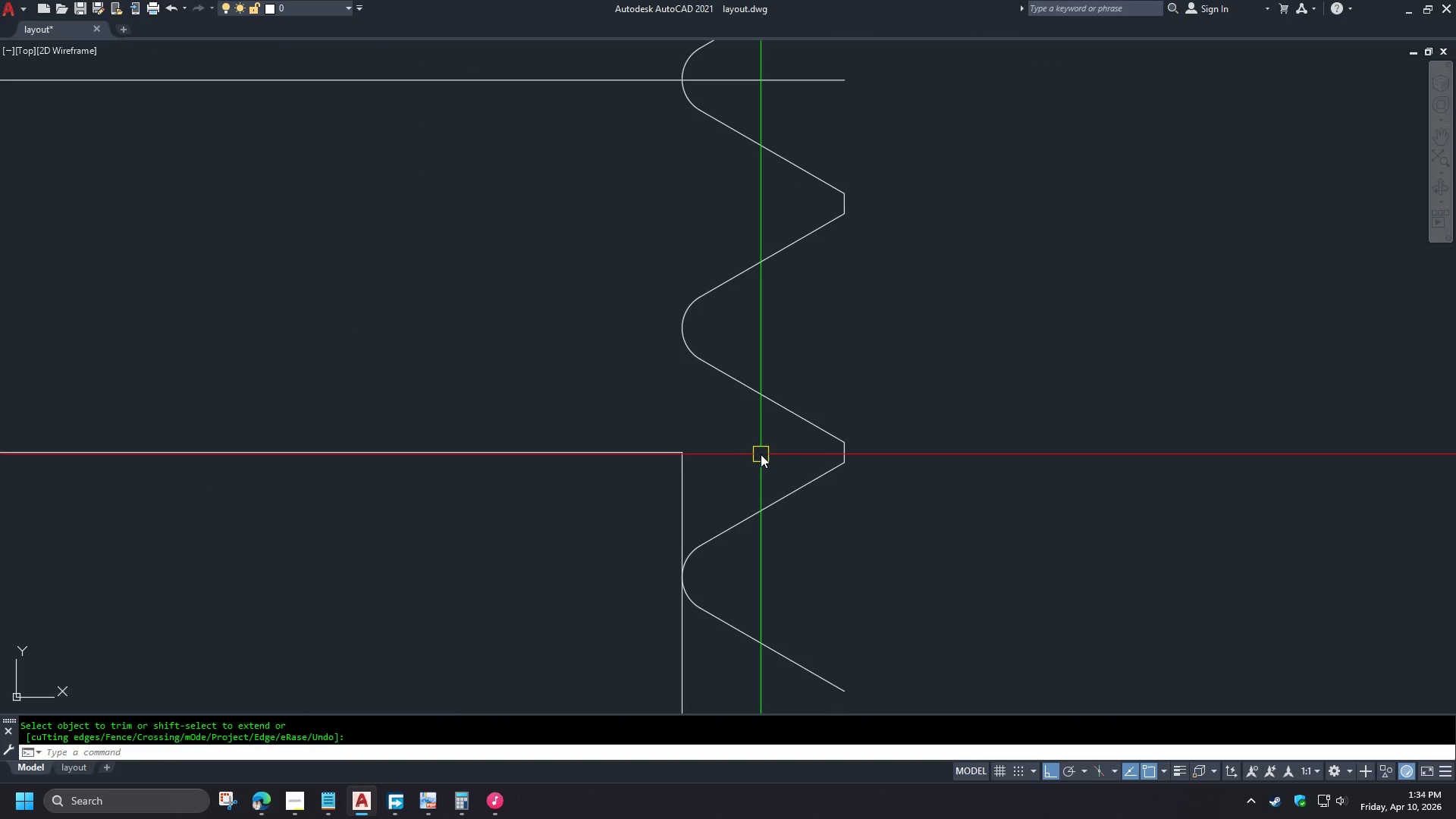 
key(L)
 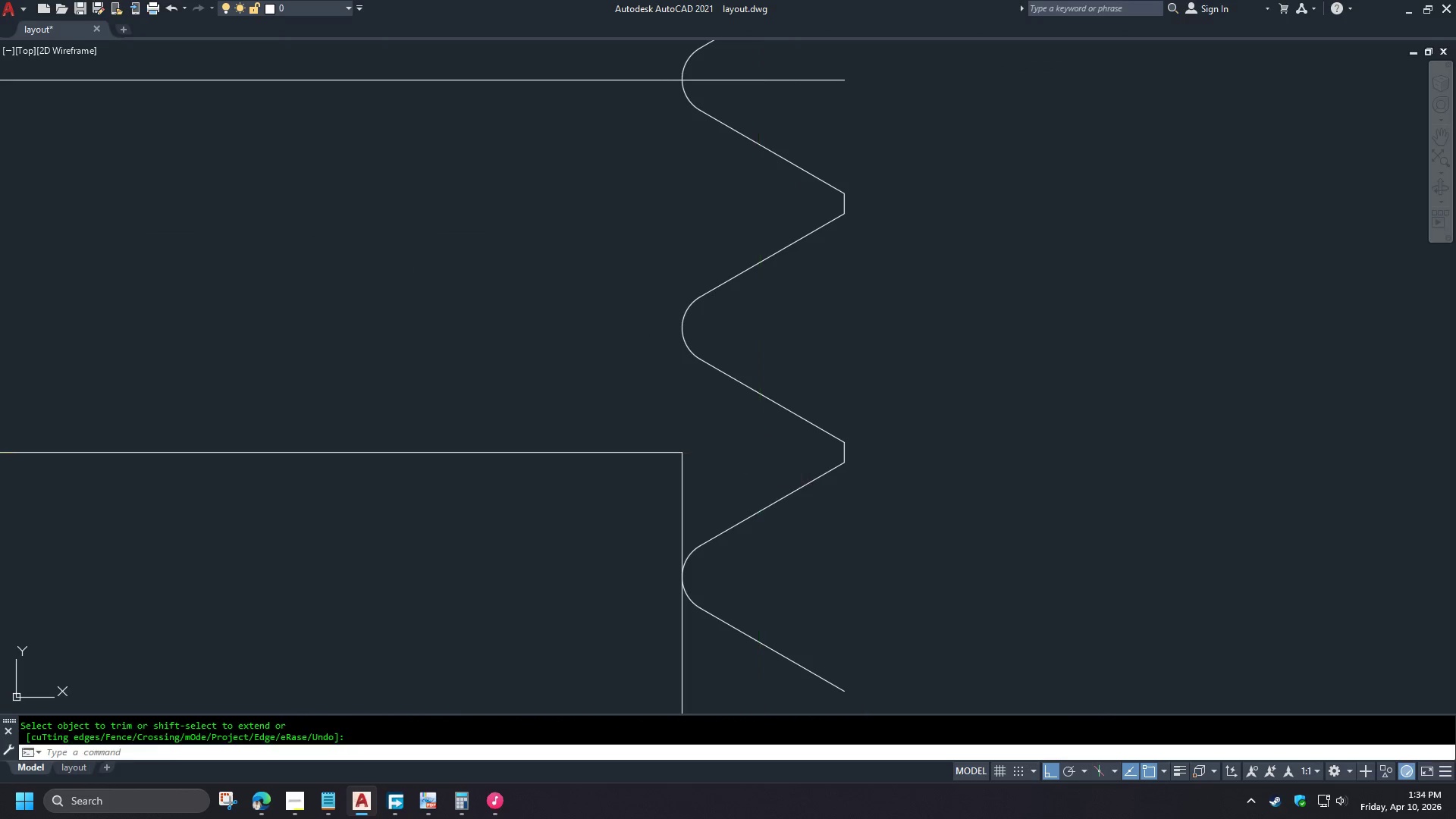 
key(Space)
 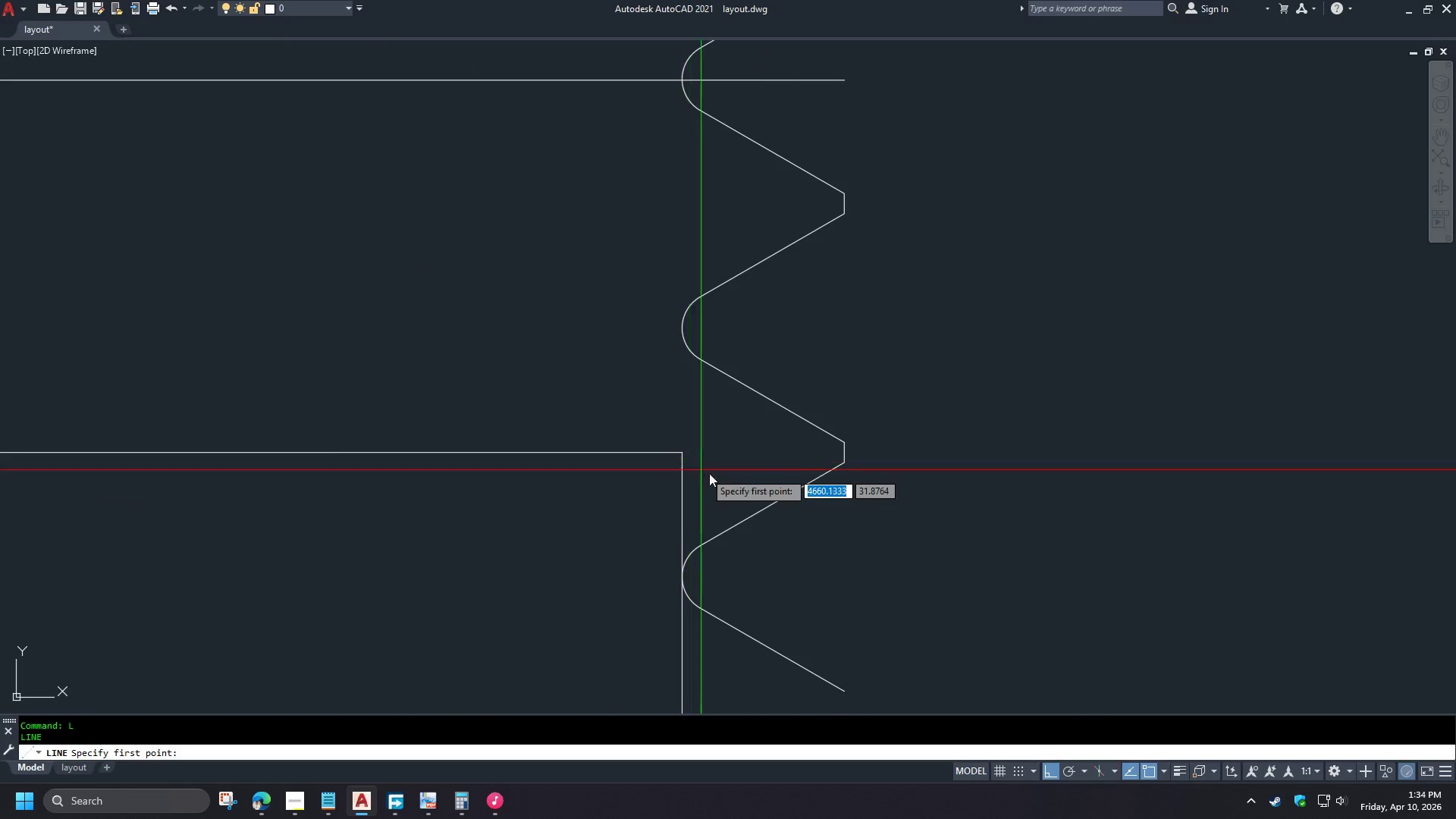 
key(Escape)
 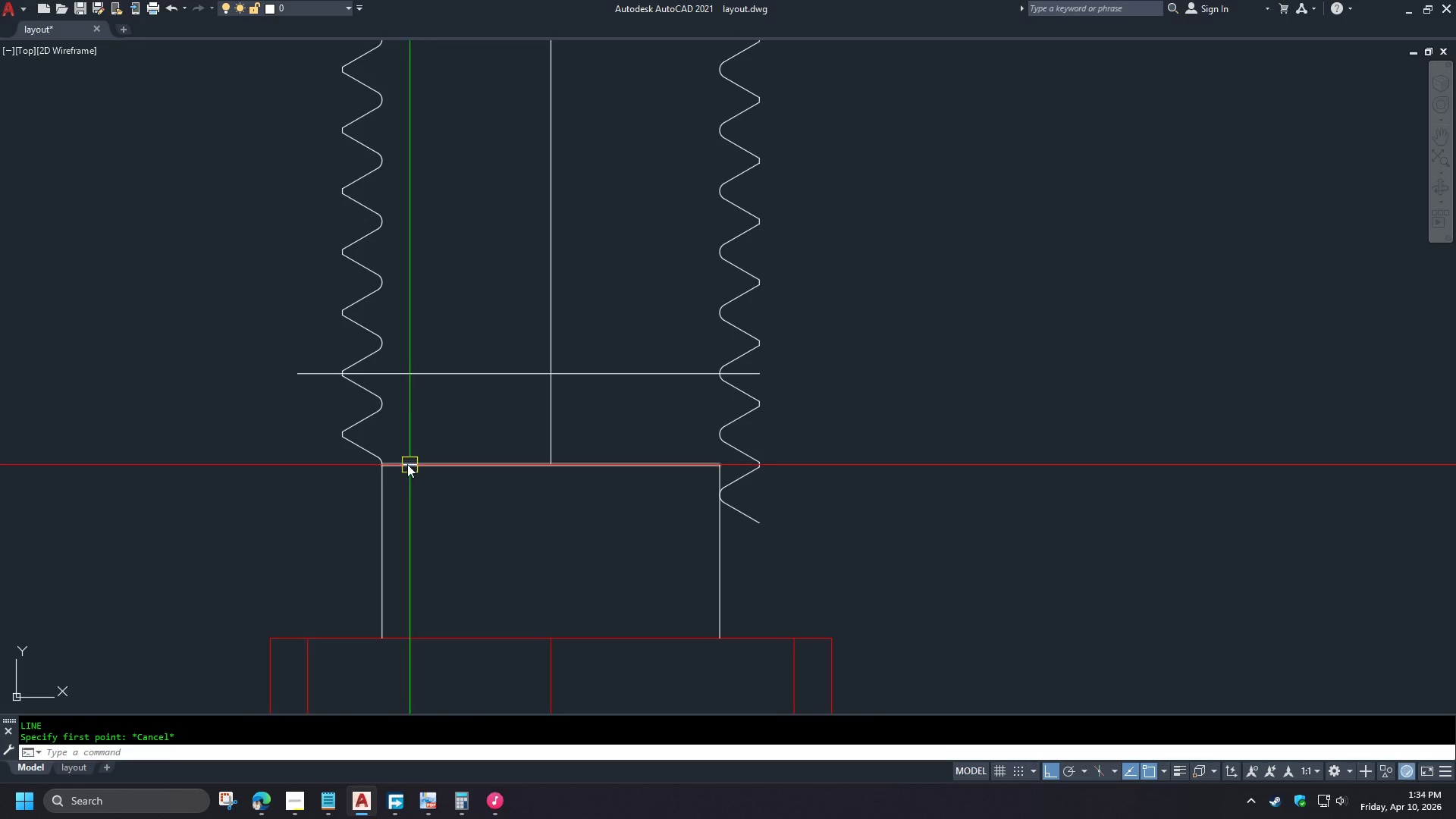 
scroll: coordinate [733, 469], scroll_direction: down, amount: 3.0
 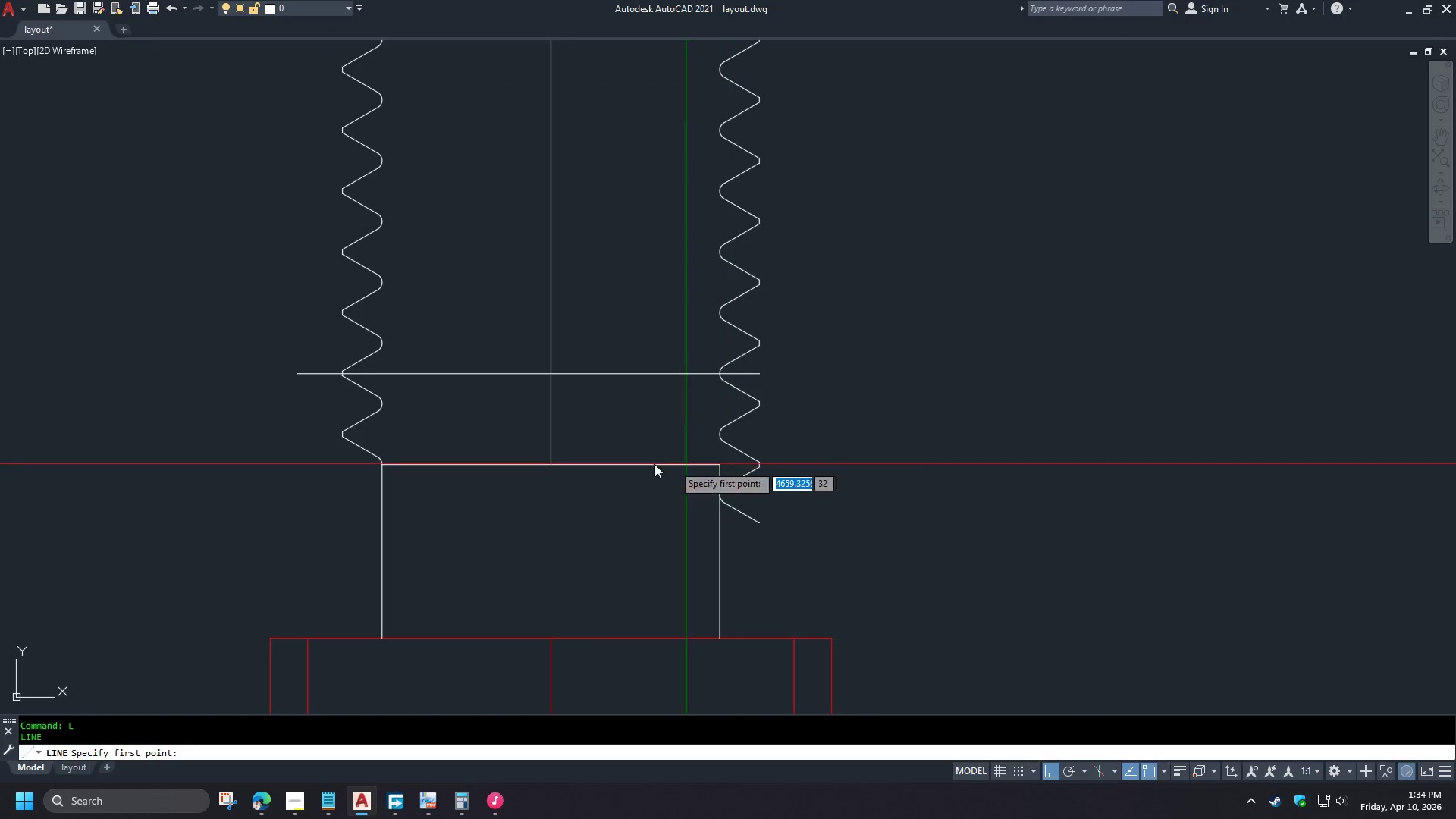 
scroll: coordinate [379, 463], scroll_direction: up, amount: 4.0
 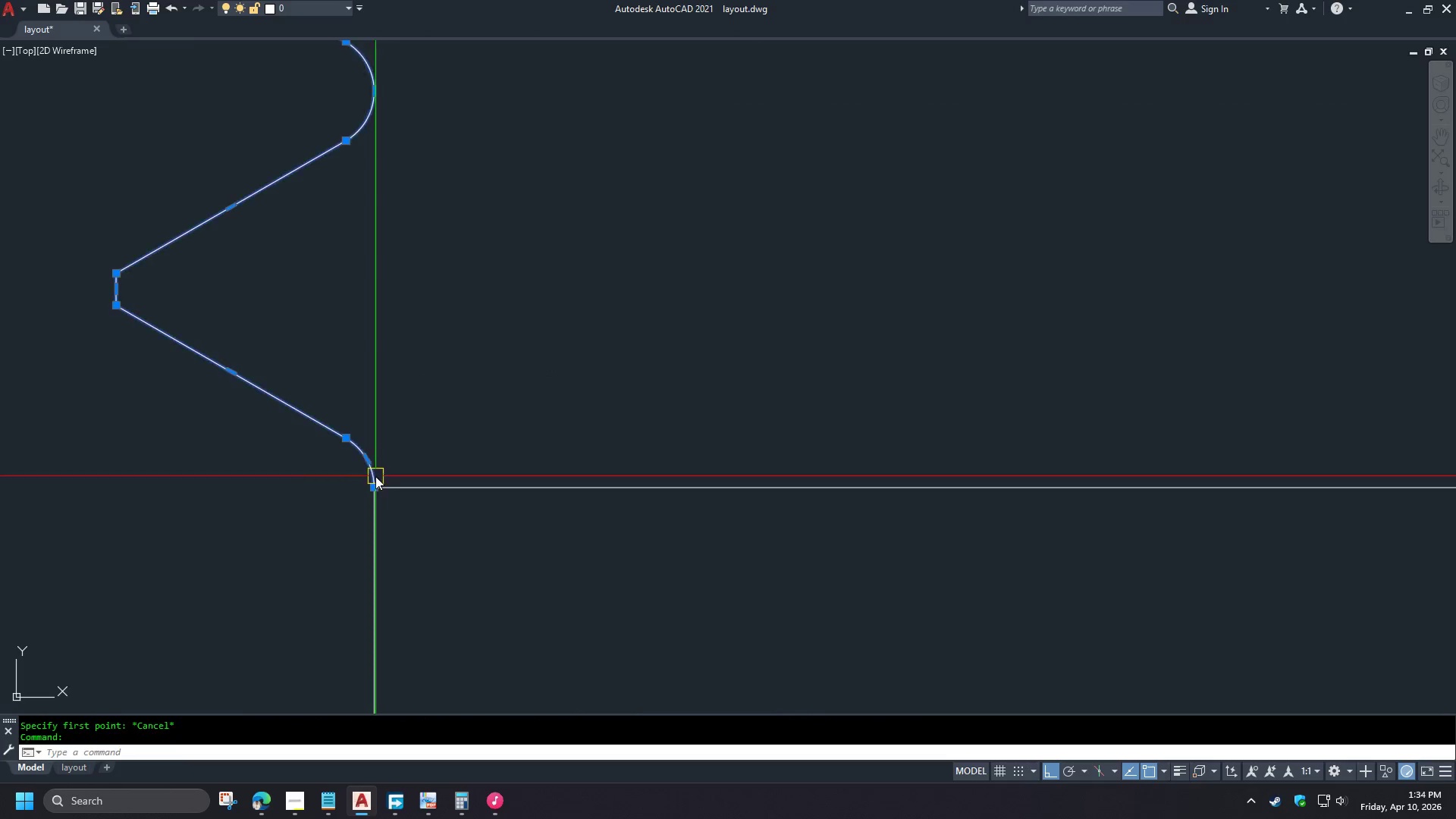 
double_click([403, 490])
 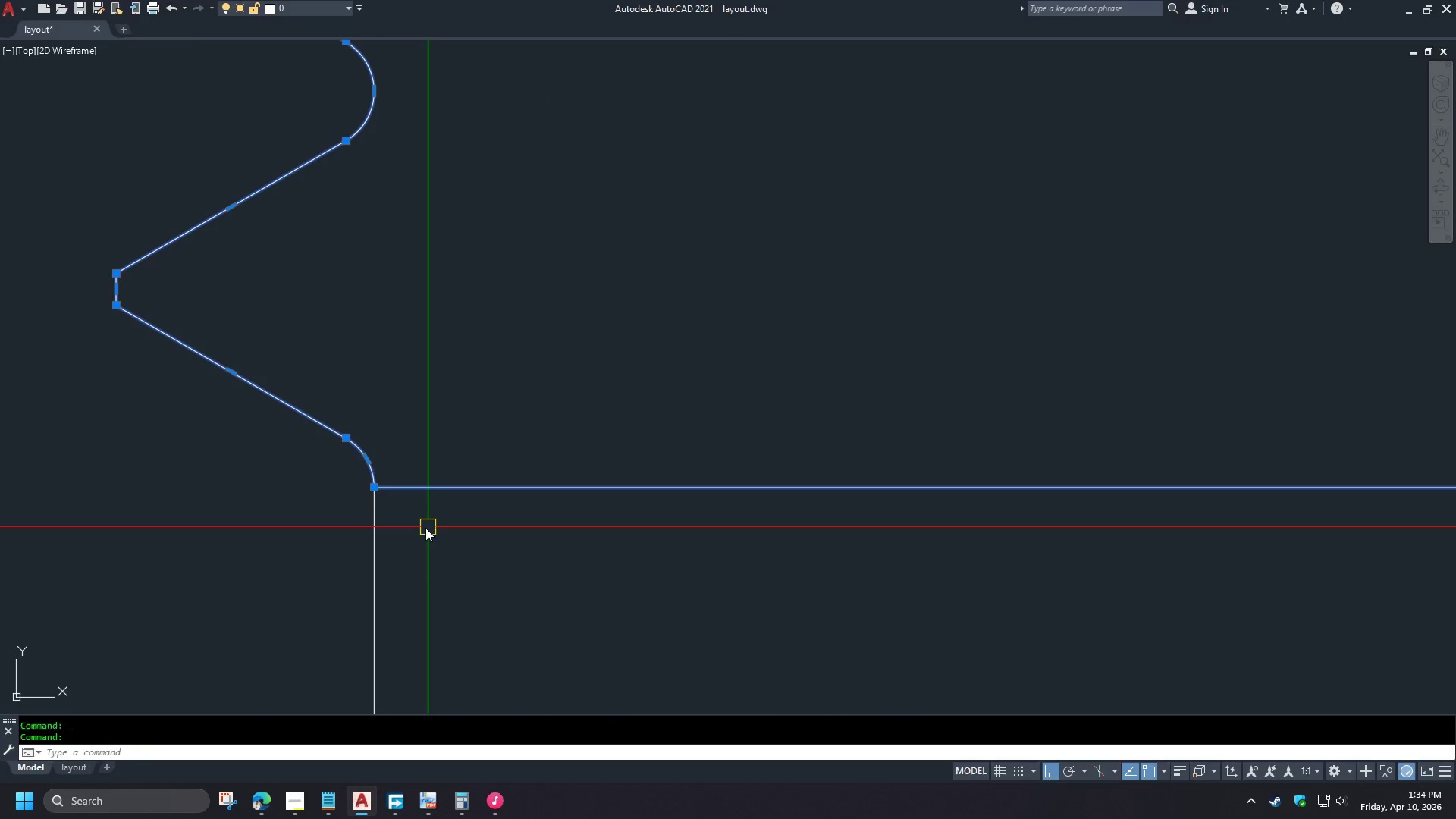 
scroll: coordinate [422, 528], scroll_direction: down, amount: 3.0
 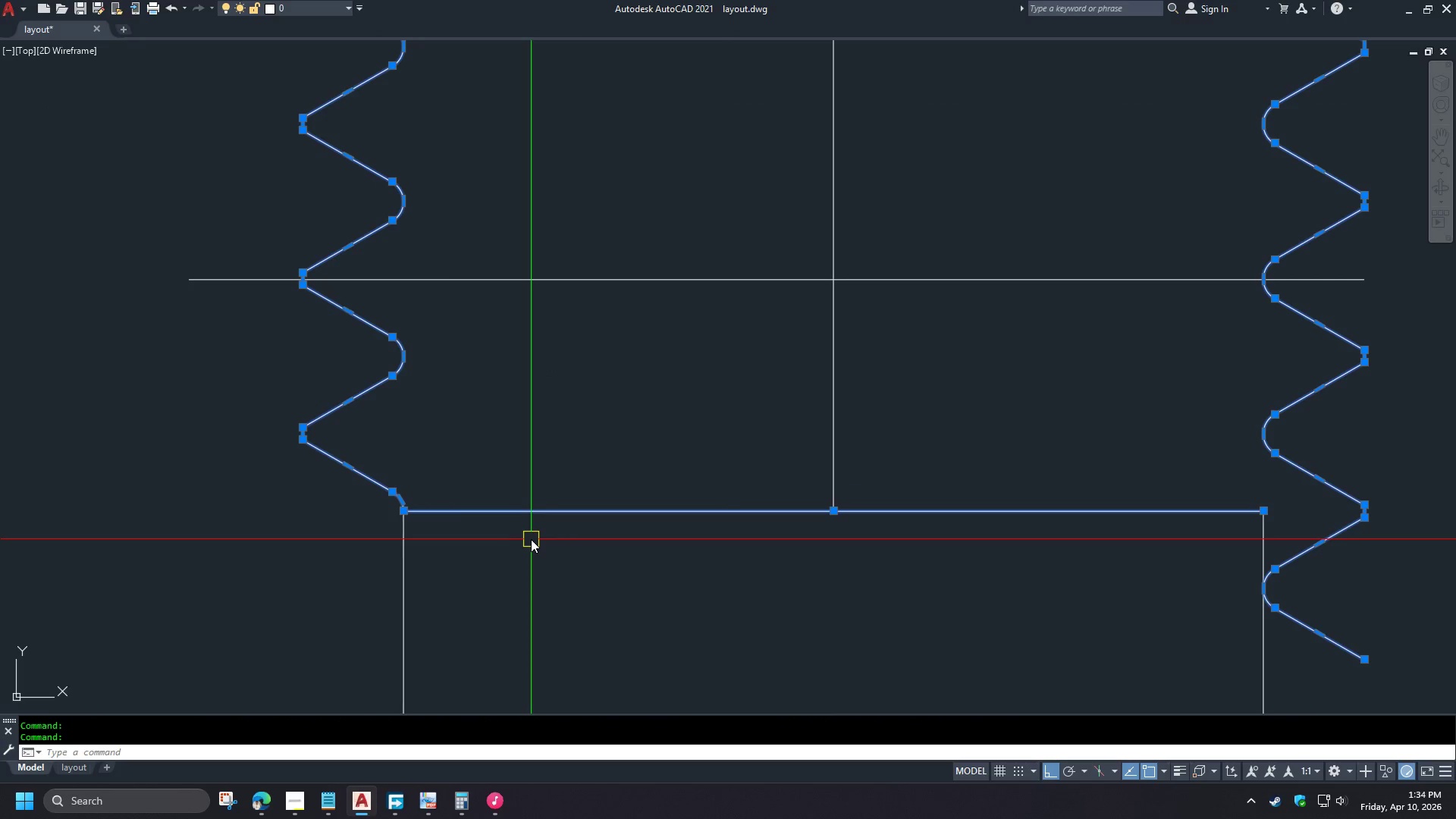 
type(j br )
 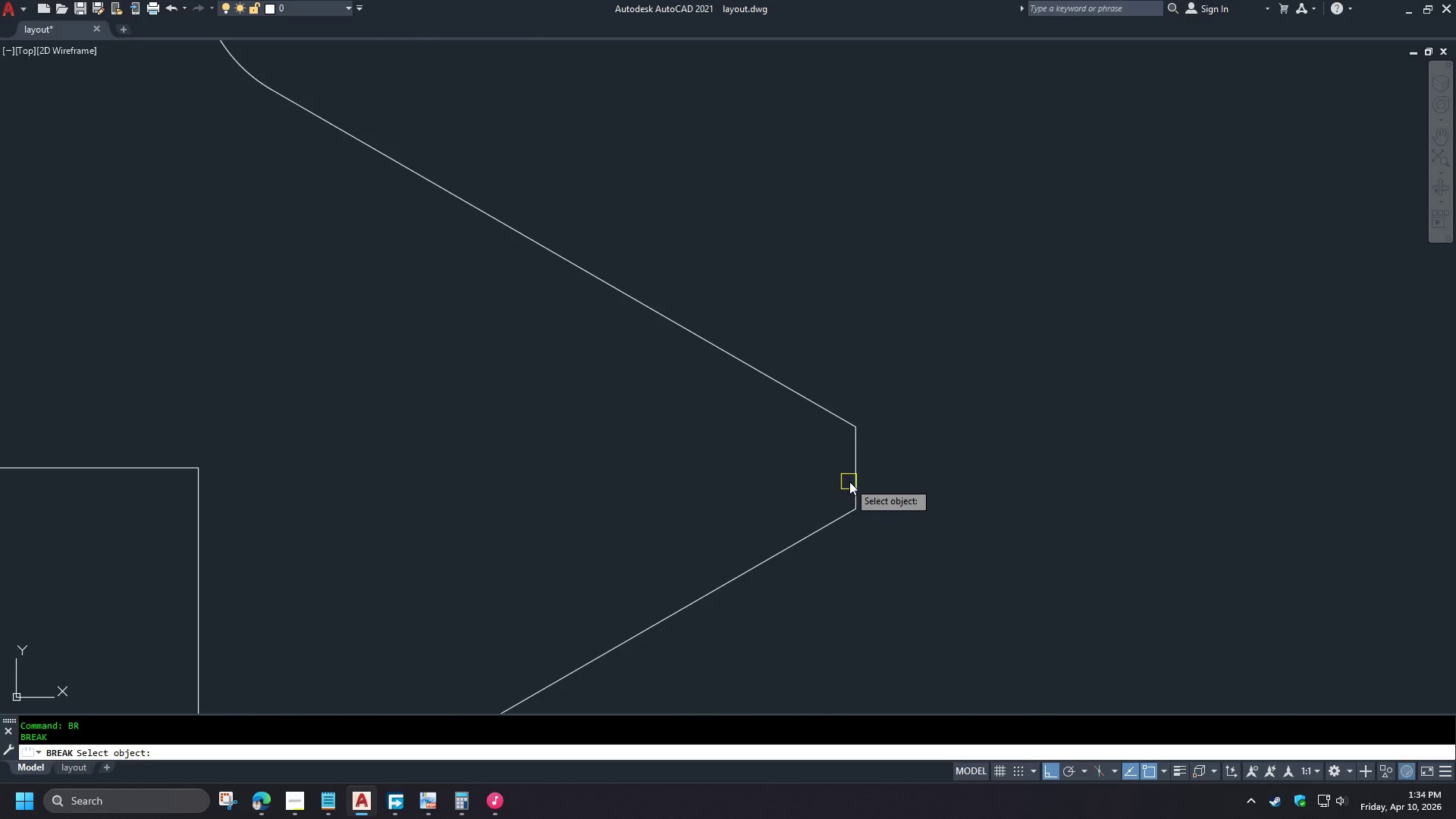 
scroll: coordinate [836, 480], scroll_direction: up, amount: 4.0
 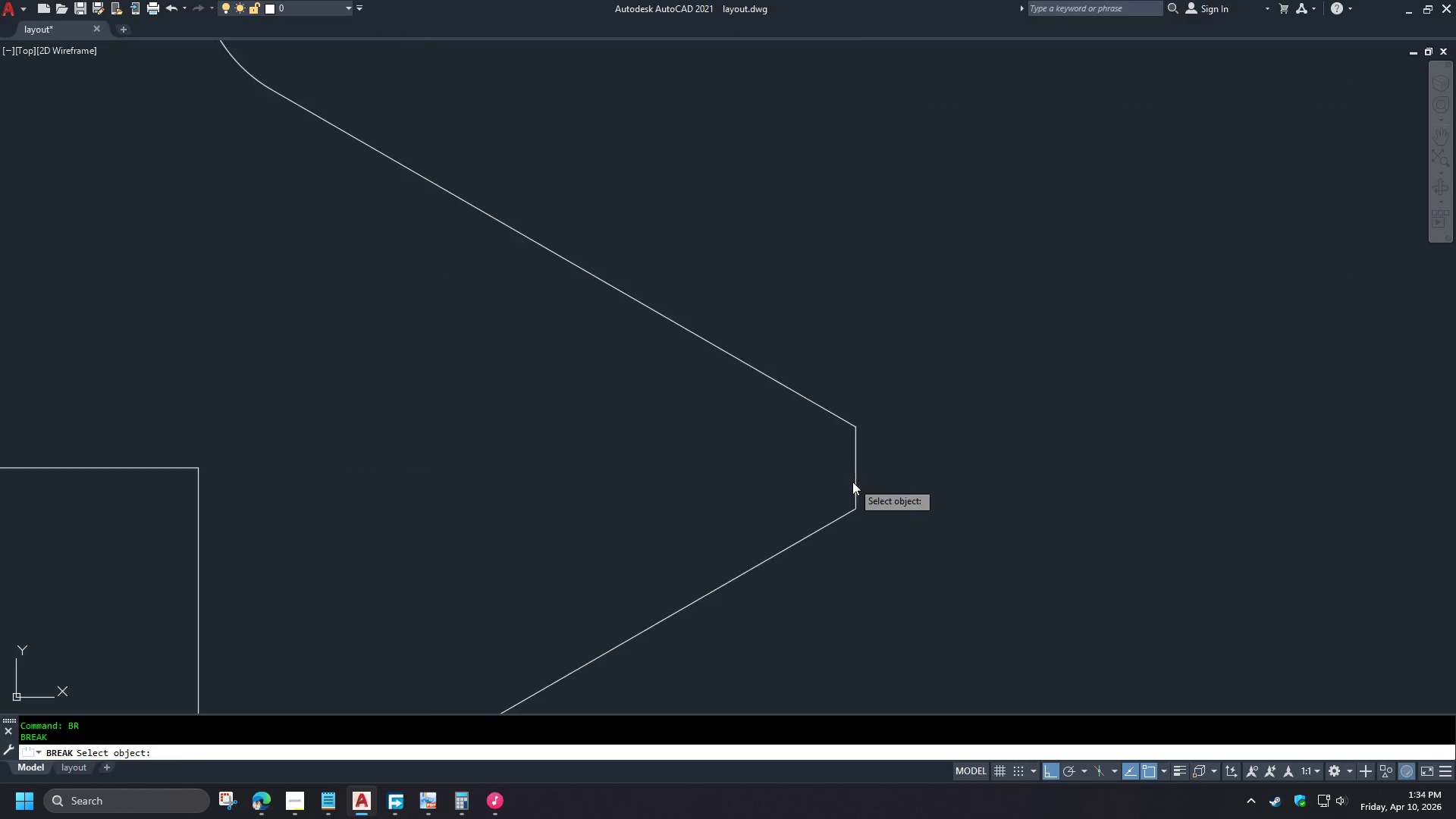 
double_click([849, 464])
 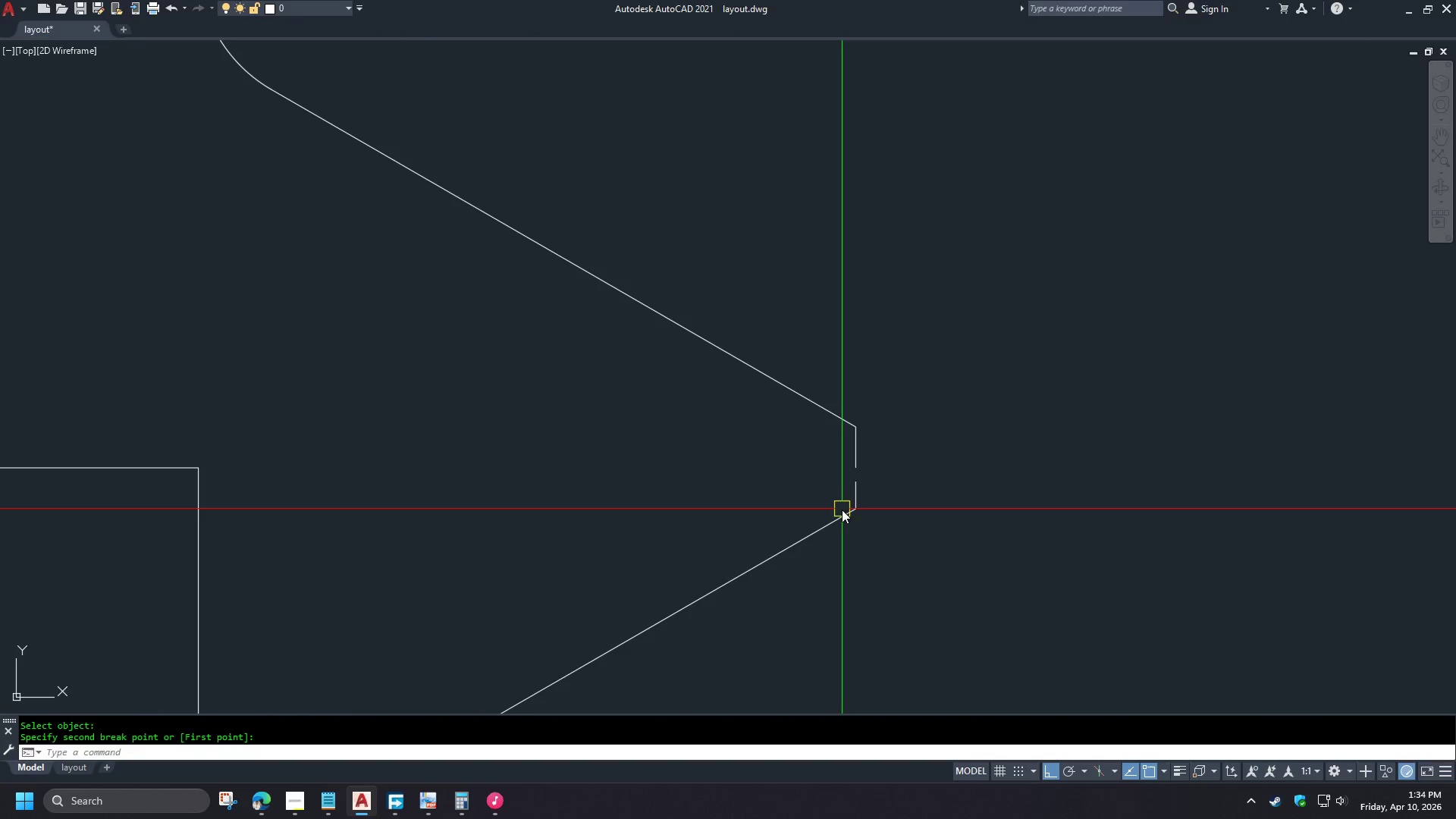 
key(E)
 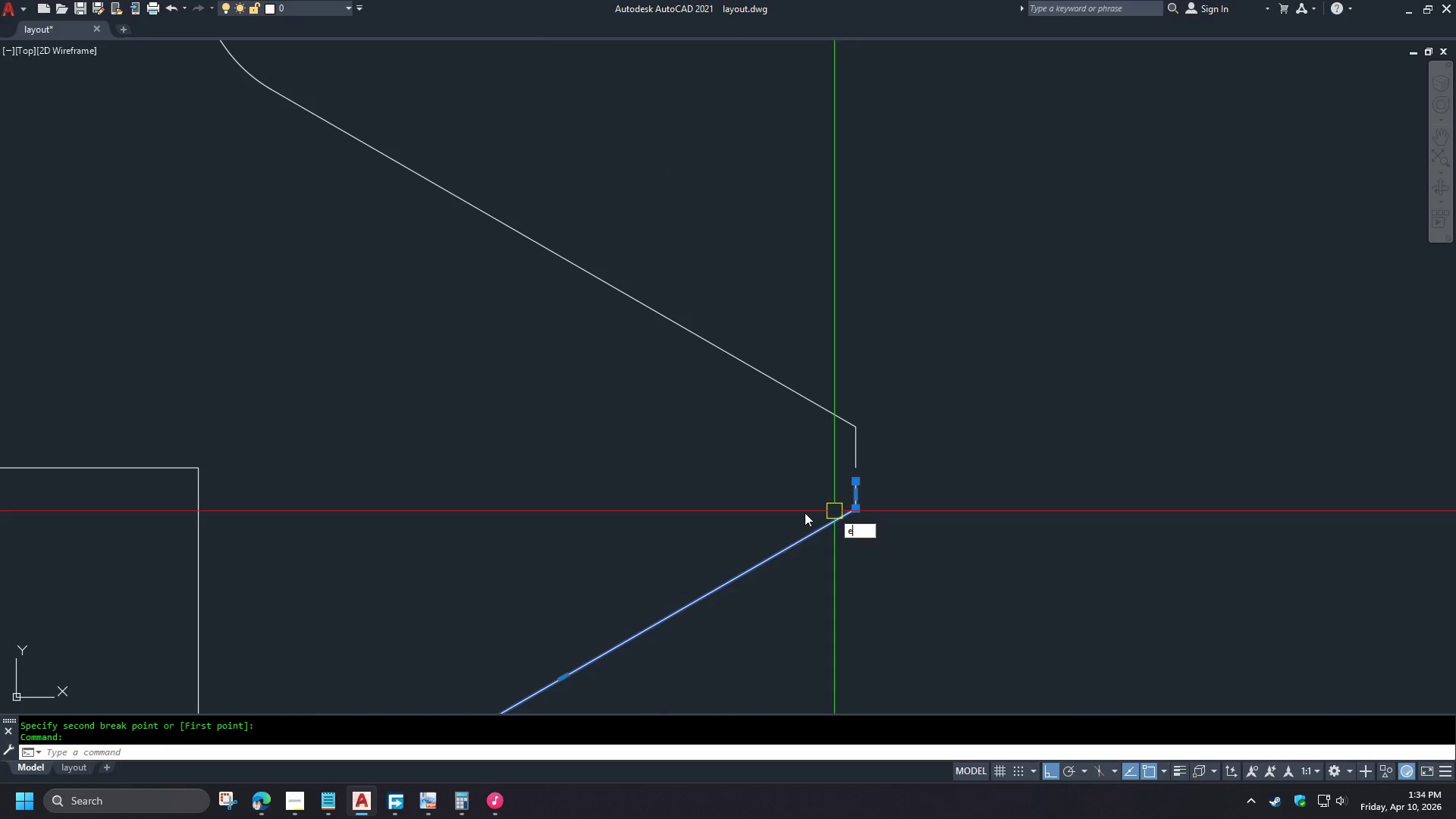 
key(Space)
 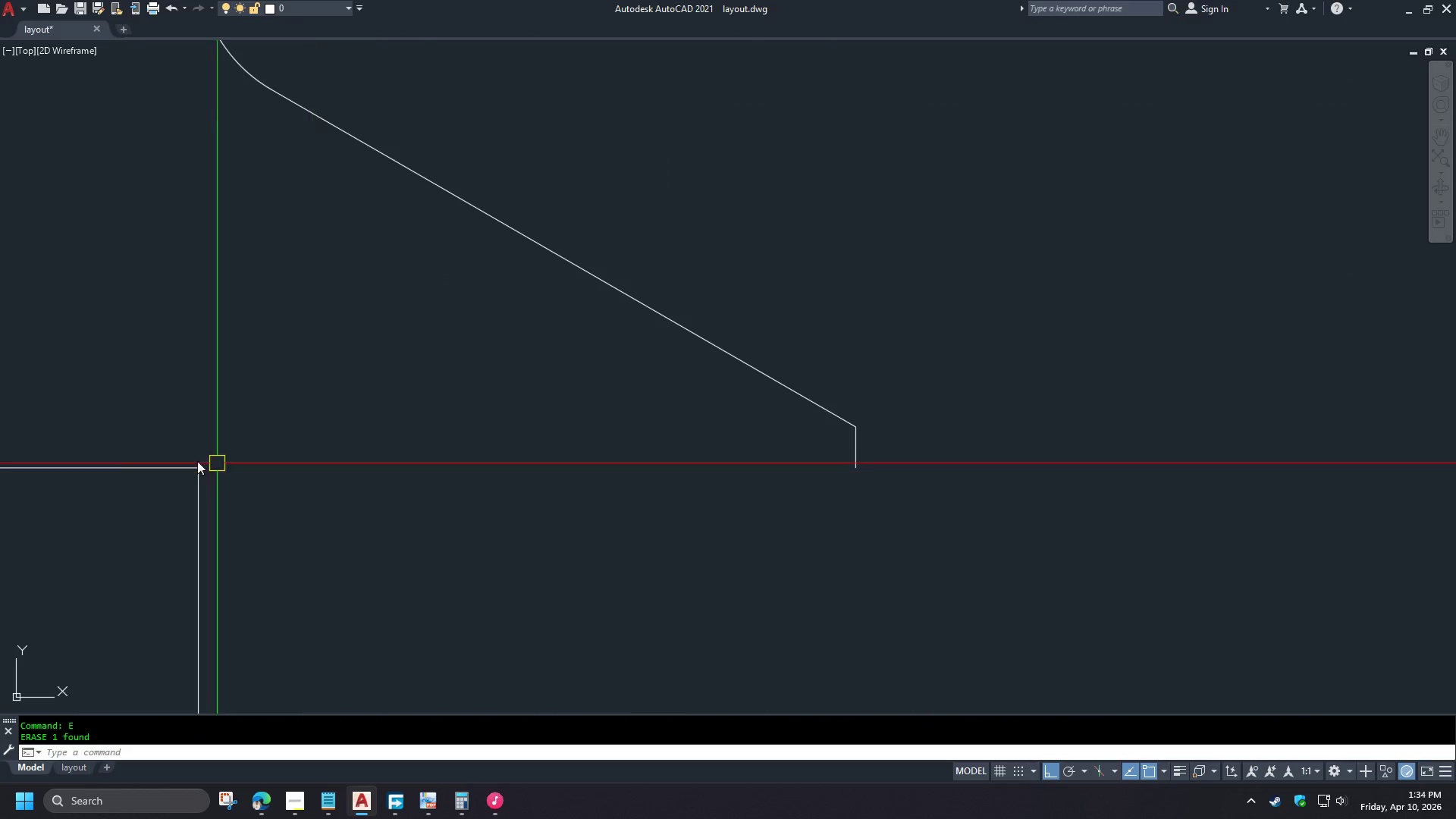 
key(F)
 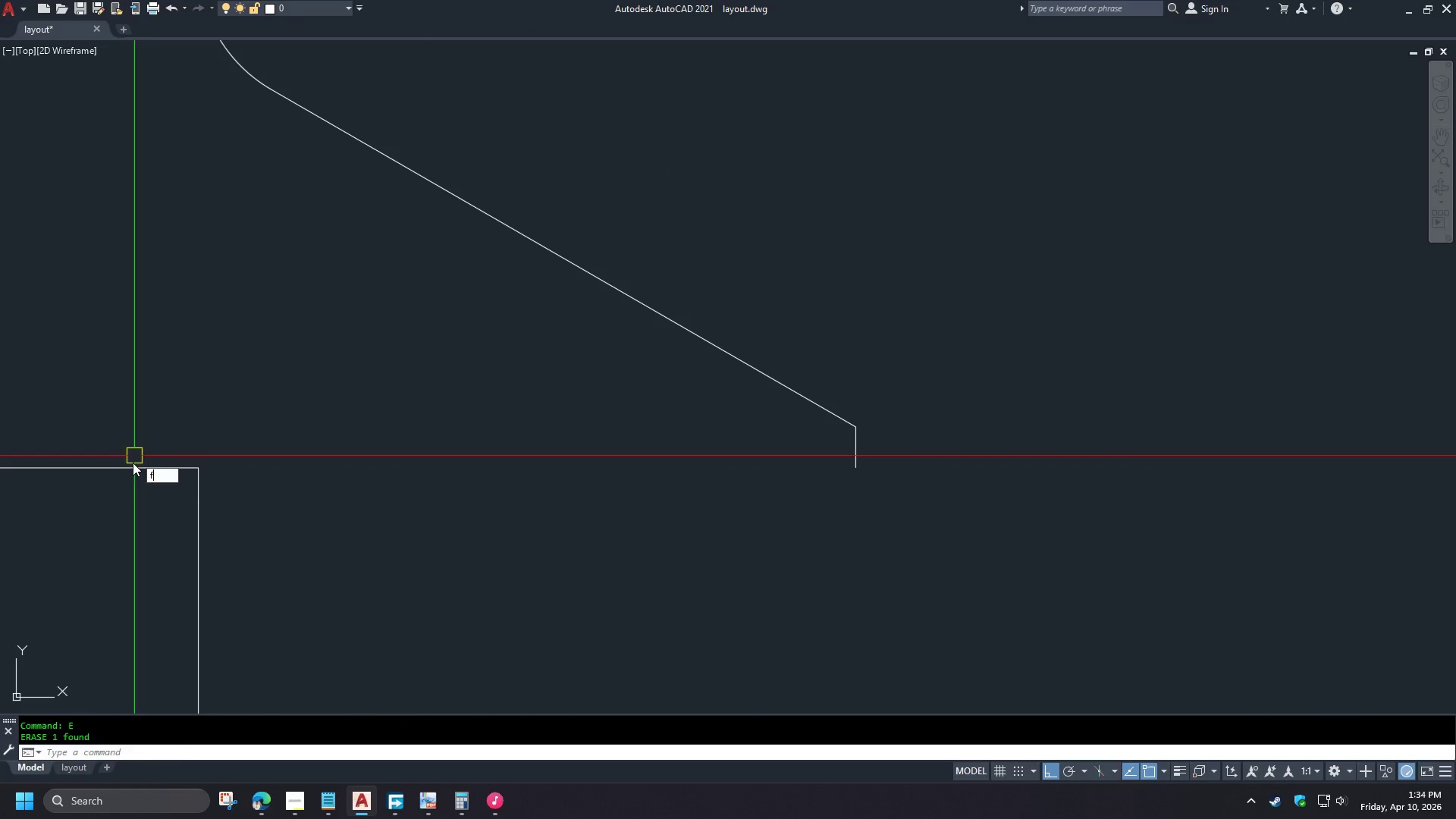 
key(Space)
 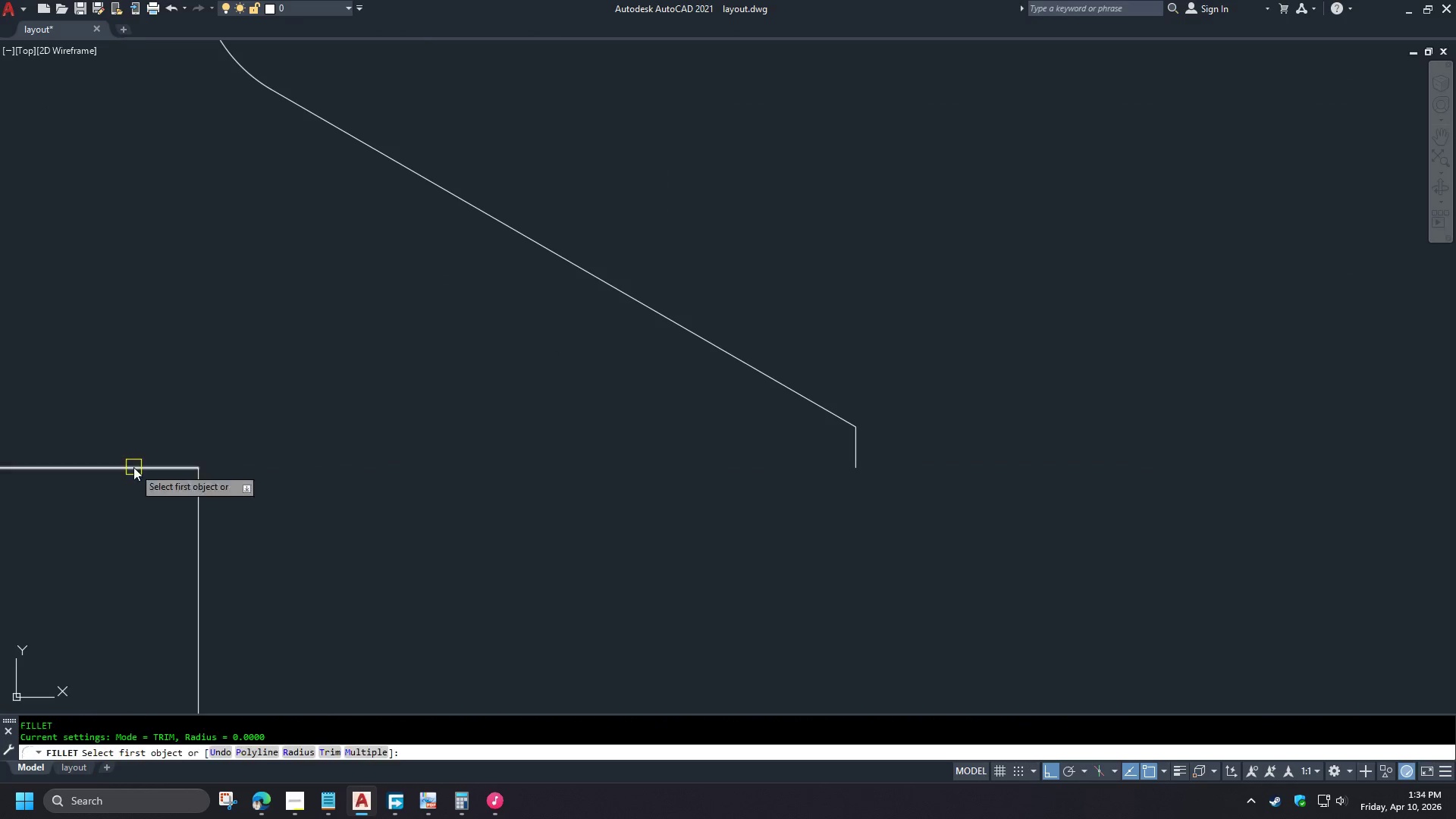 
left_click([133, 467])
 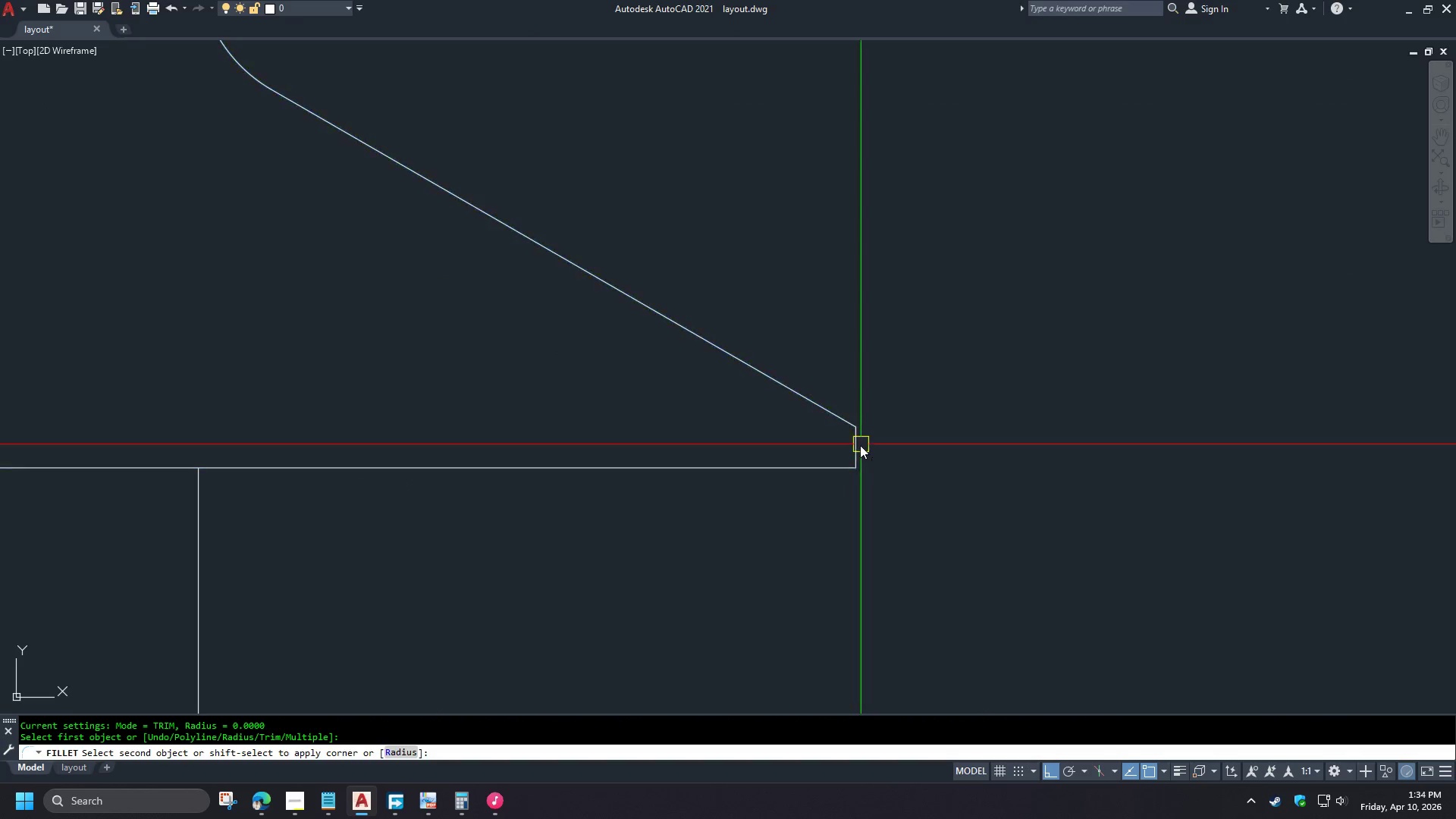 
scroll: coordinate [770, 583], scroll_direction: down, amount: 10.0
 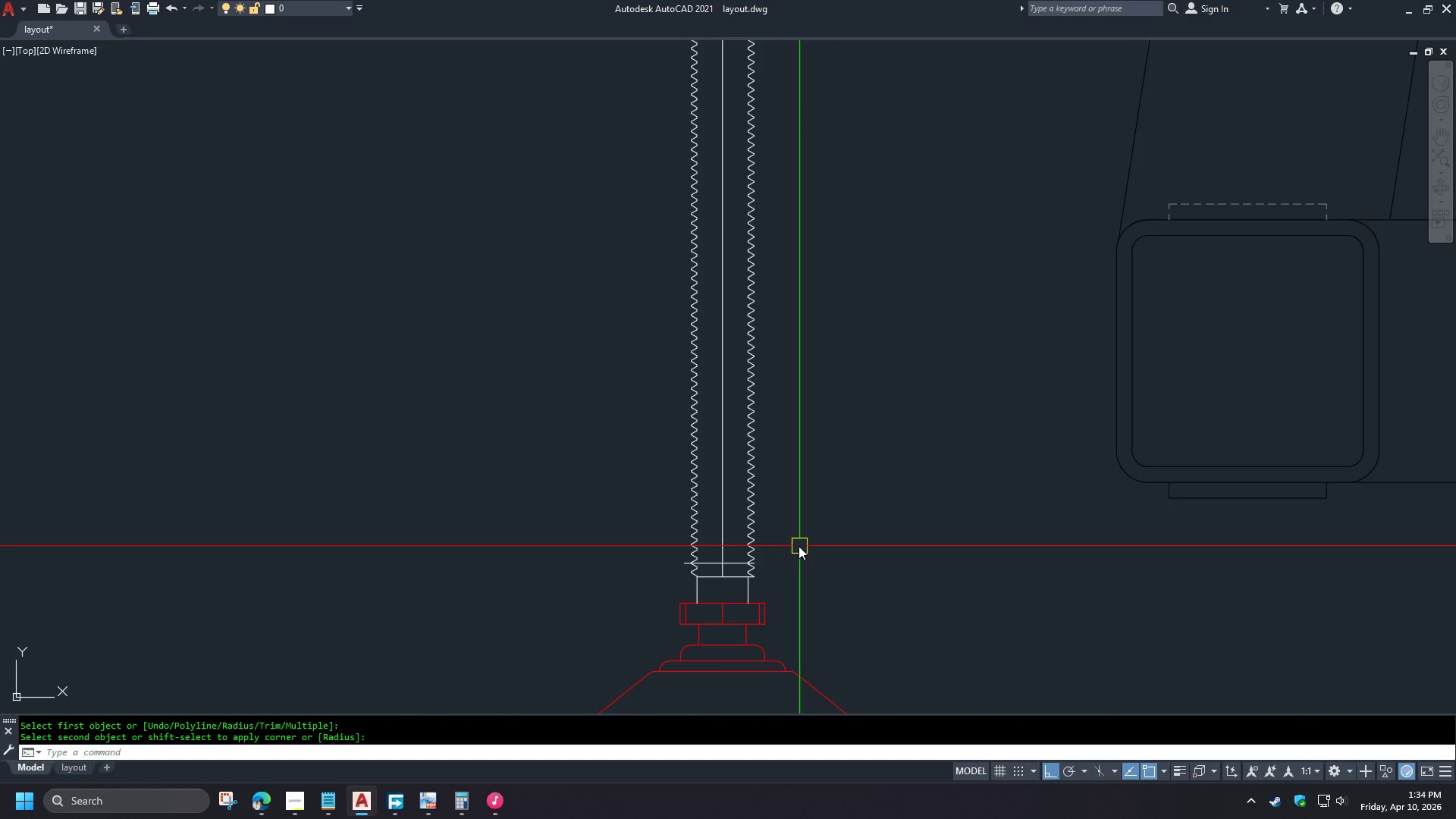 
scroll: coordinate [798, 544], scroll_direction: up, amount: 2.0
 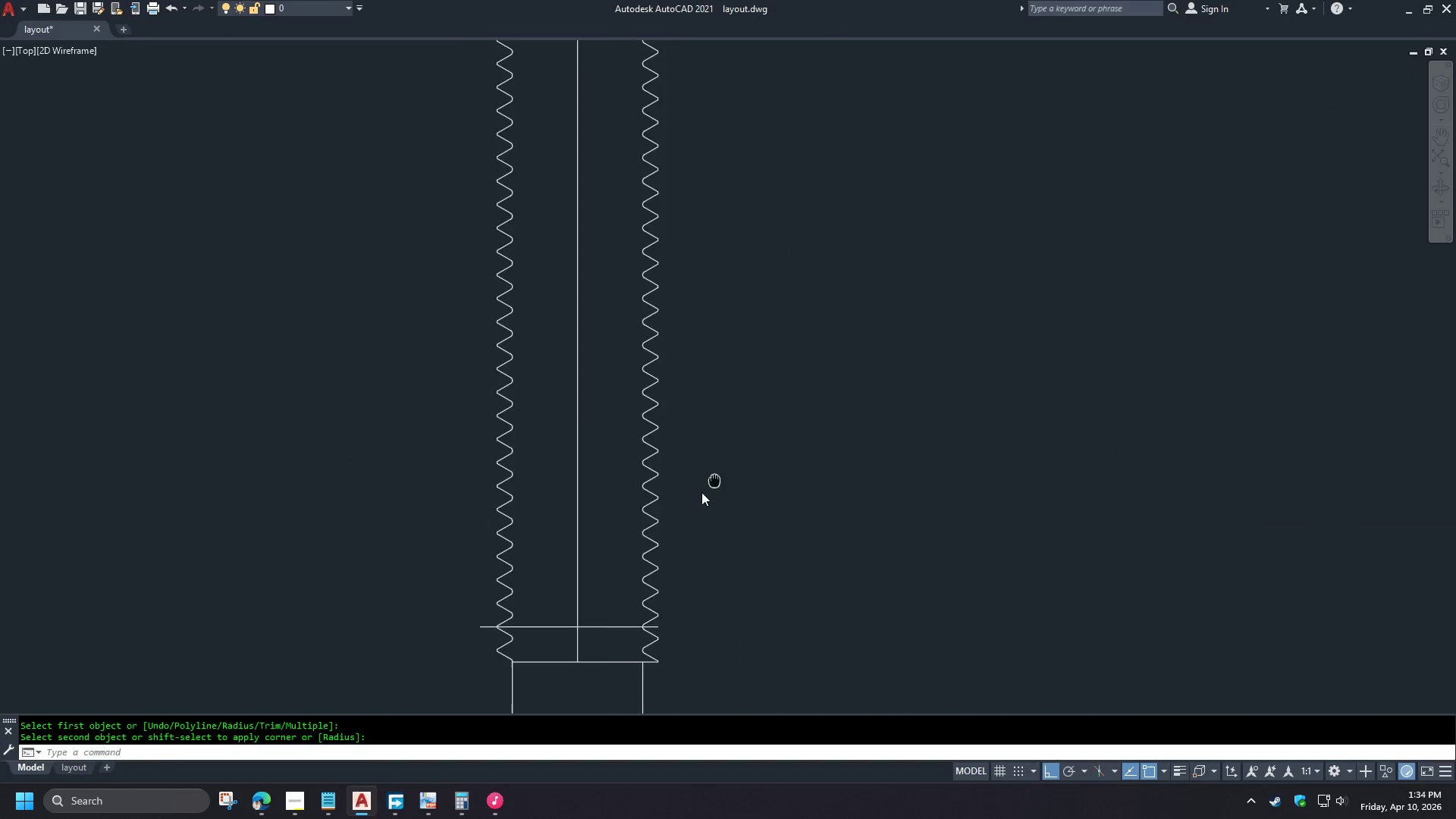 
scroll: coordinate [675, 517], scroll_direction: down, amount: 1.0
 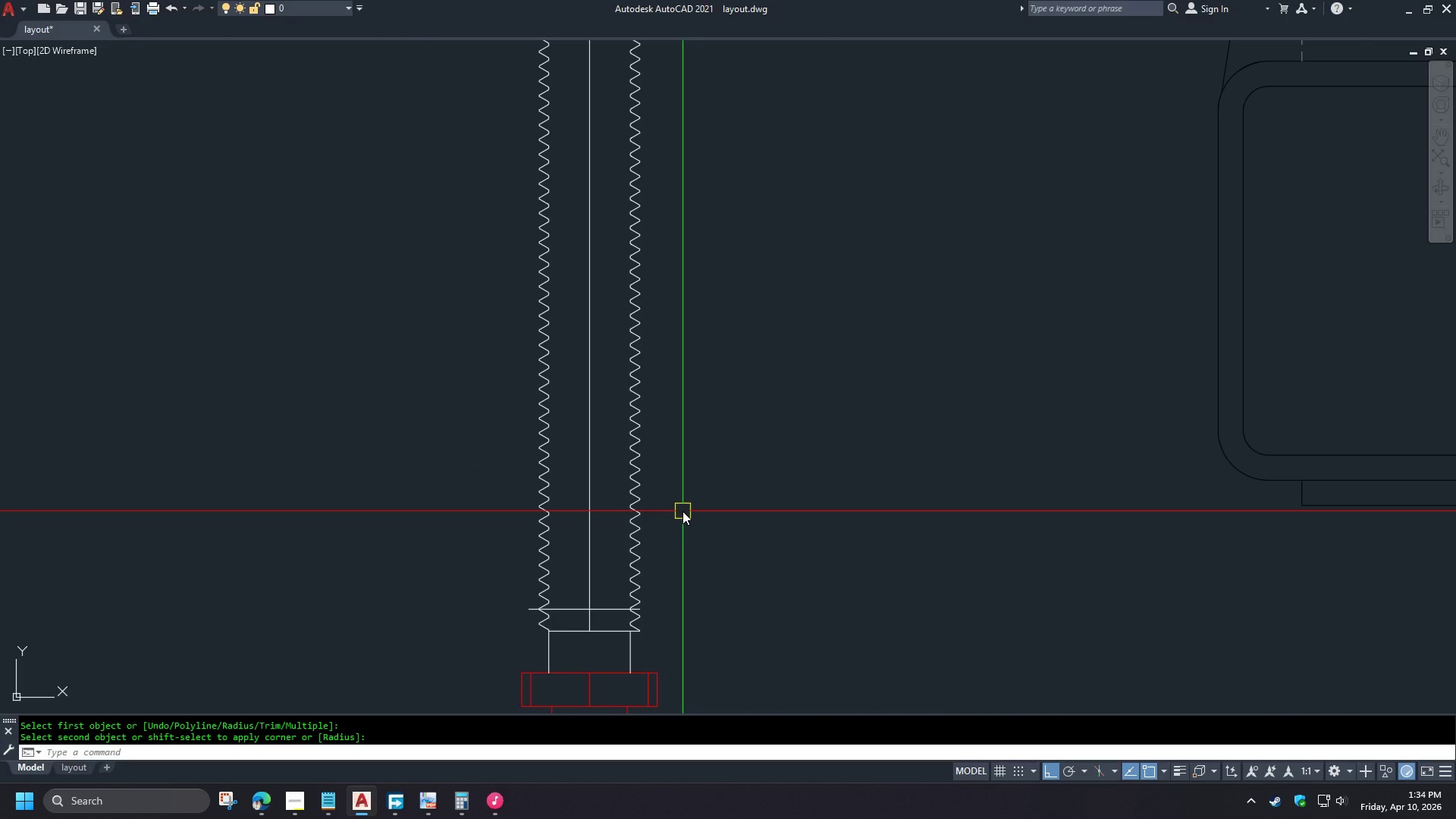 
scroll: coordinate [684, 607], scroll_direction: up, amount: 6.0
 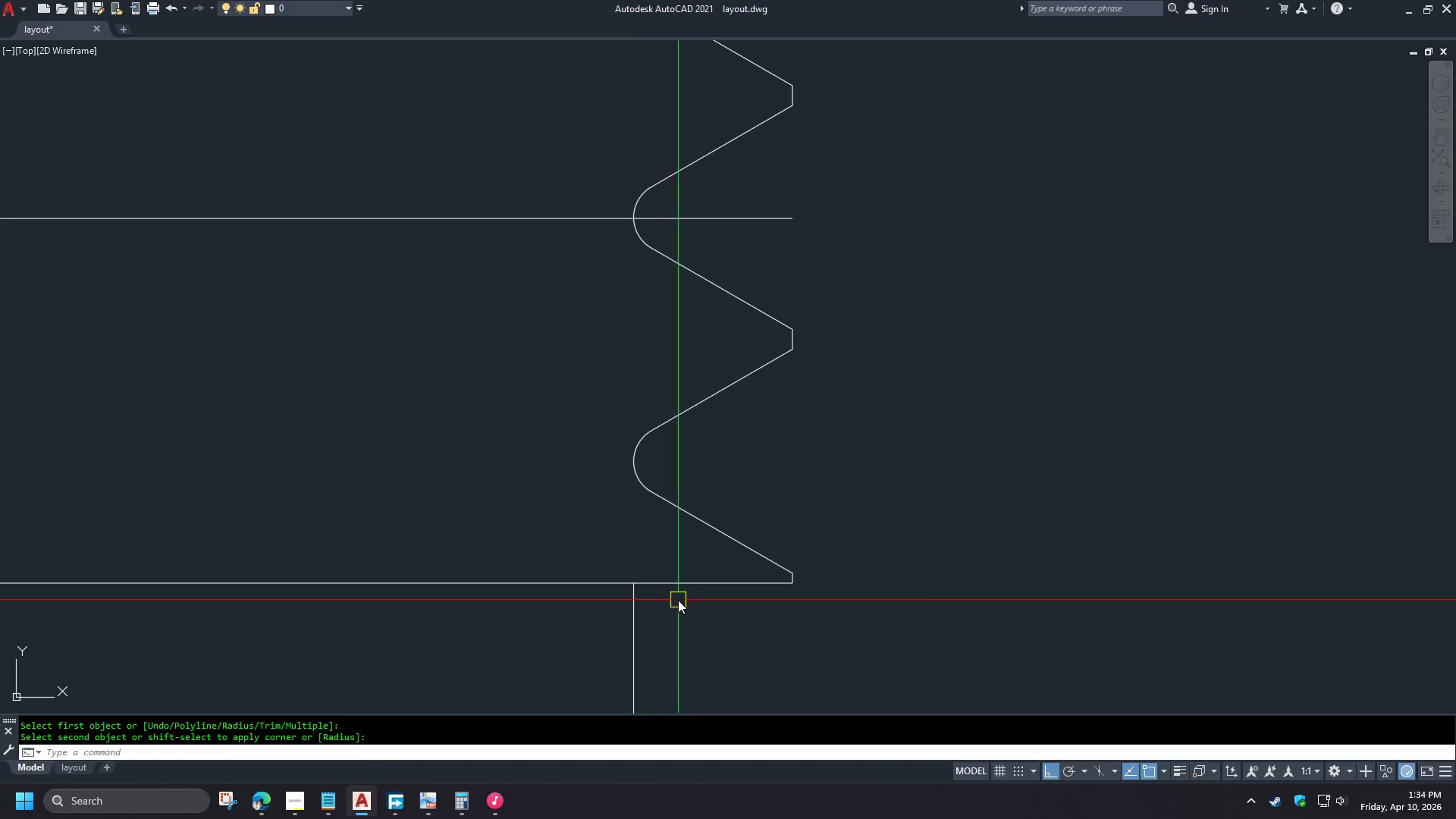 
key(L)
 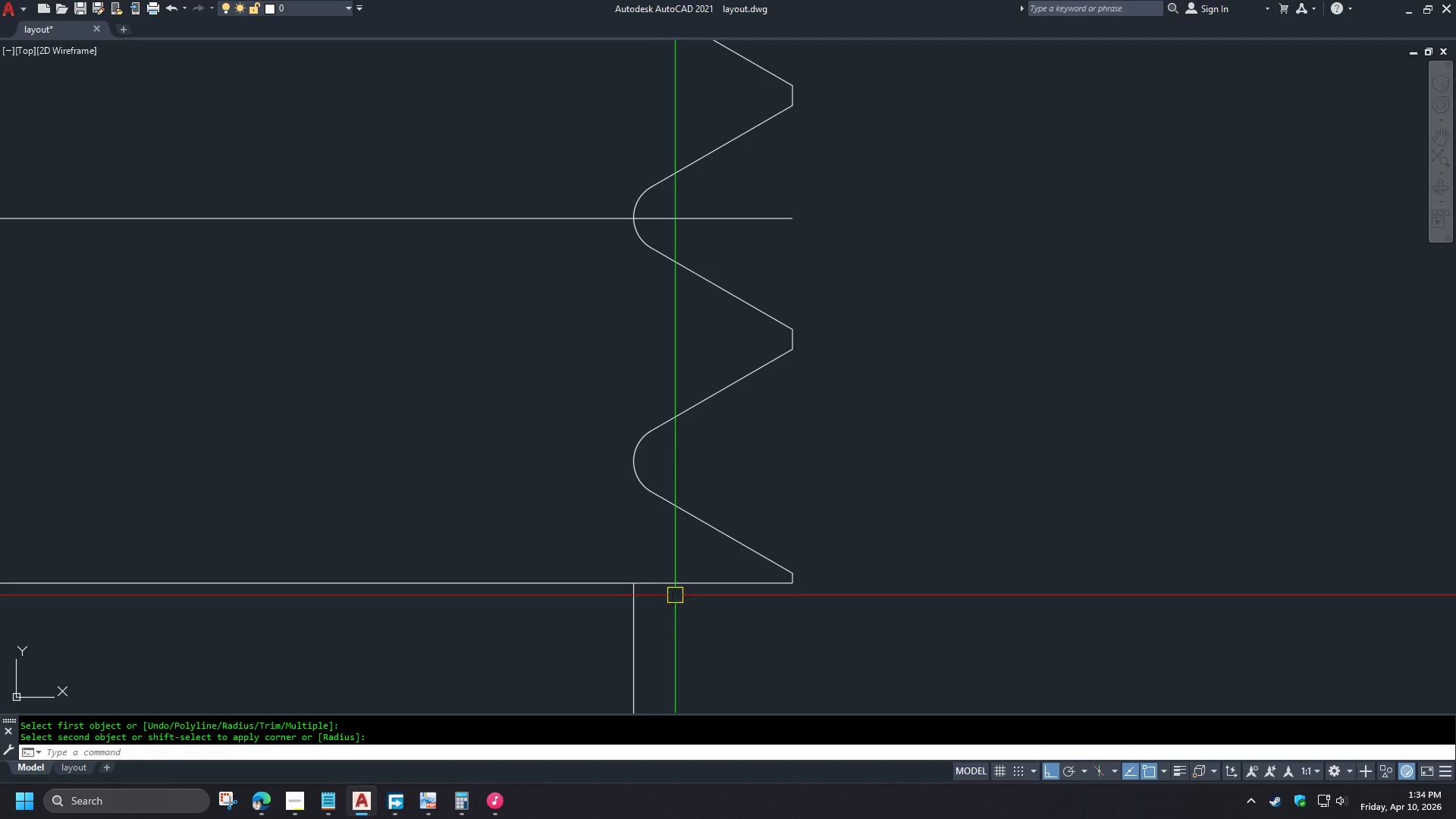 
key(Space)
 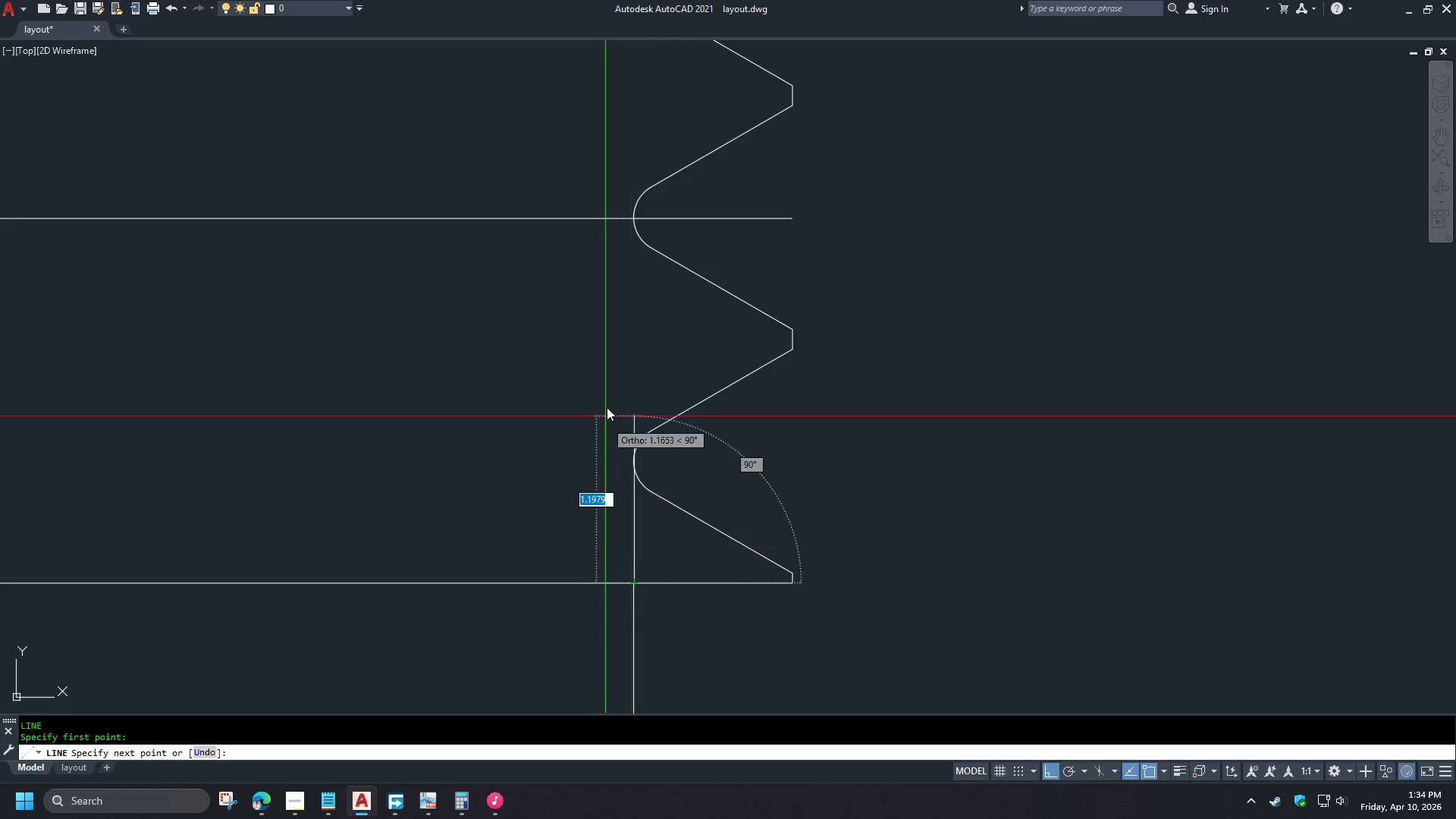 
key(Space)
 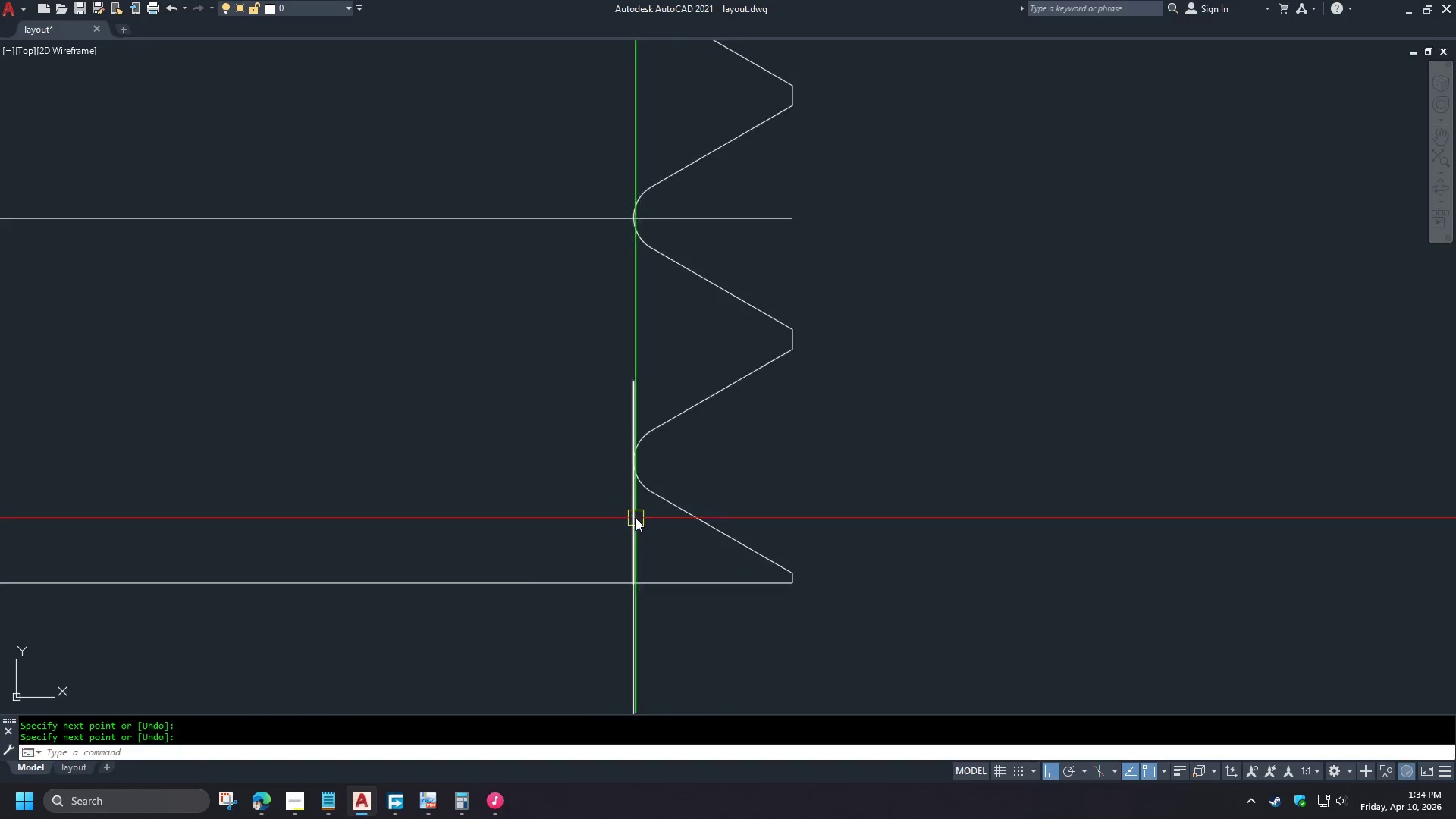 
left_click([635, 518])
 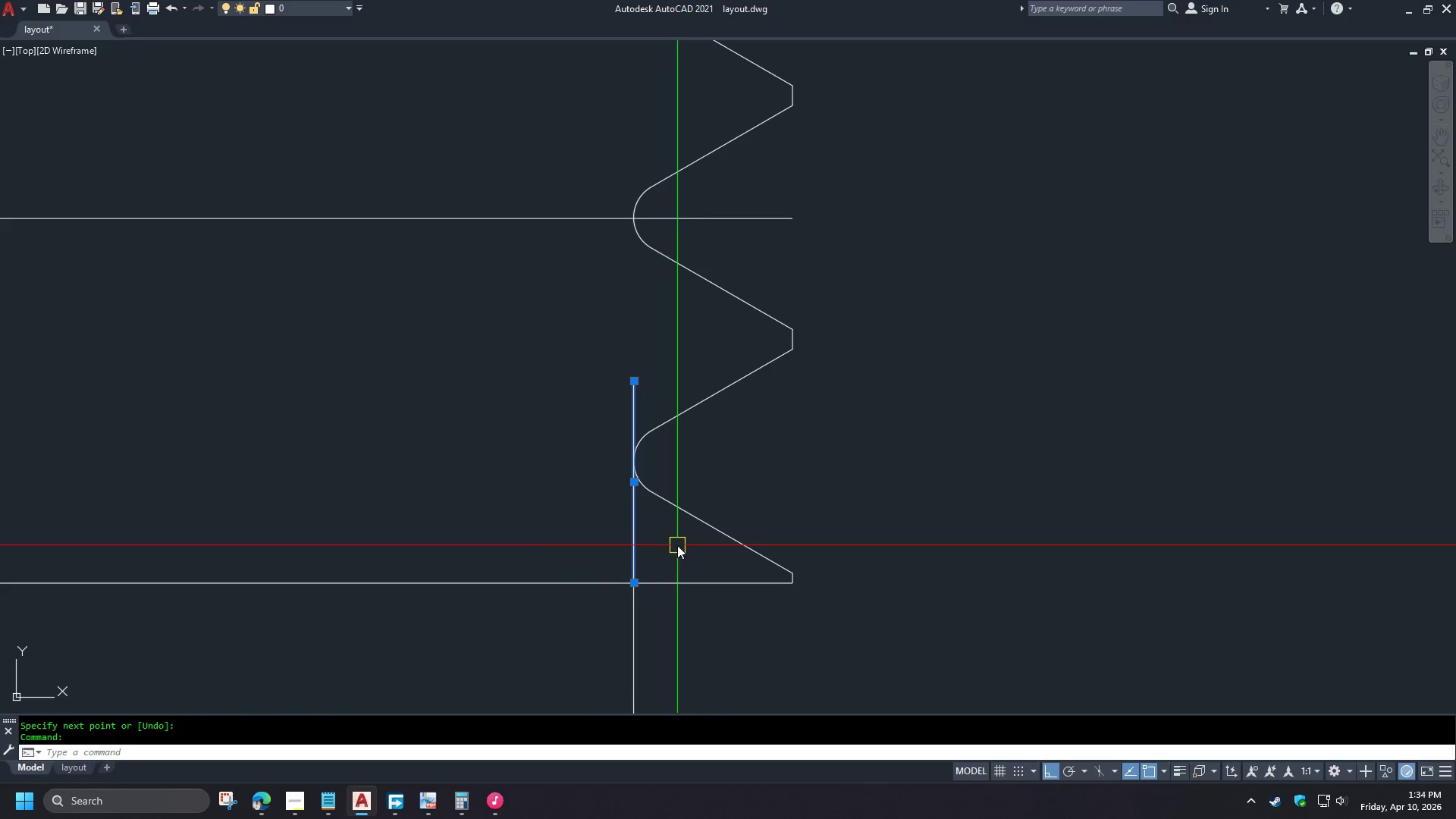 
type(ro )
 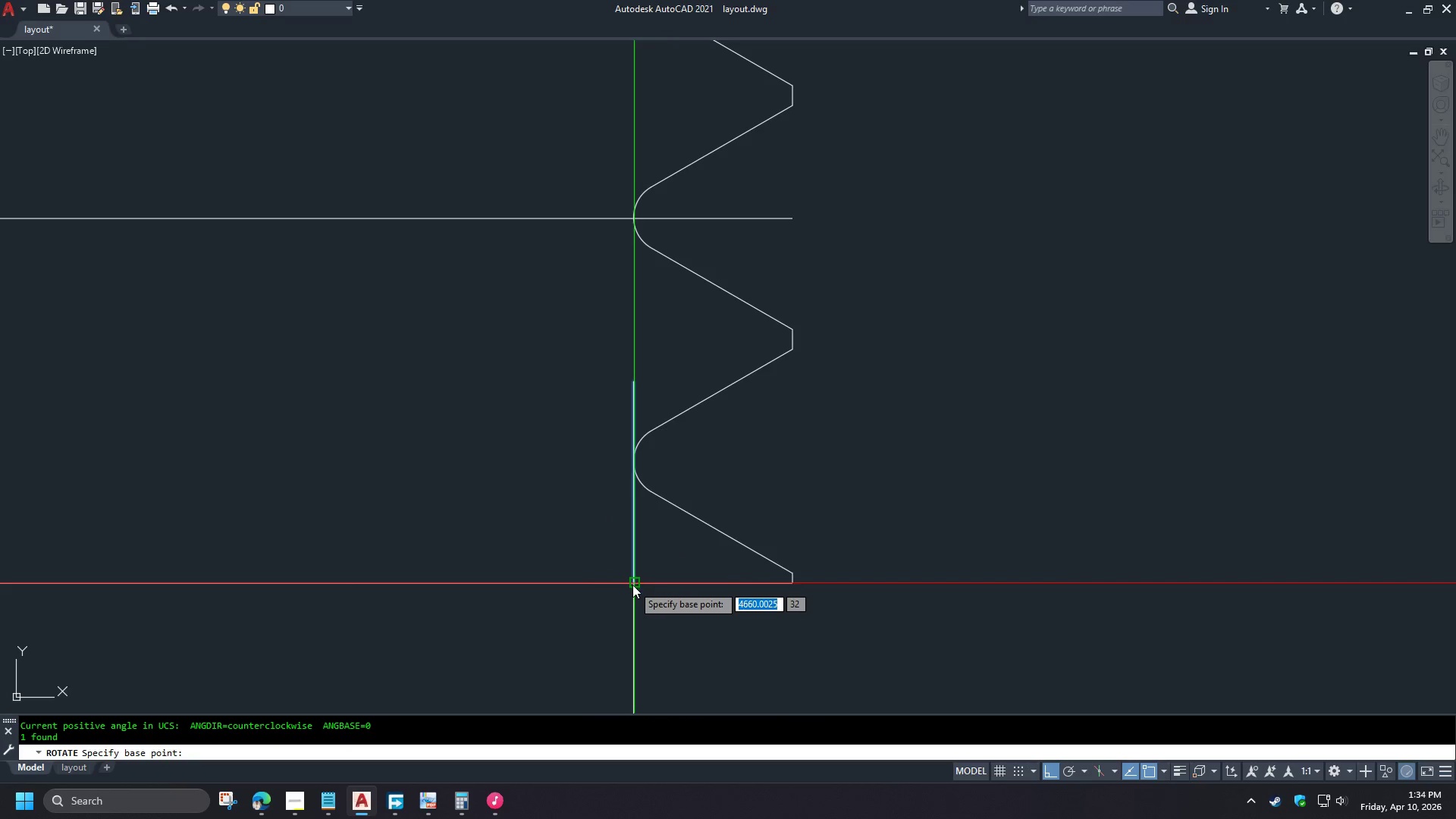 
left_click([632, 585])
 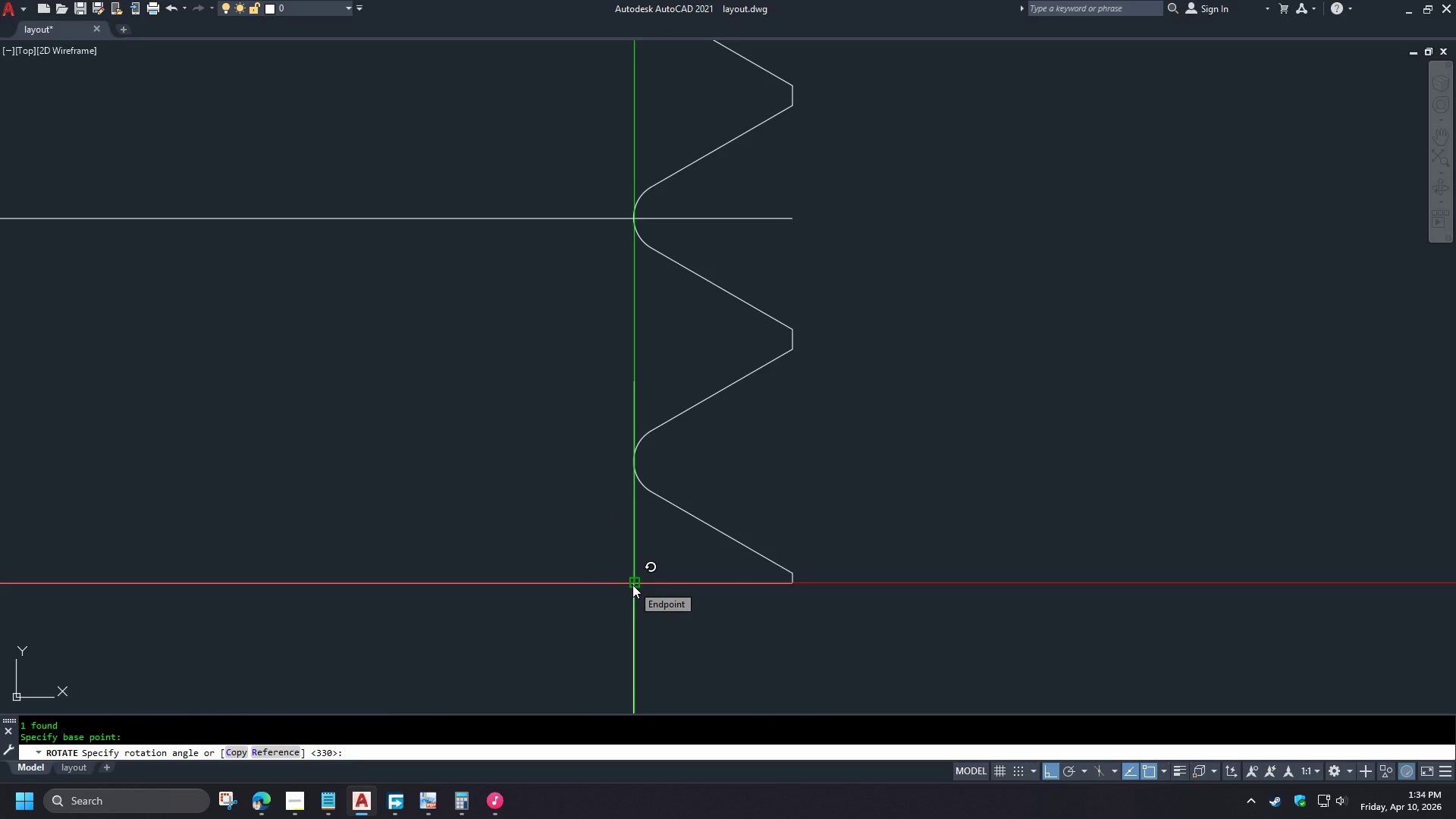 
key(NumpadSubtract)
 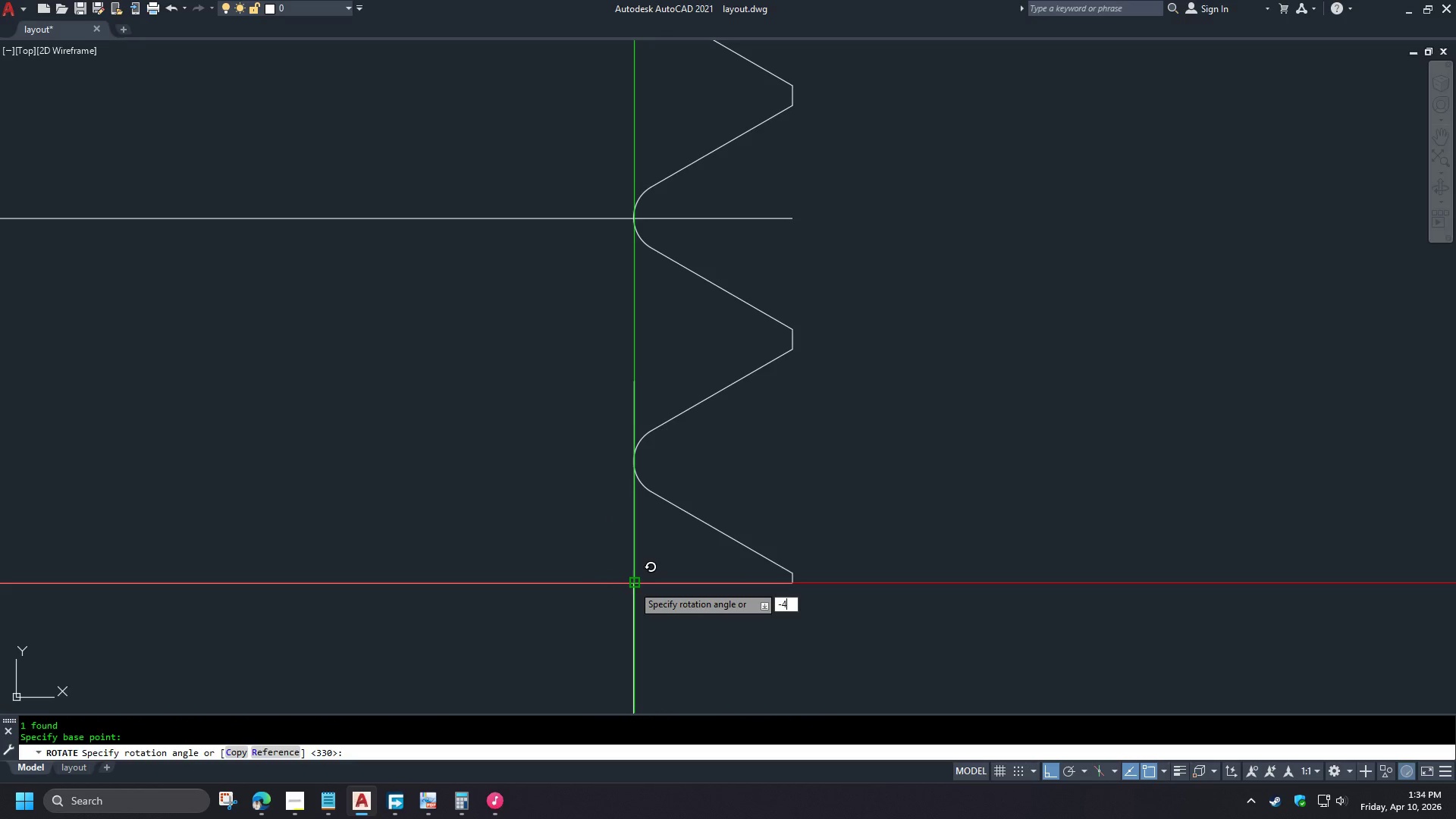 
key(Numpad4)
 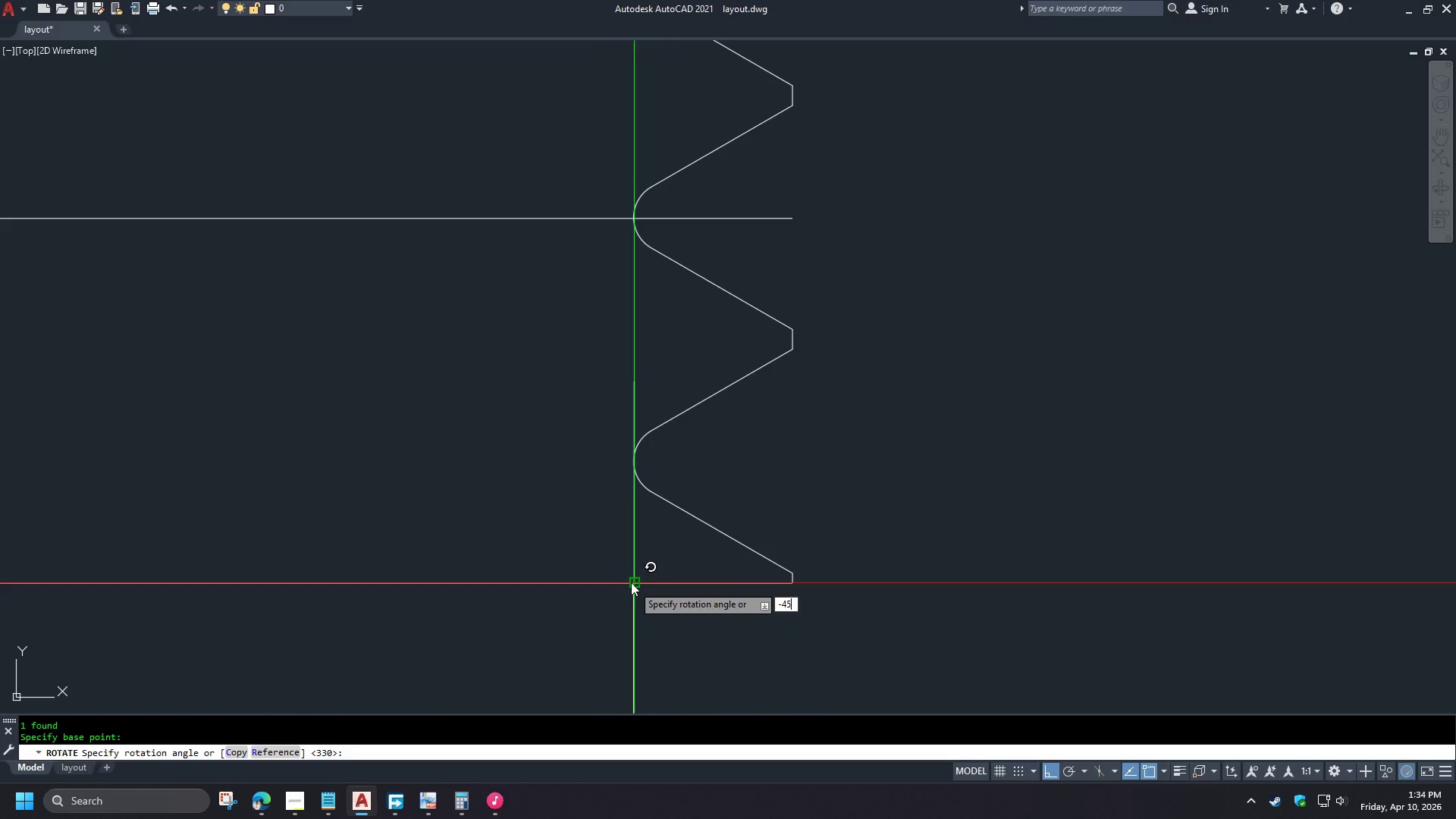 
key(Numpad5)
 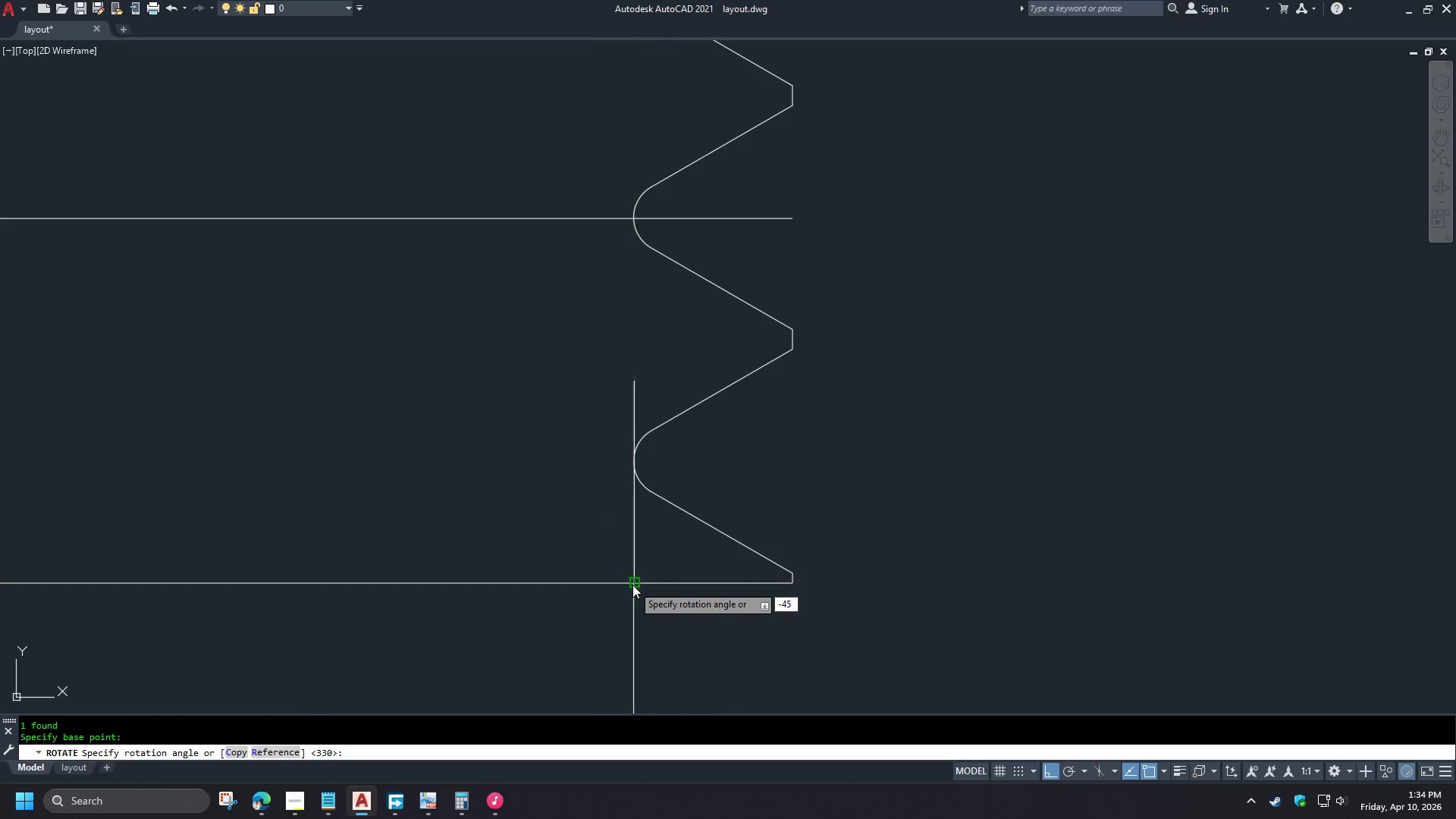 
key(NumpadEnter)
 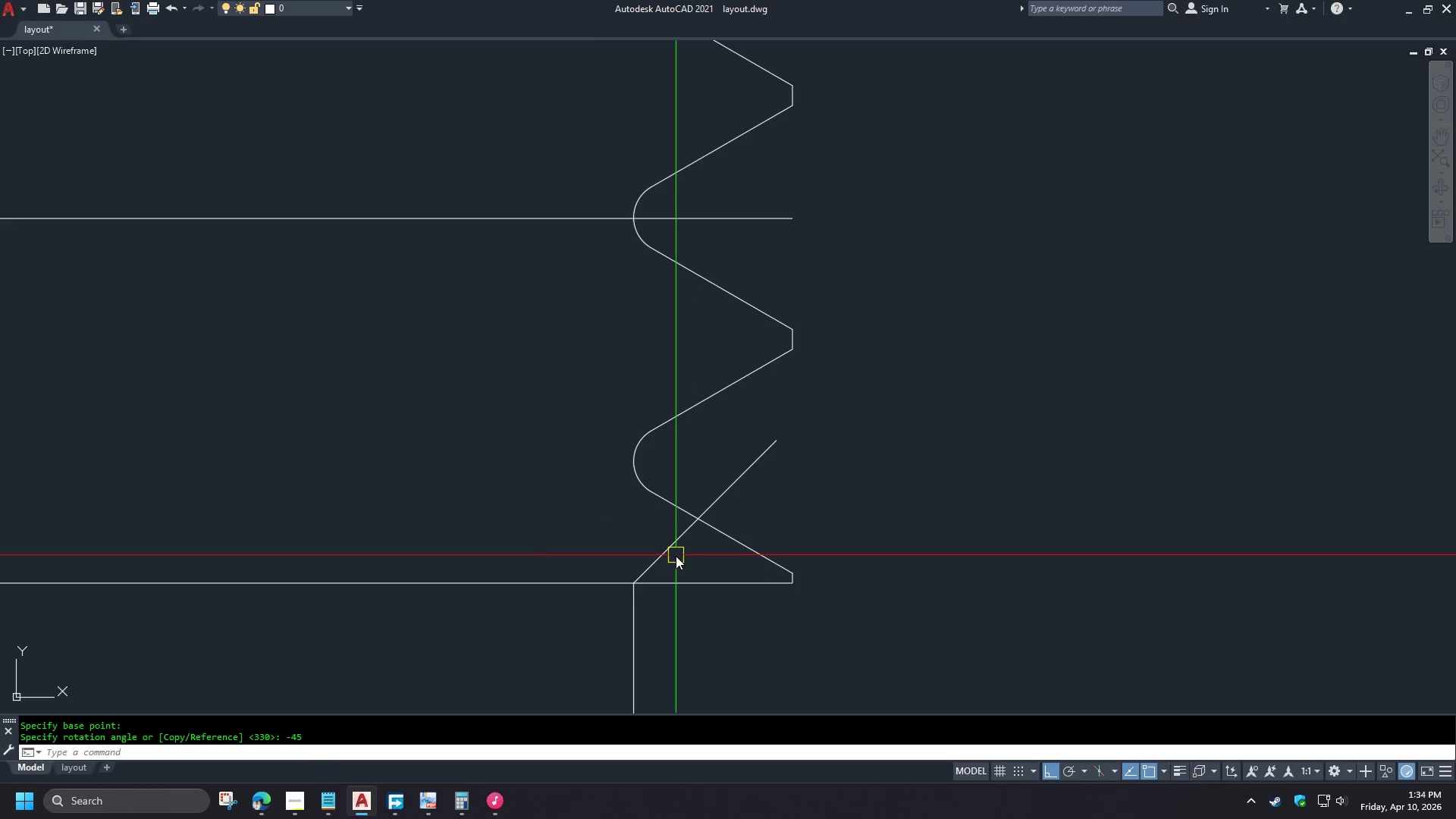 
key(B)
 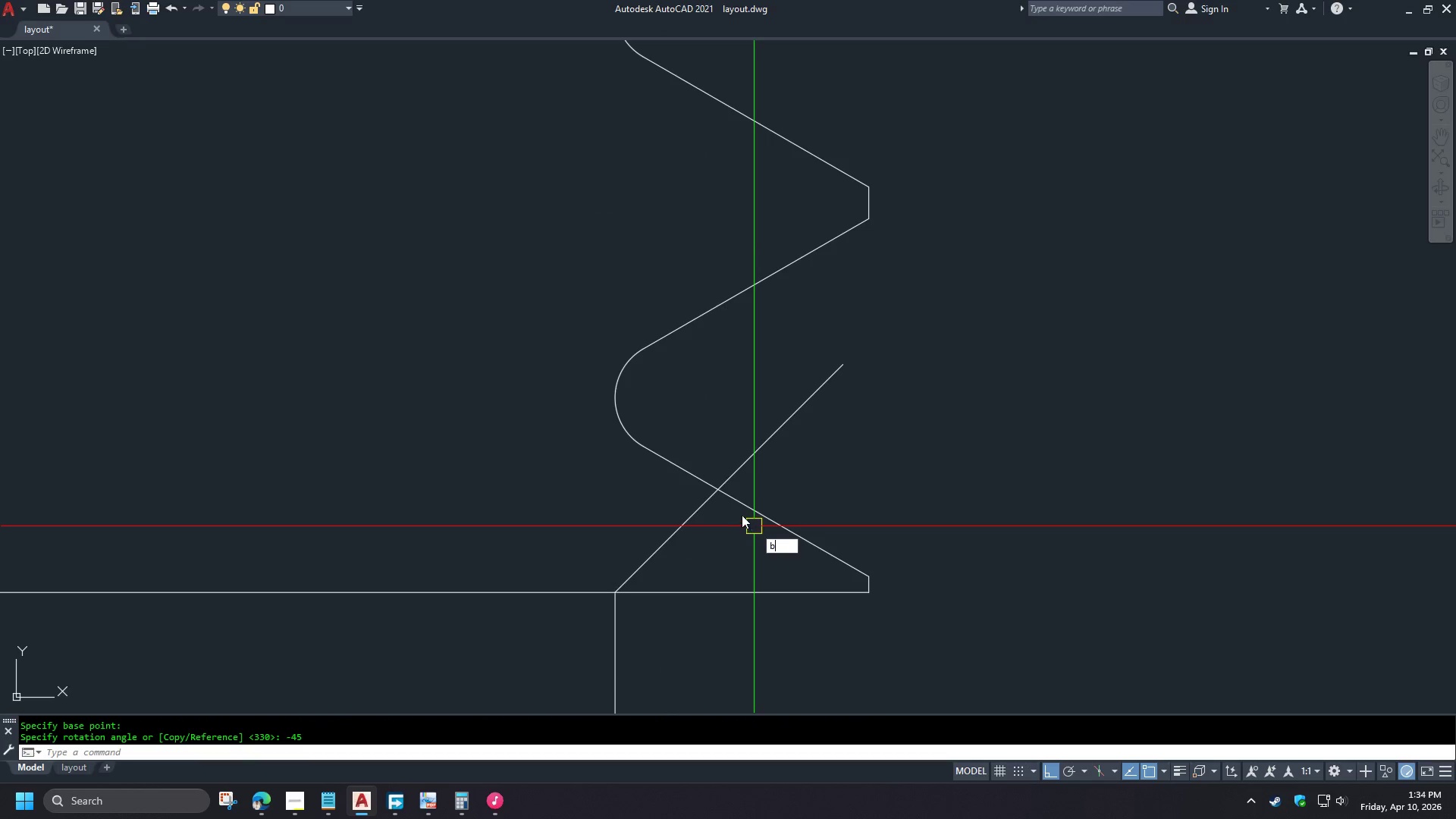 
scroll: coordinate [664, 569], scroll_direction: up, amount: 1.0
 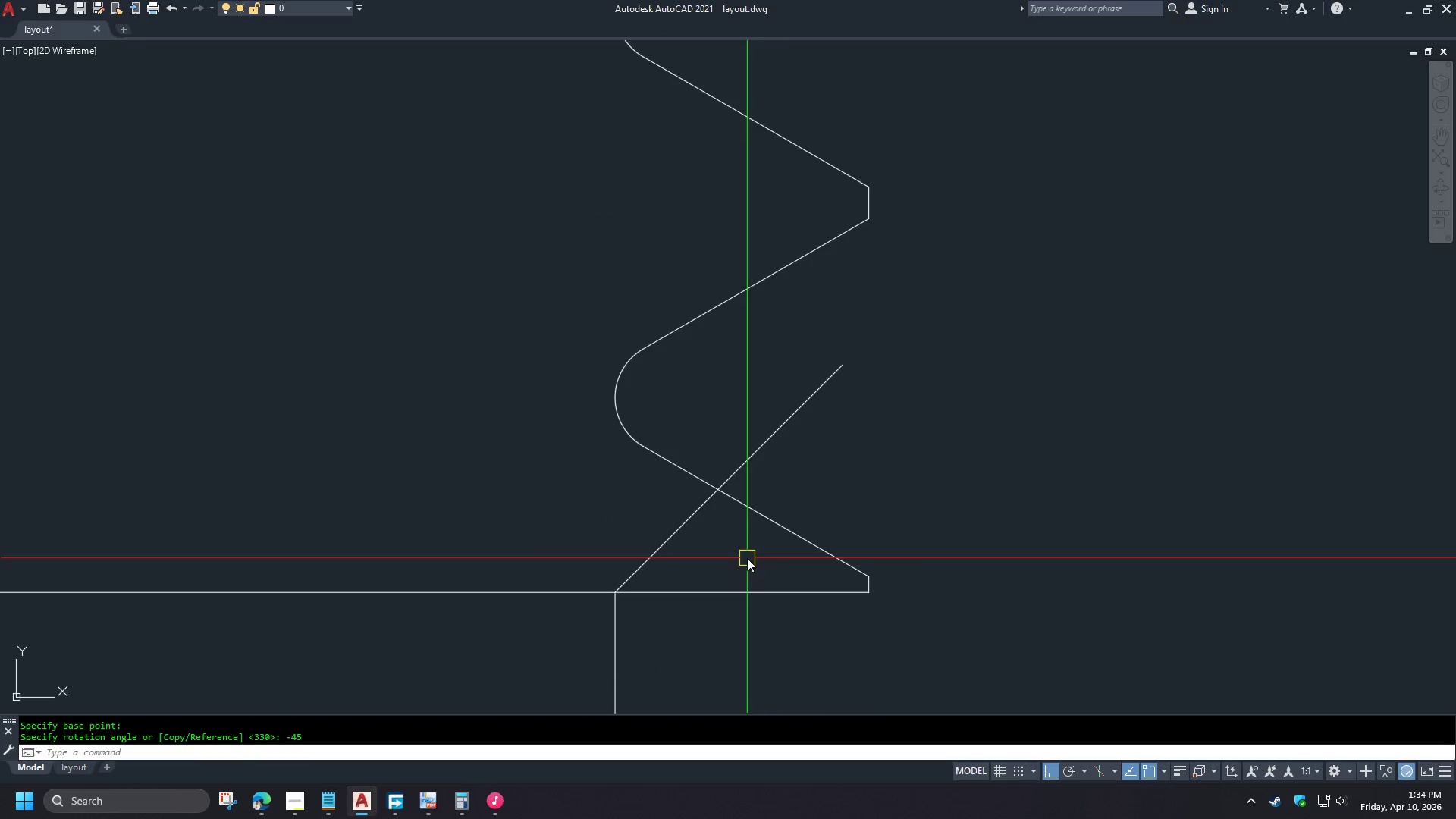 
key(R)
 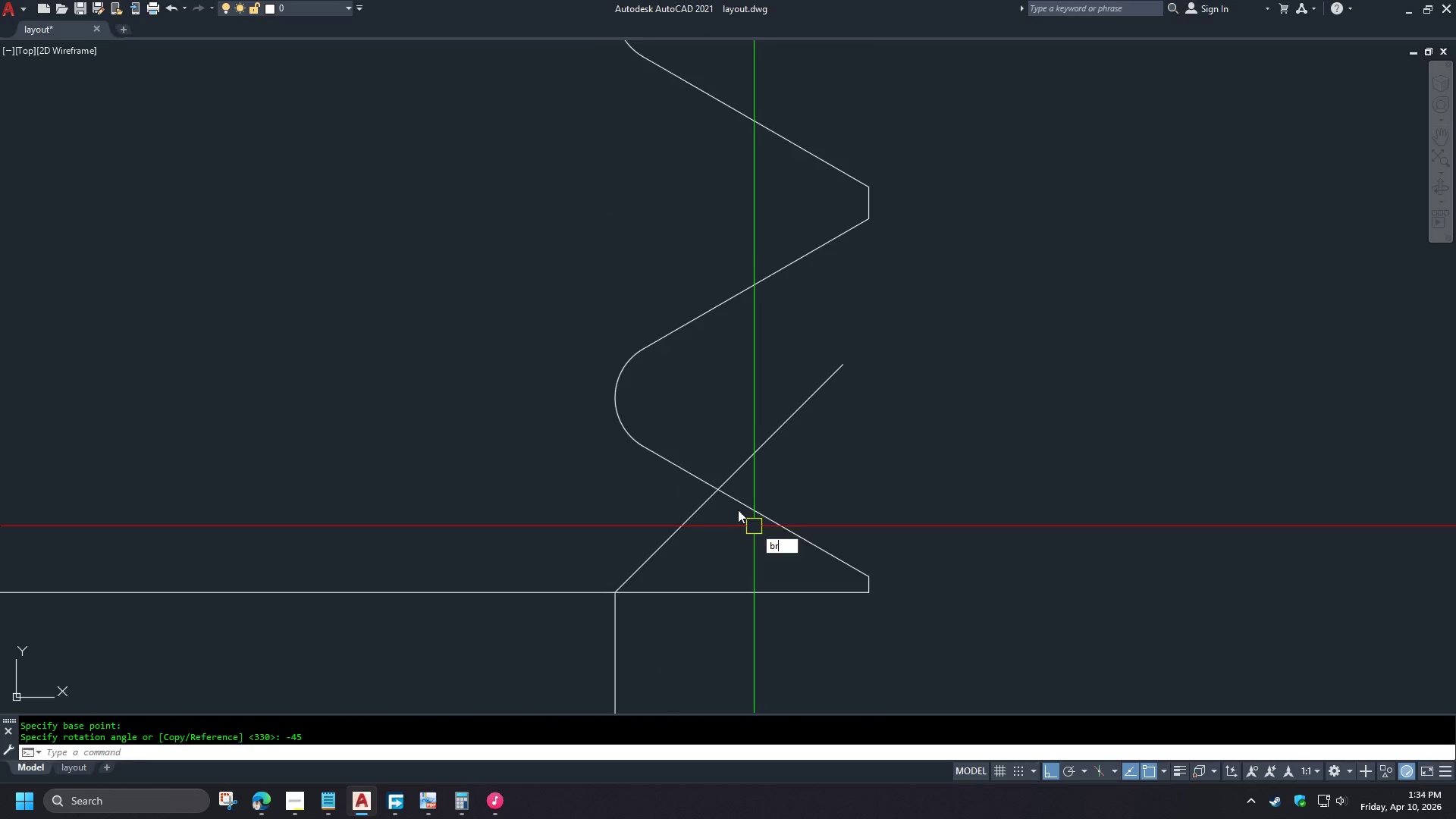 
key(Space)
 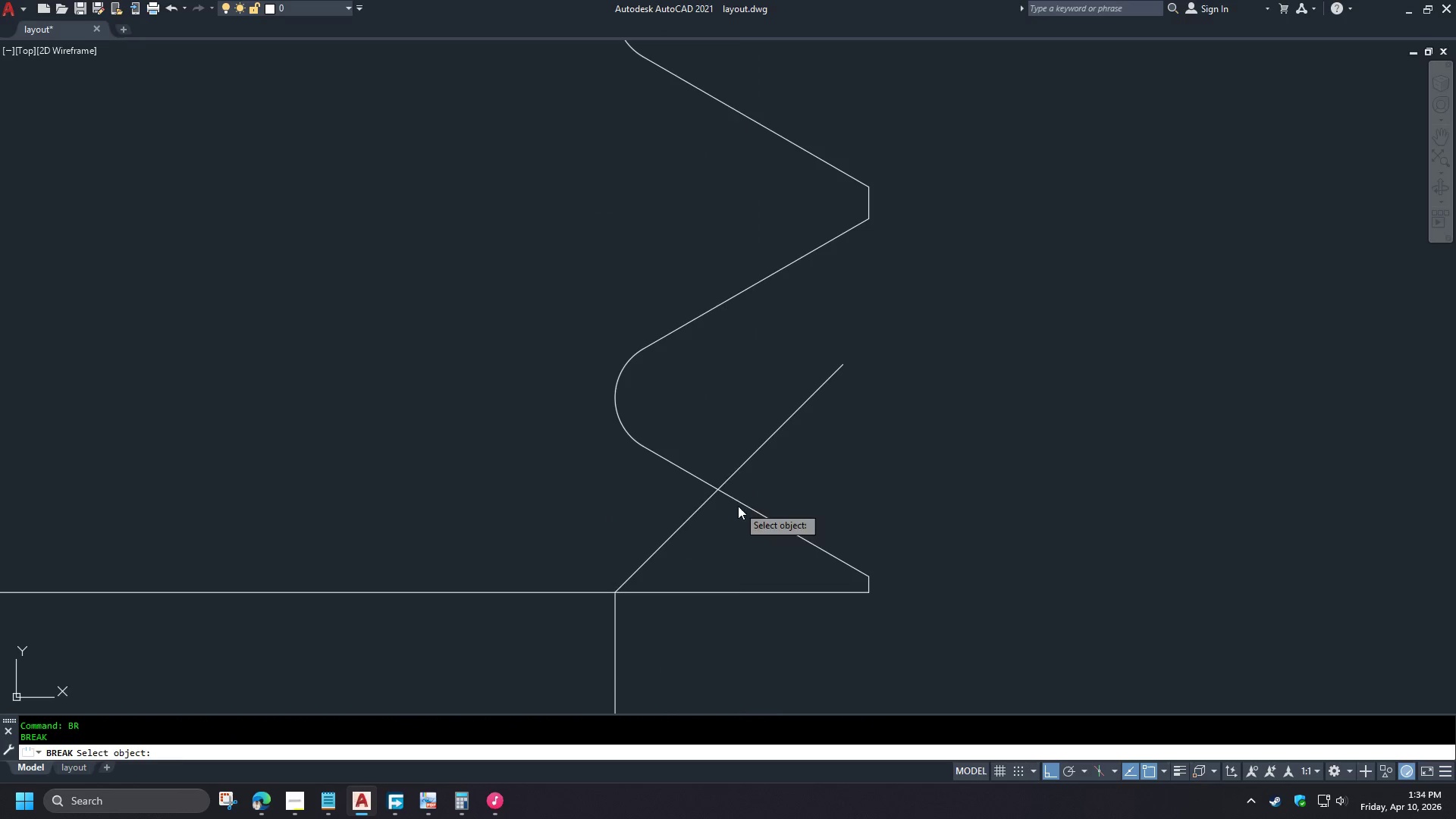 
left_click_drag(start_coordinate=[738, 506], to_coordinate=[750, 513])
 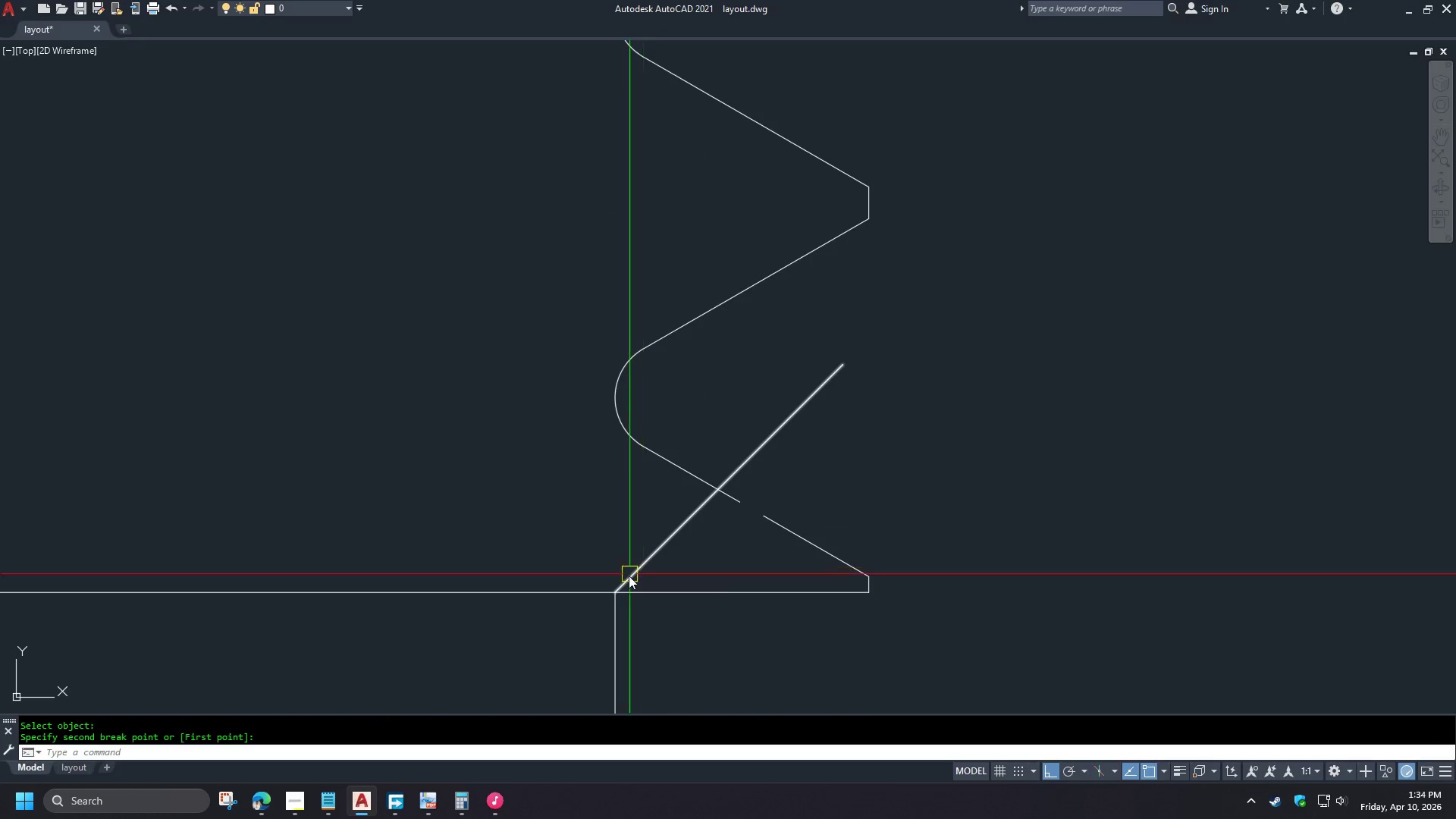 
key(F)
 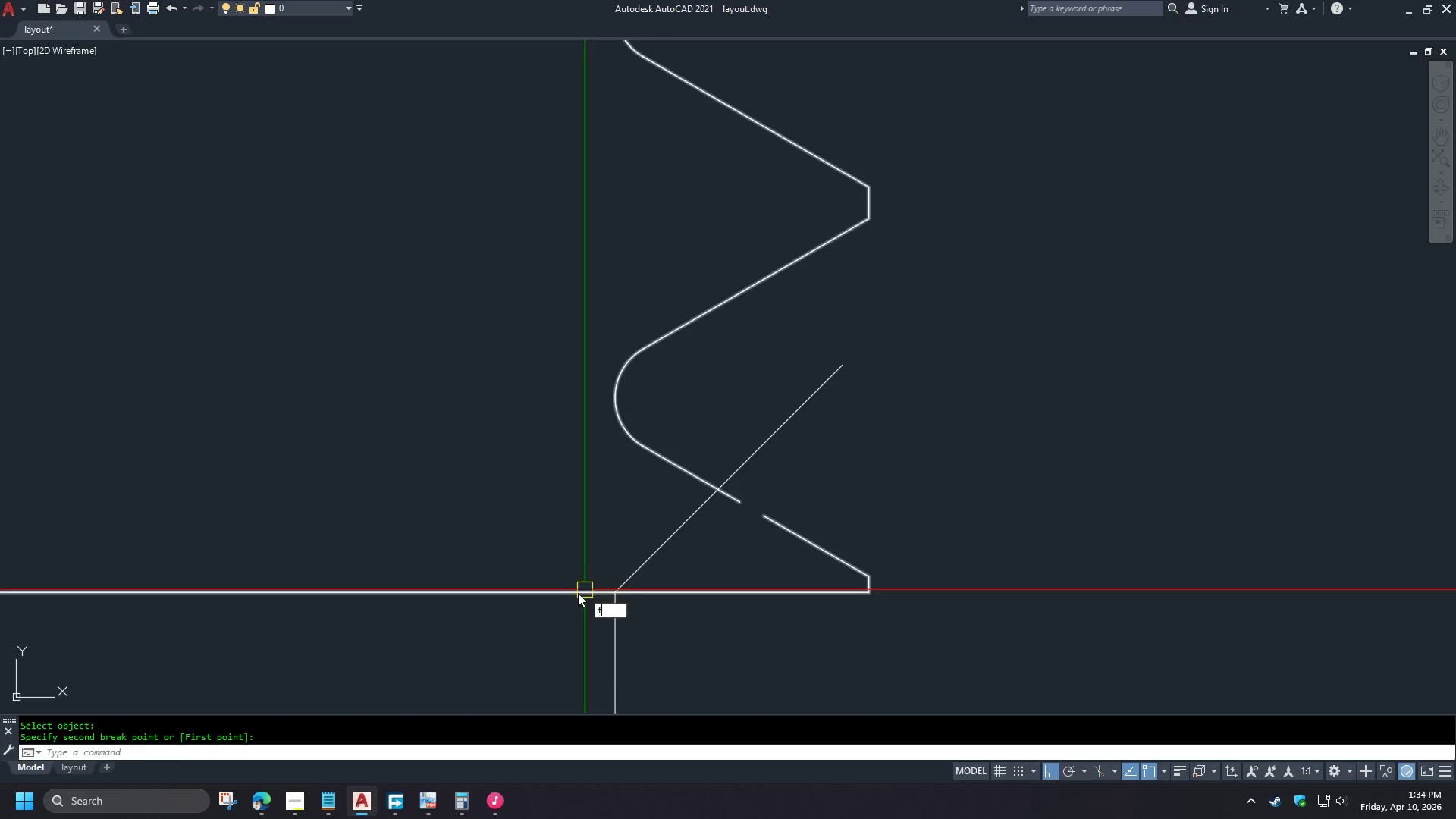 
key(Space)
 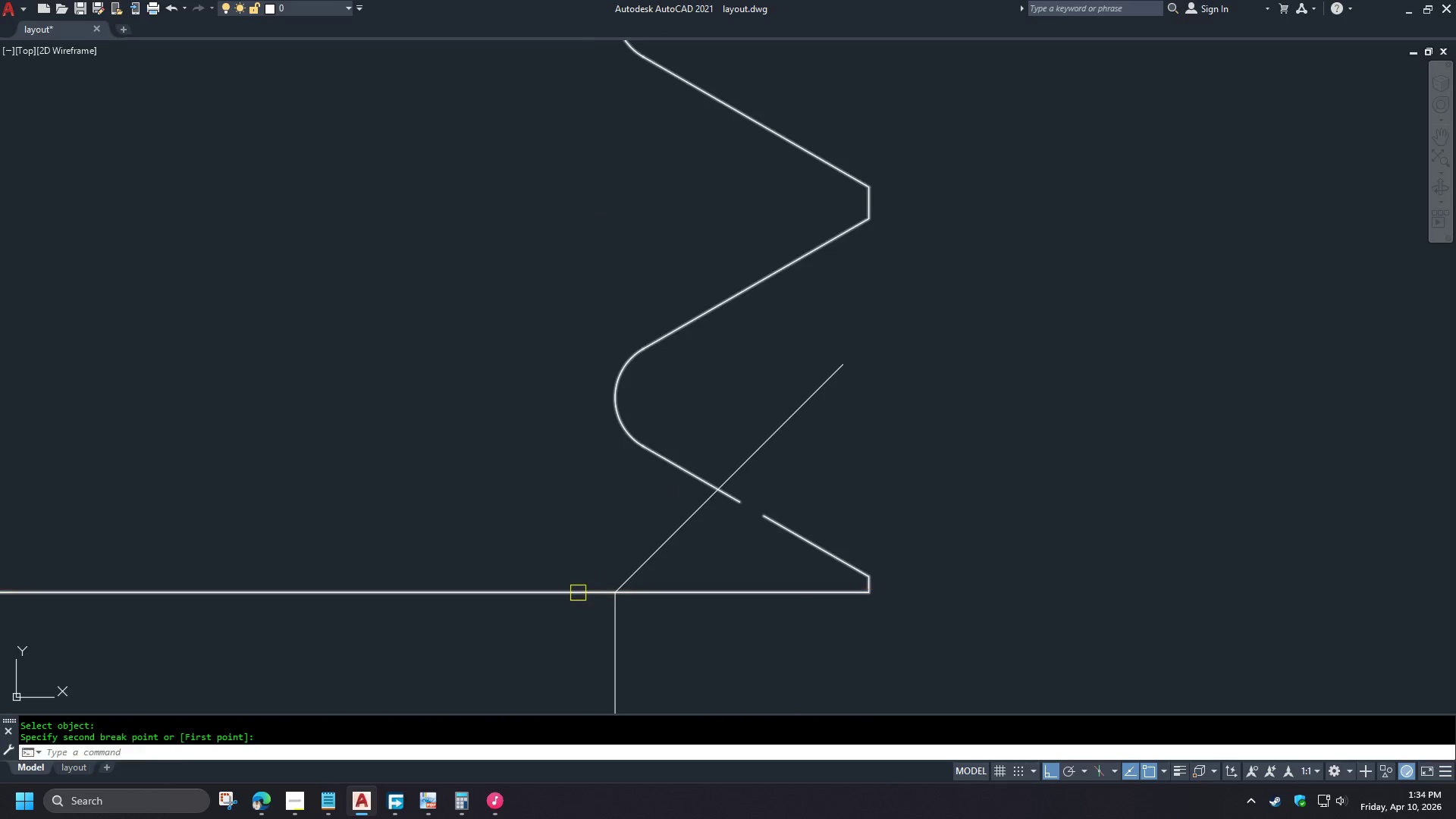 
left_click([578, 593])
 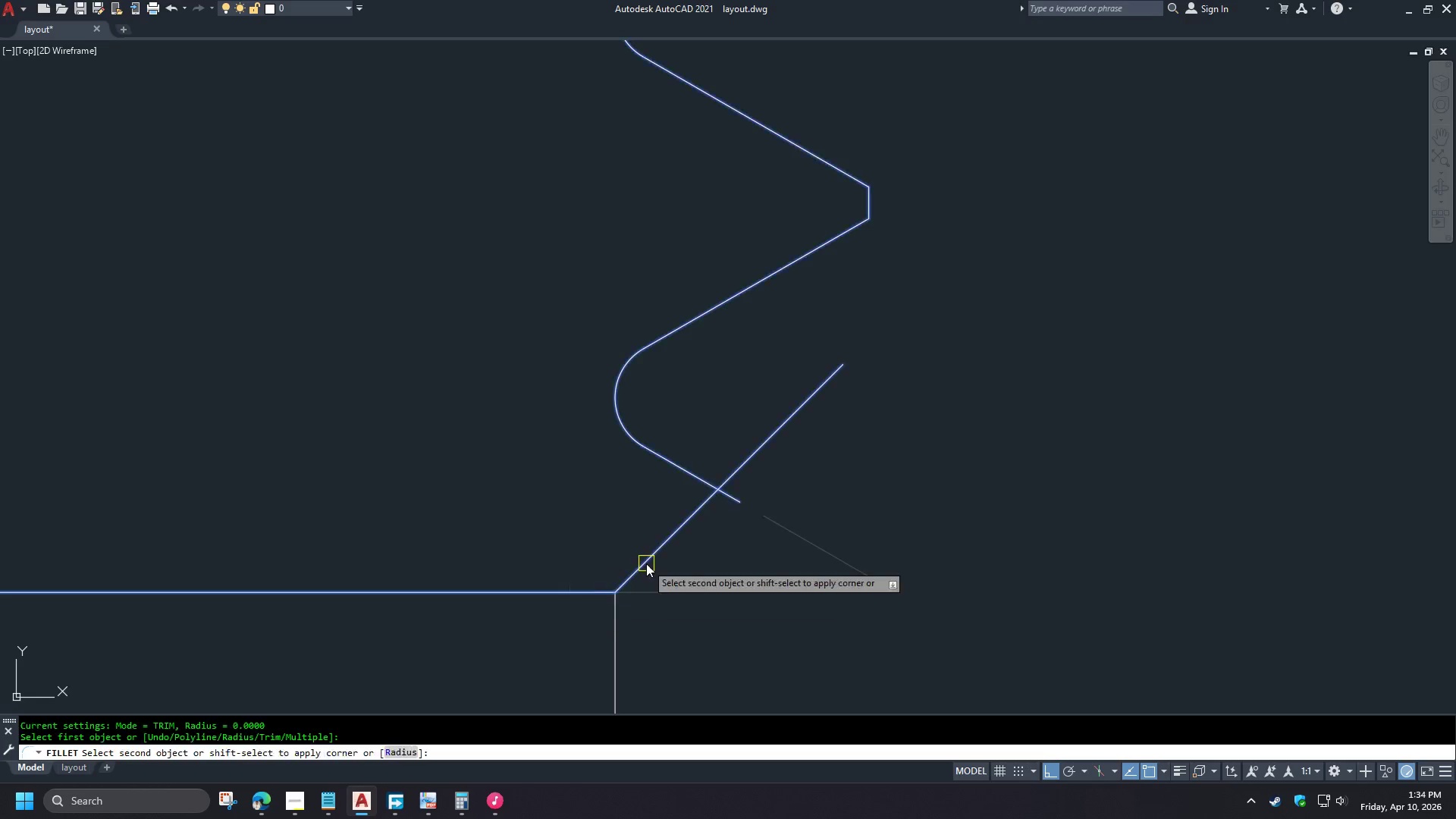 
double_click([646, 563])
 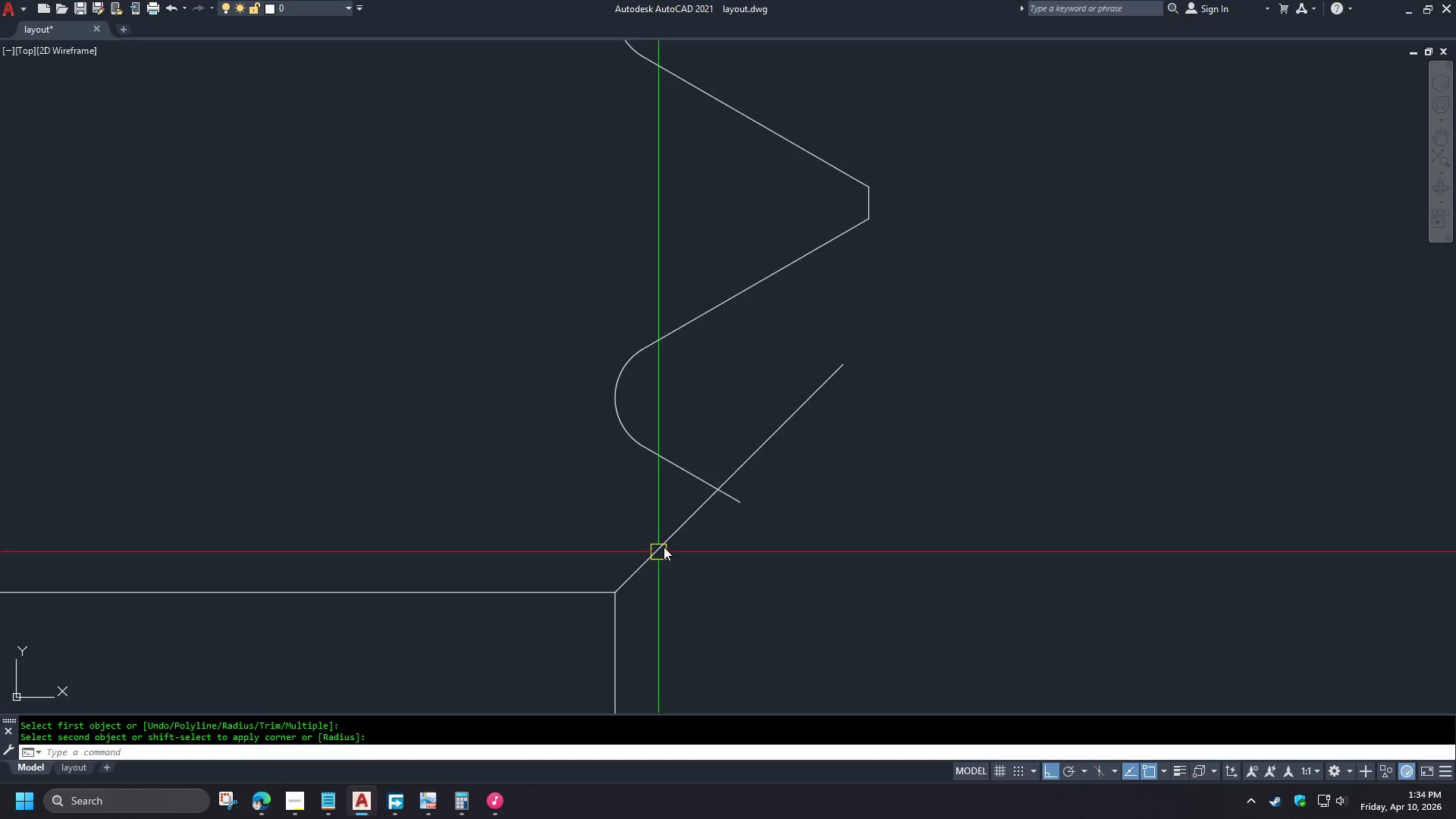 
key(Space)
 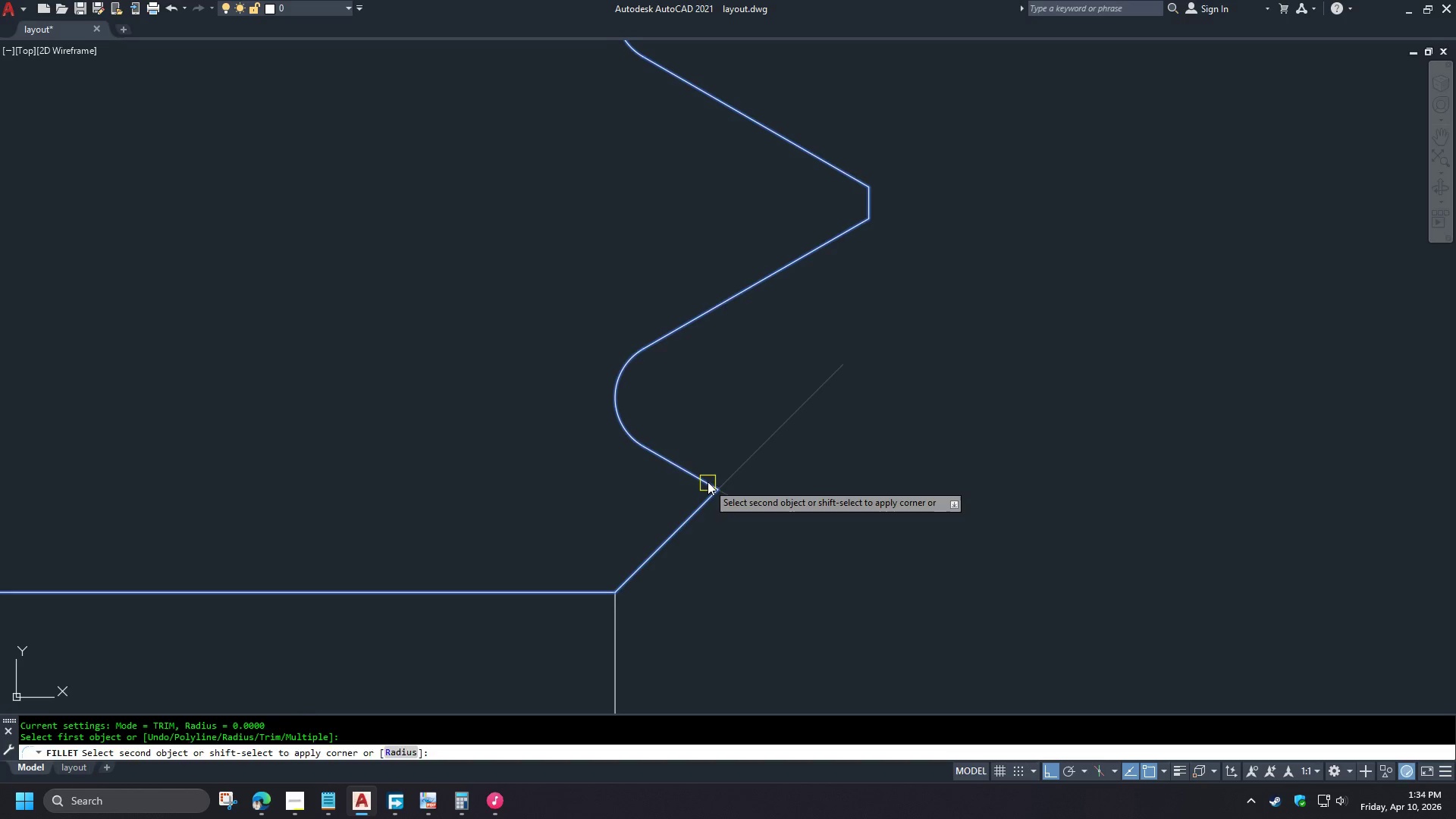 
triple_click([708, 482])
 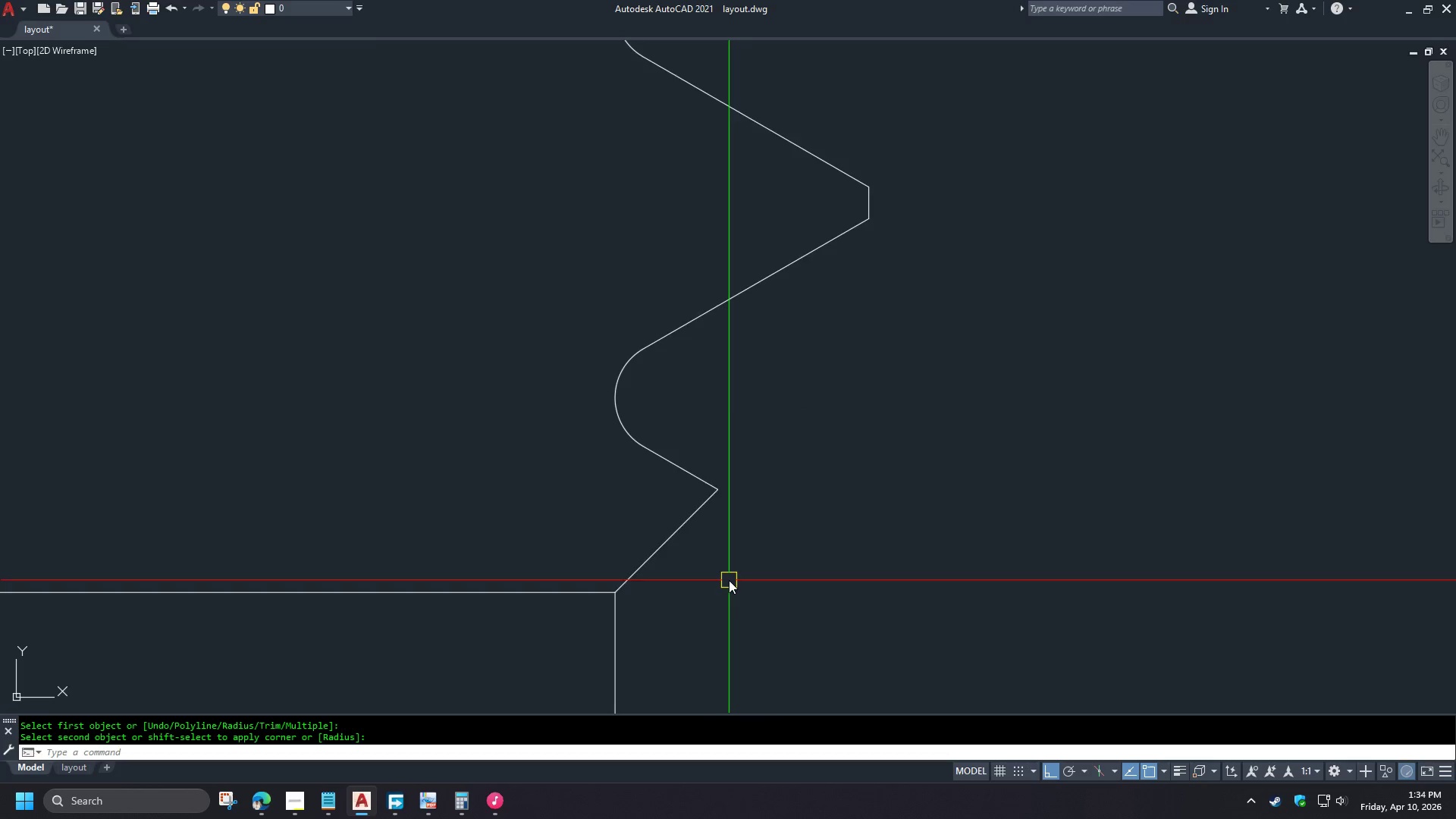 
scroll: coordinate [665, 576], scroll_direction: down, amount: 7.0
 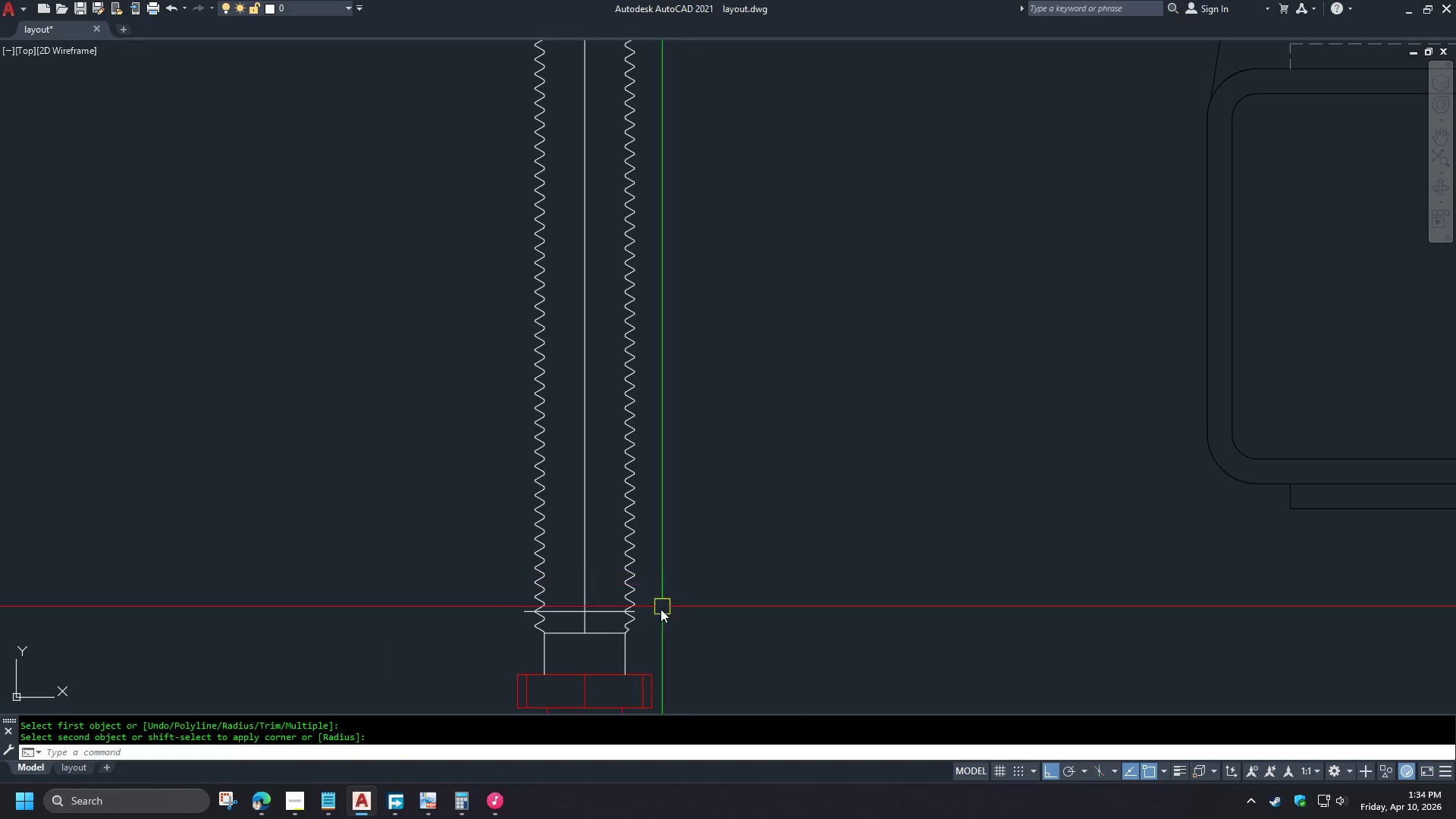 
scroll: coordinate [604, 630], scroll_direction: up, amount: 3.0
 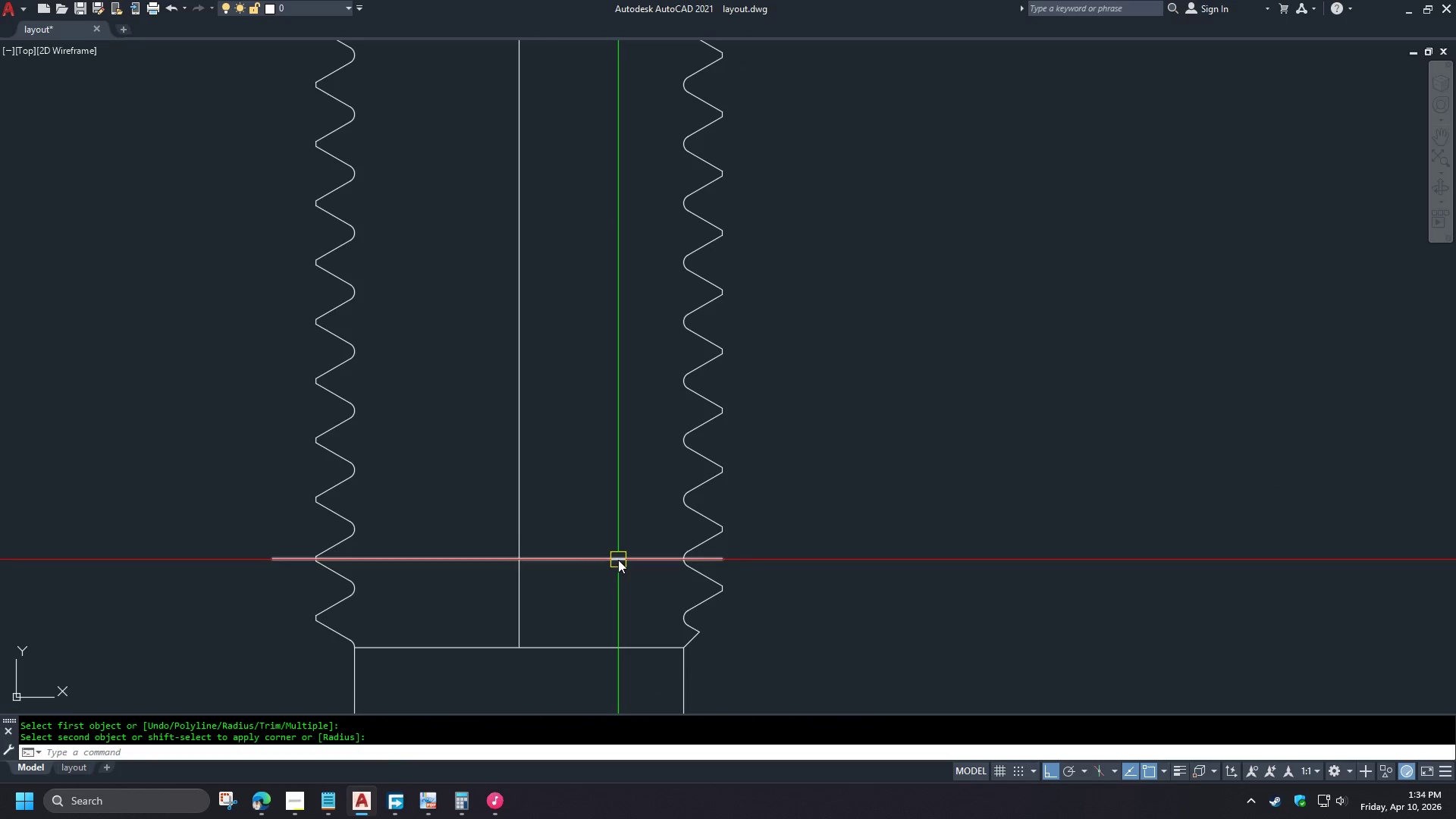 
left_click([618, 558])
 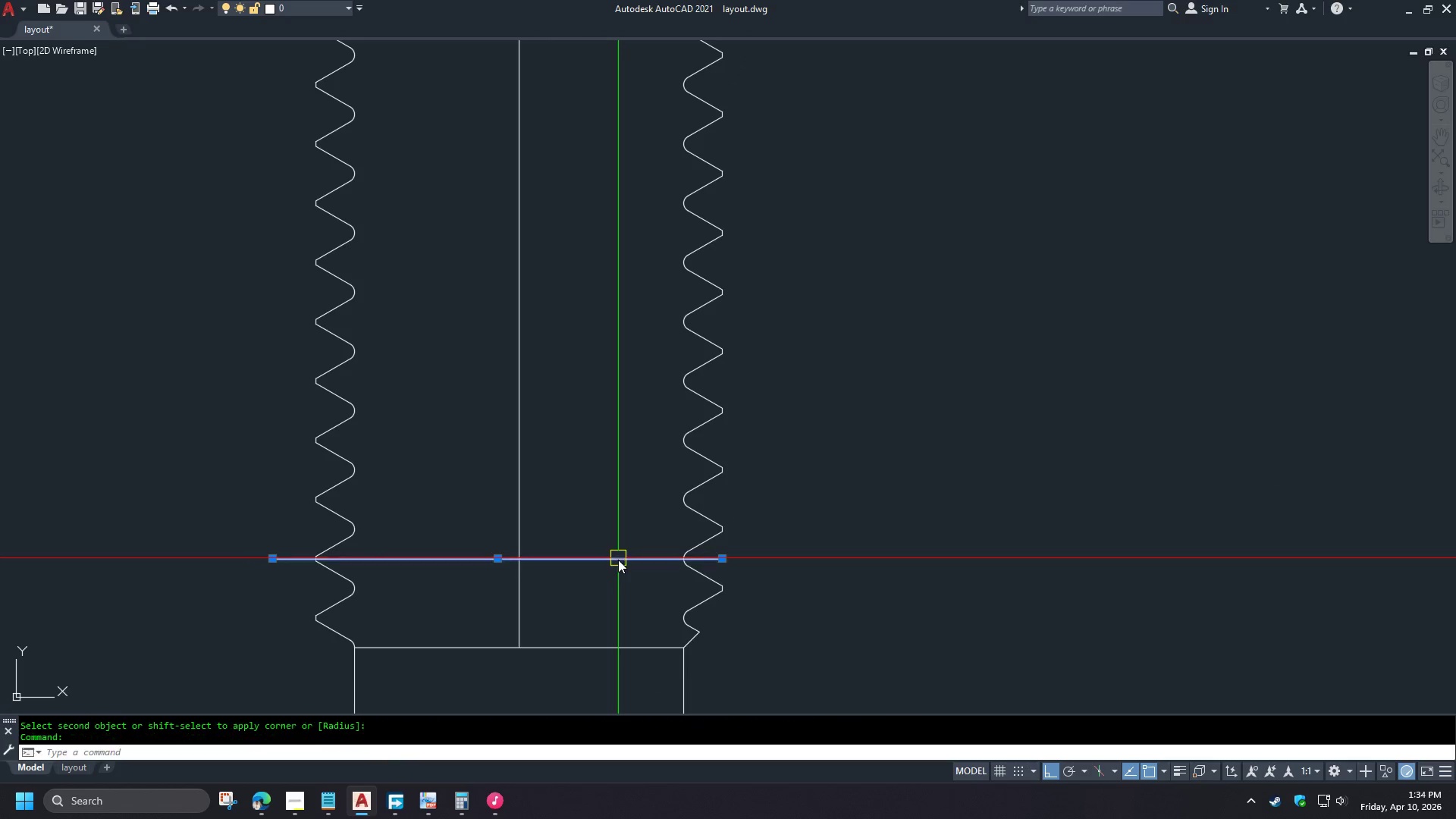 
key(E)
 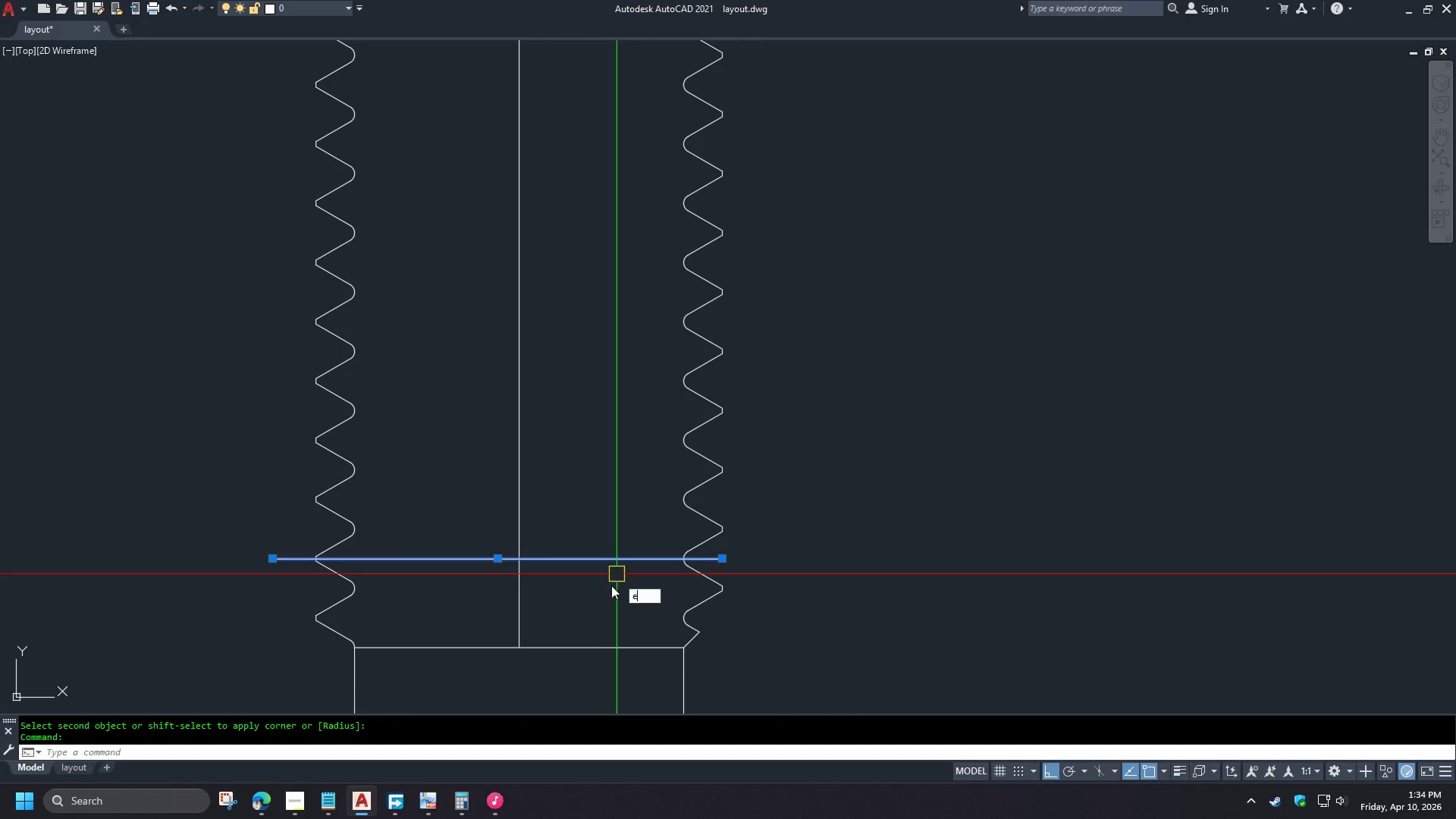 
key(Space)
 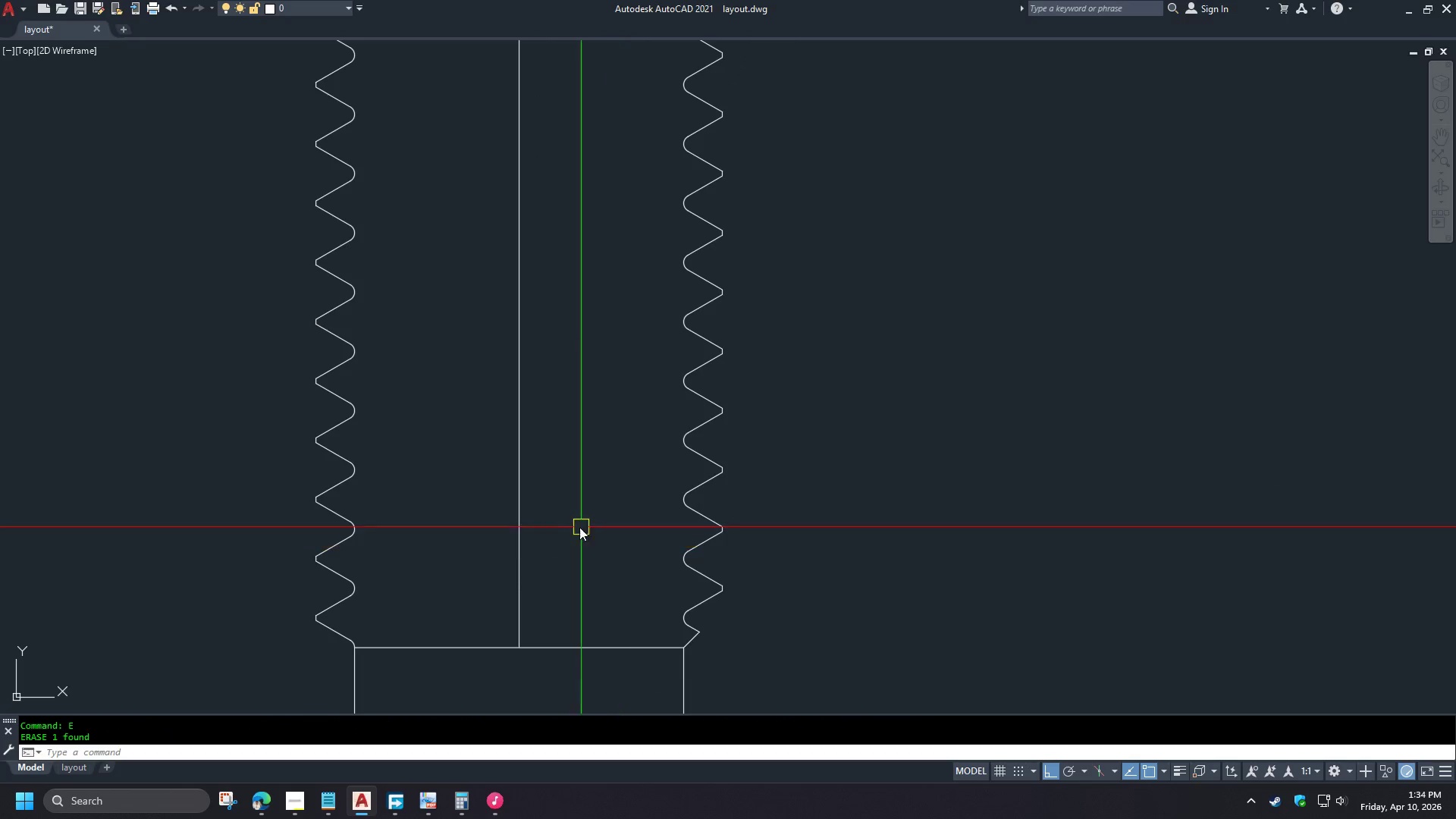 
scroll: coordinate [572, 557], scroll_direction: none, amount: 0.0
 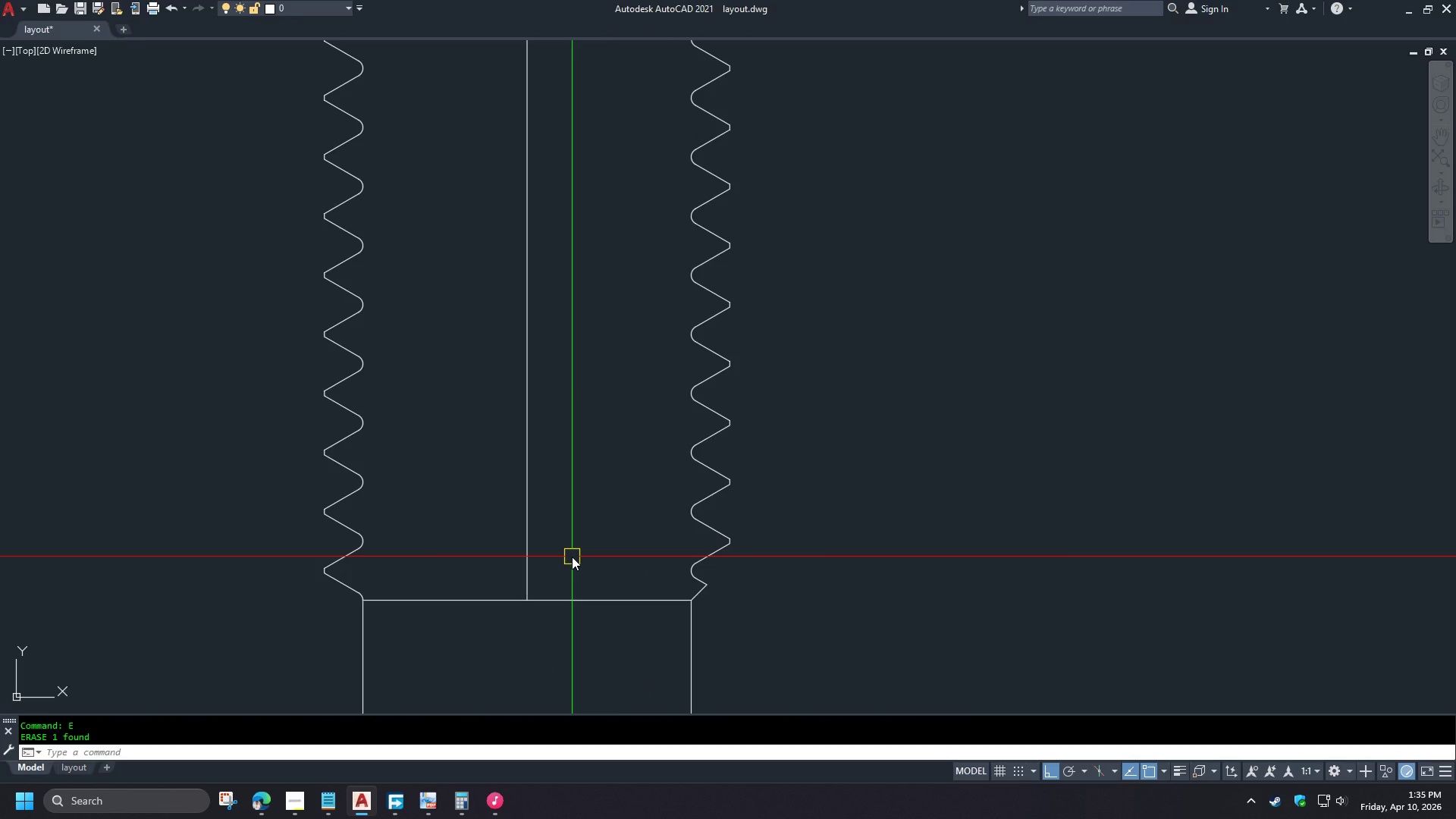 
key(L)
 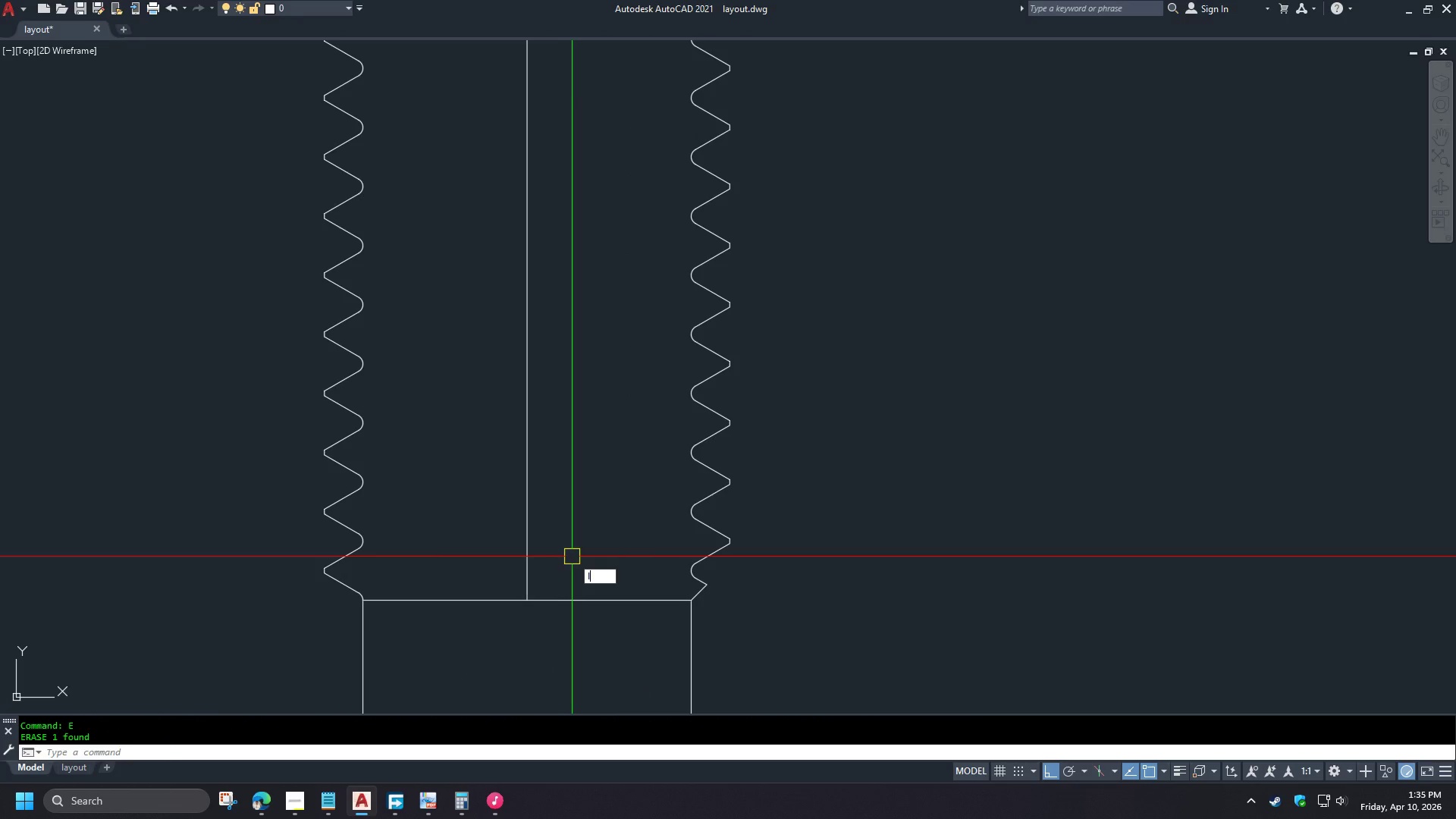 
key(Space)
 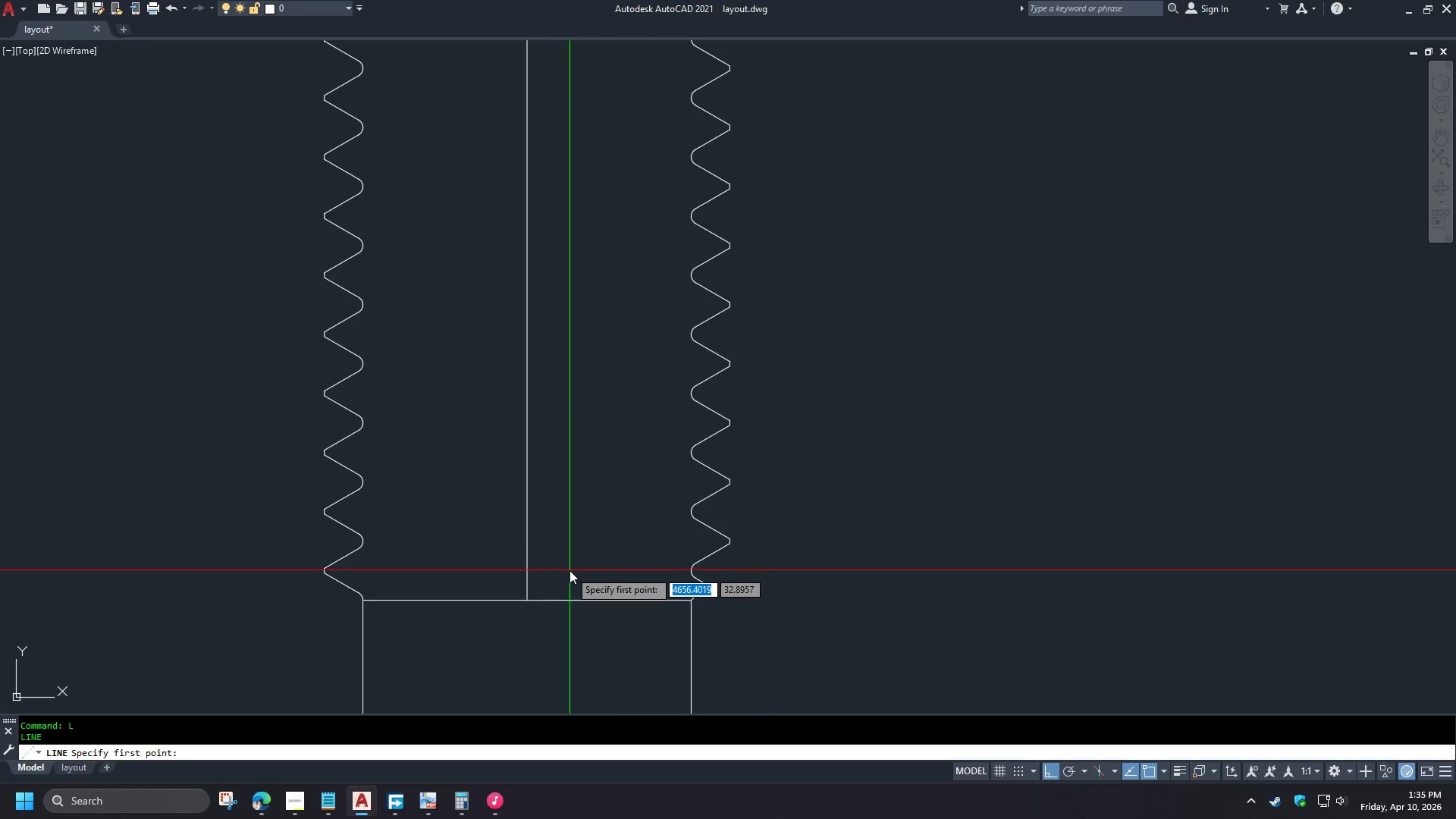 
scroll: coordinate [570, 570], scroll_direction: up, amount: 1.0
 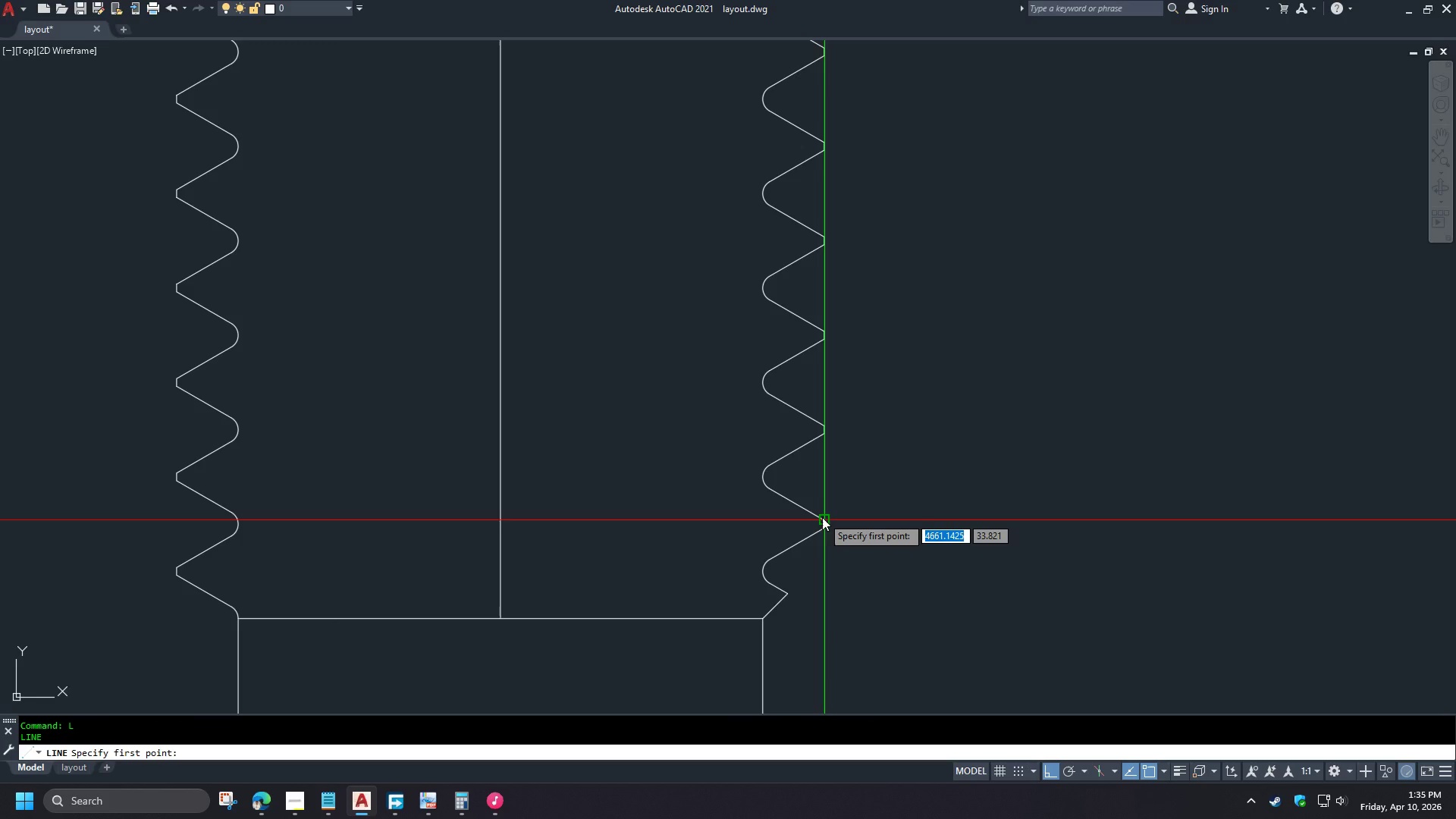 
left_click([822, 517])
 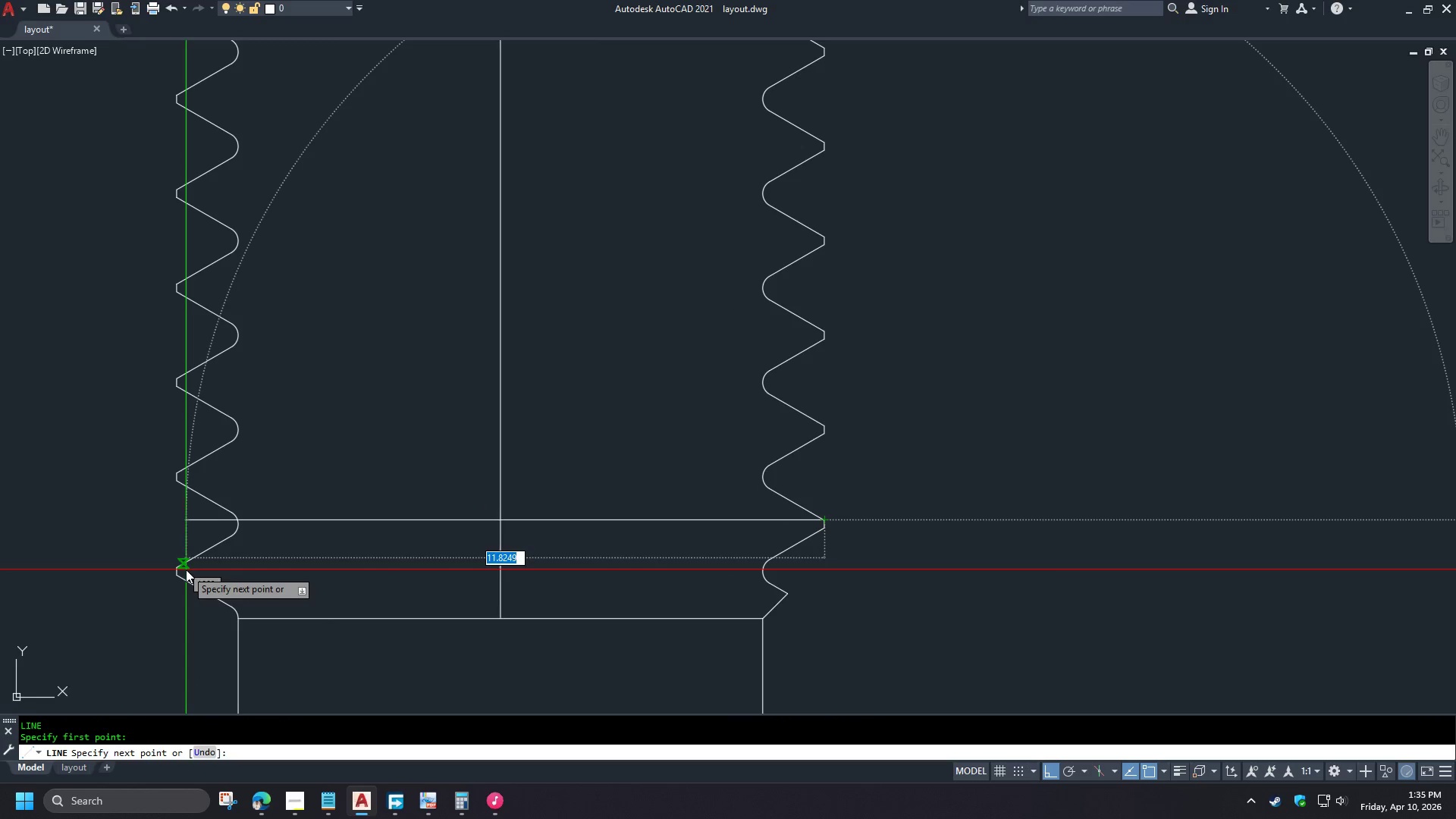 
left_click([177, 571])
 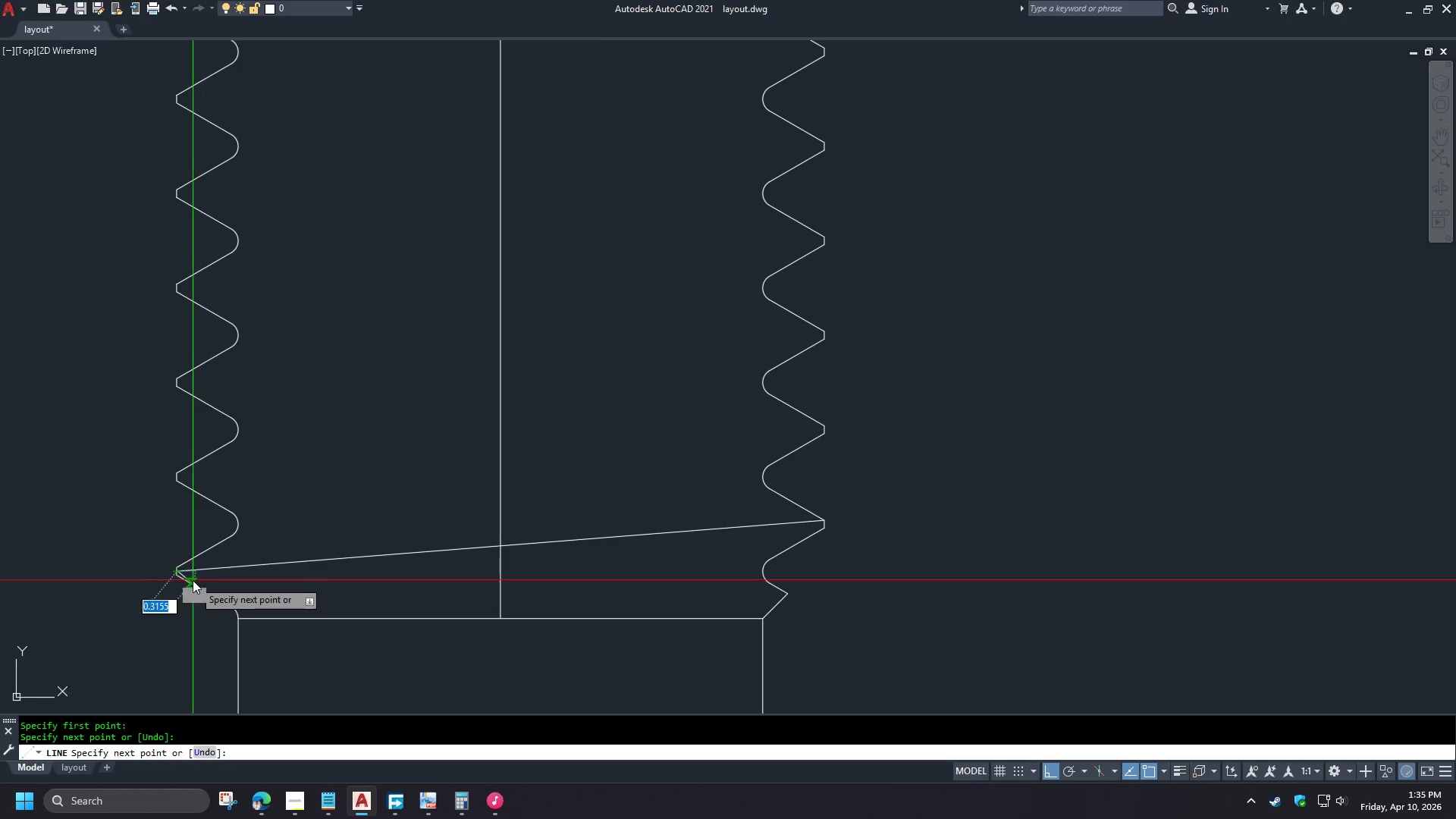 
key(Control+Z)
 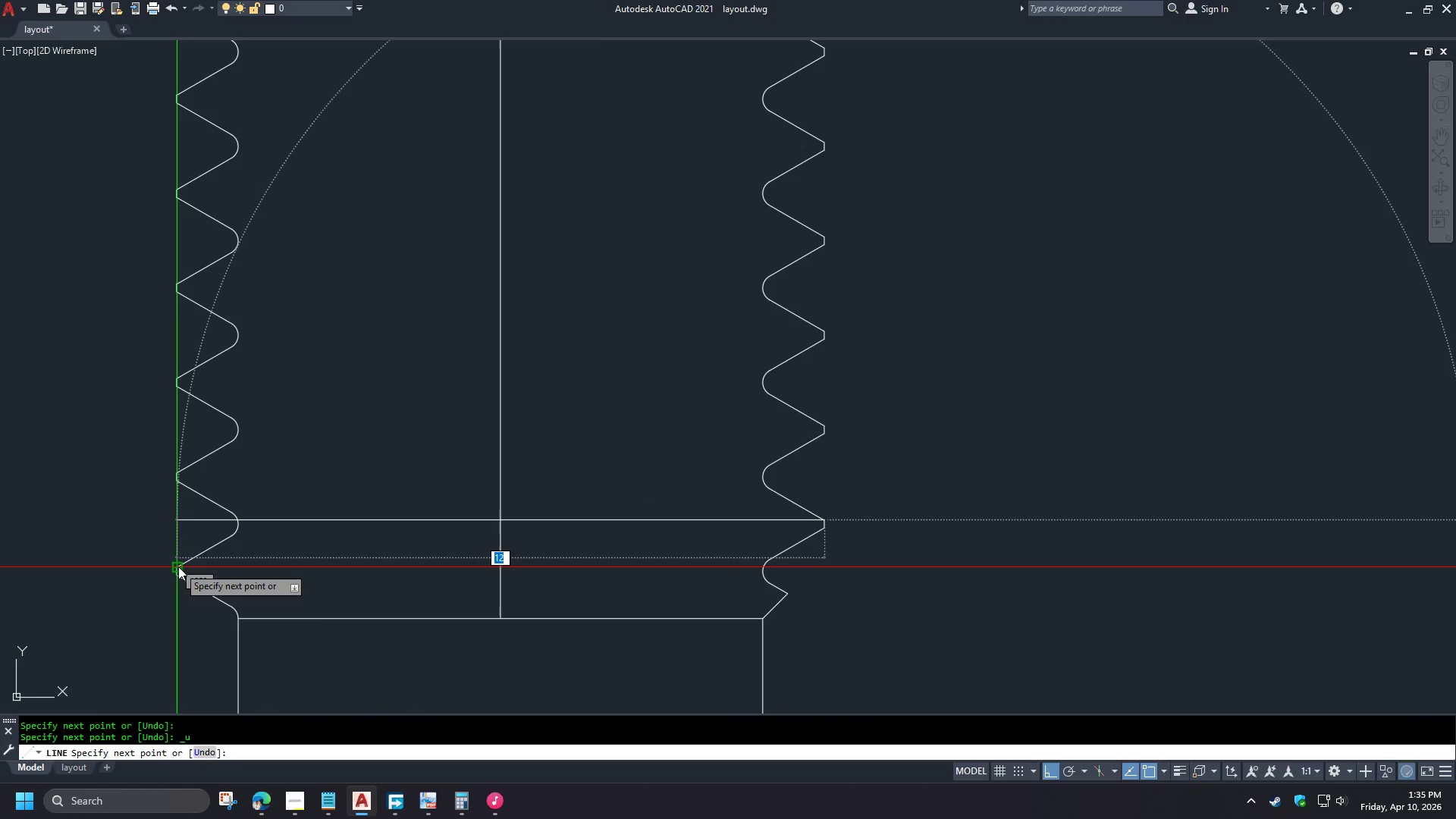 
left_click([178, 566])
 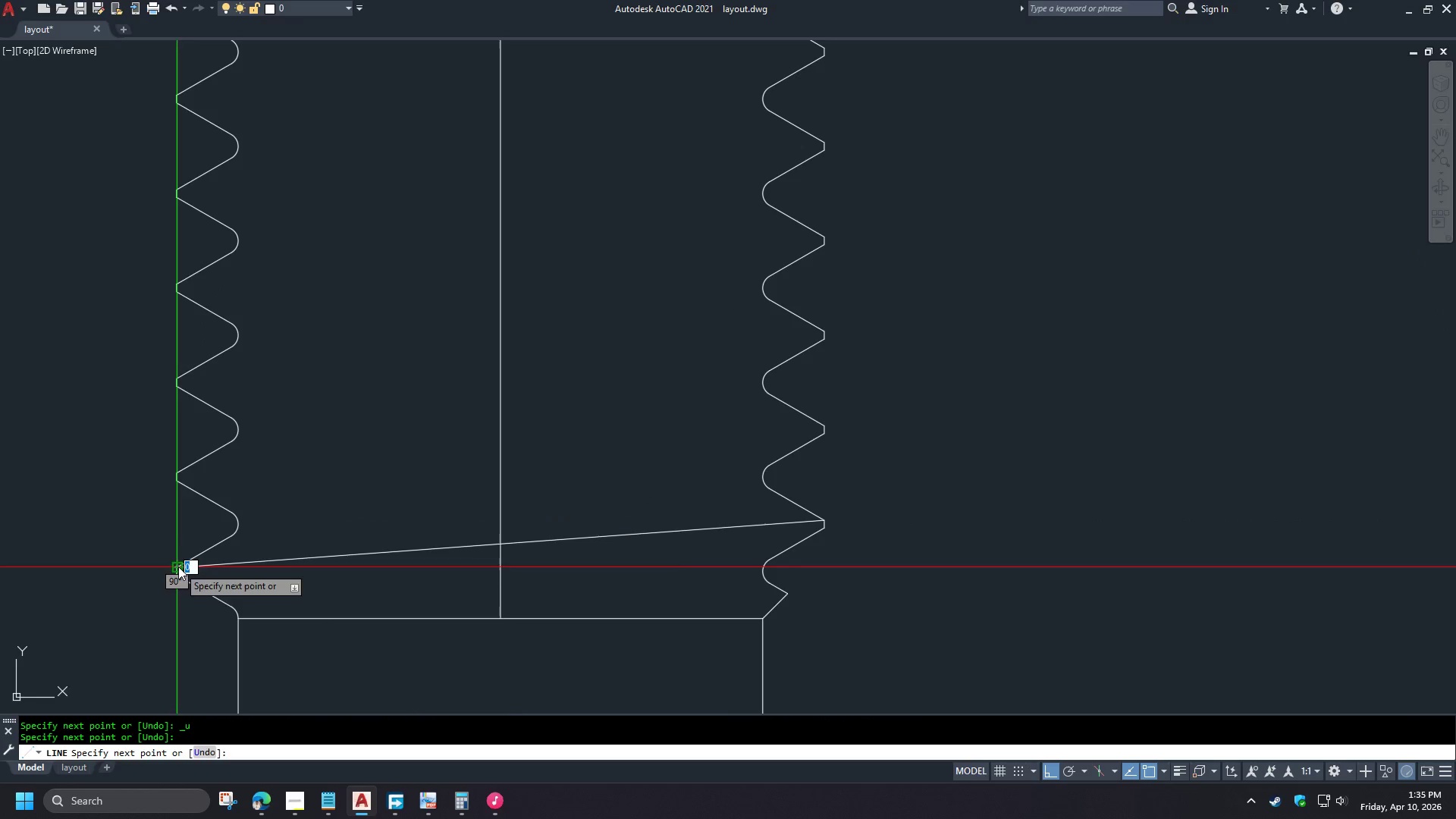 
key(Space)
 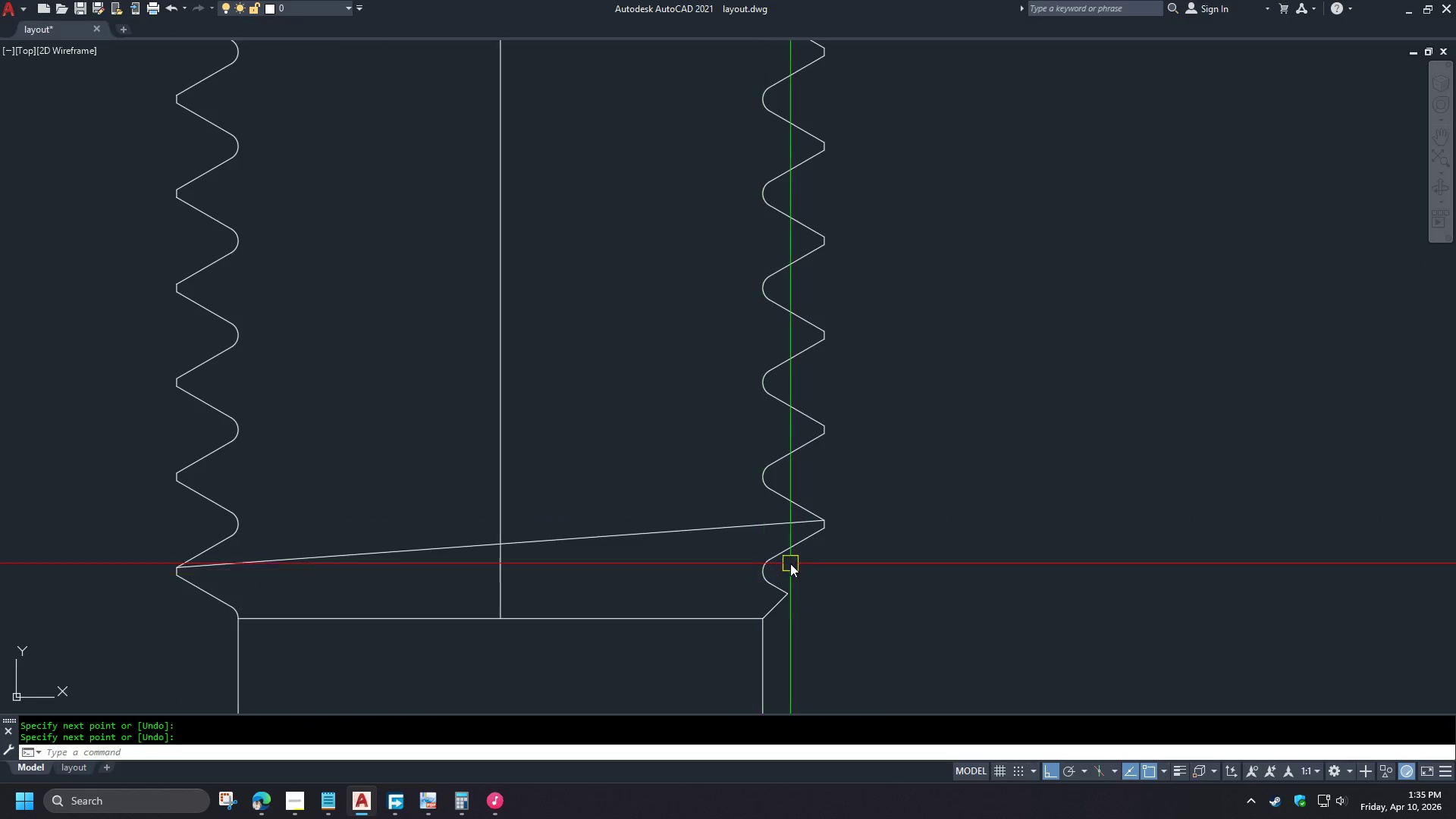 
key(Space)
 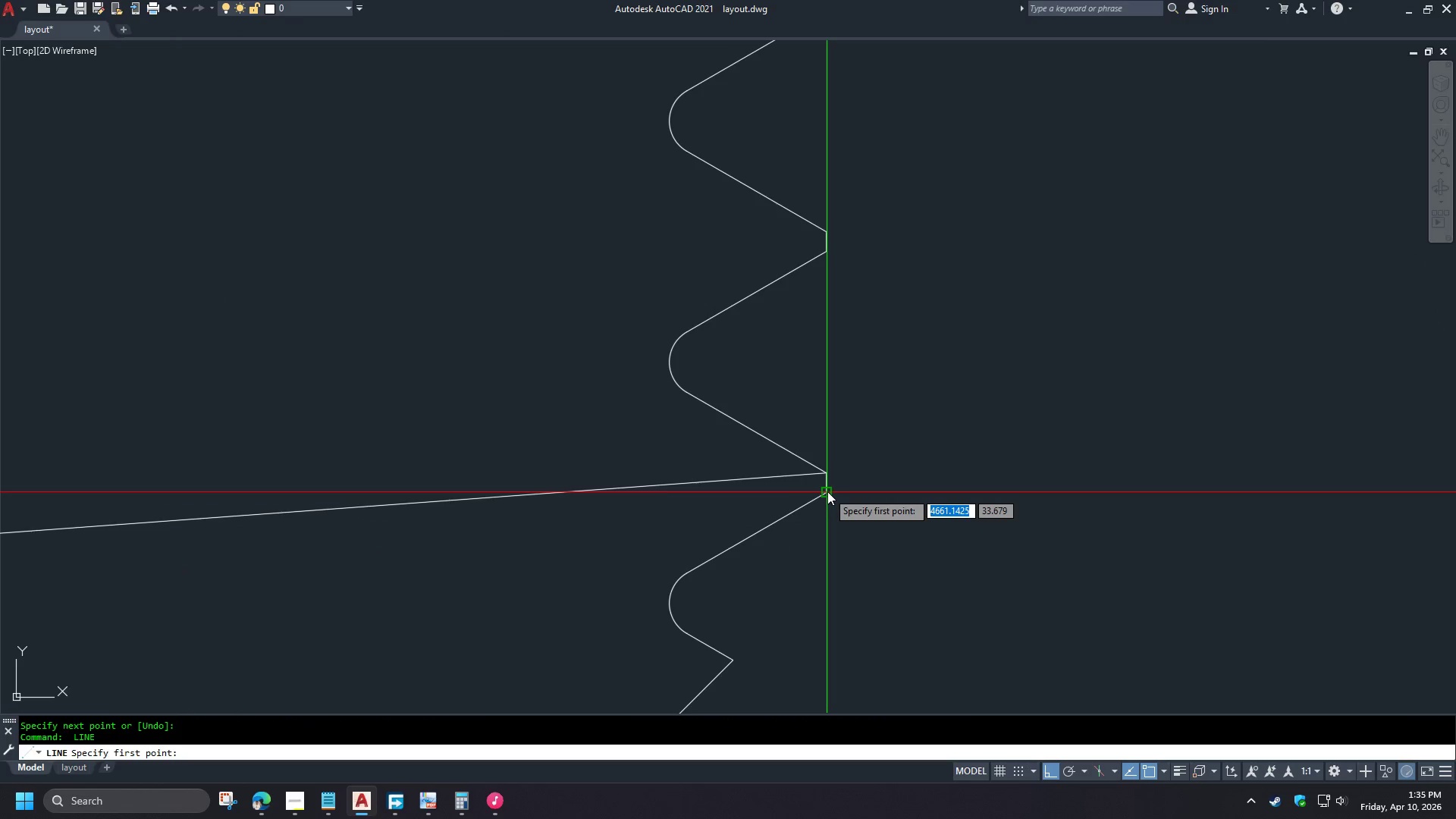 
scroll: coordinate [823, 544], scroll_direction: up, amount: 2.0
 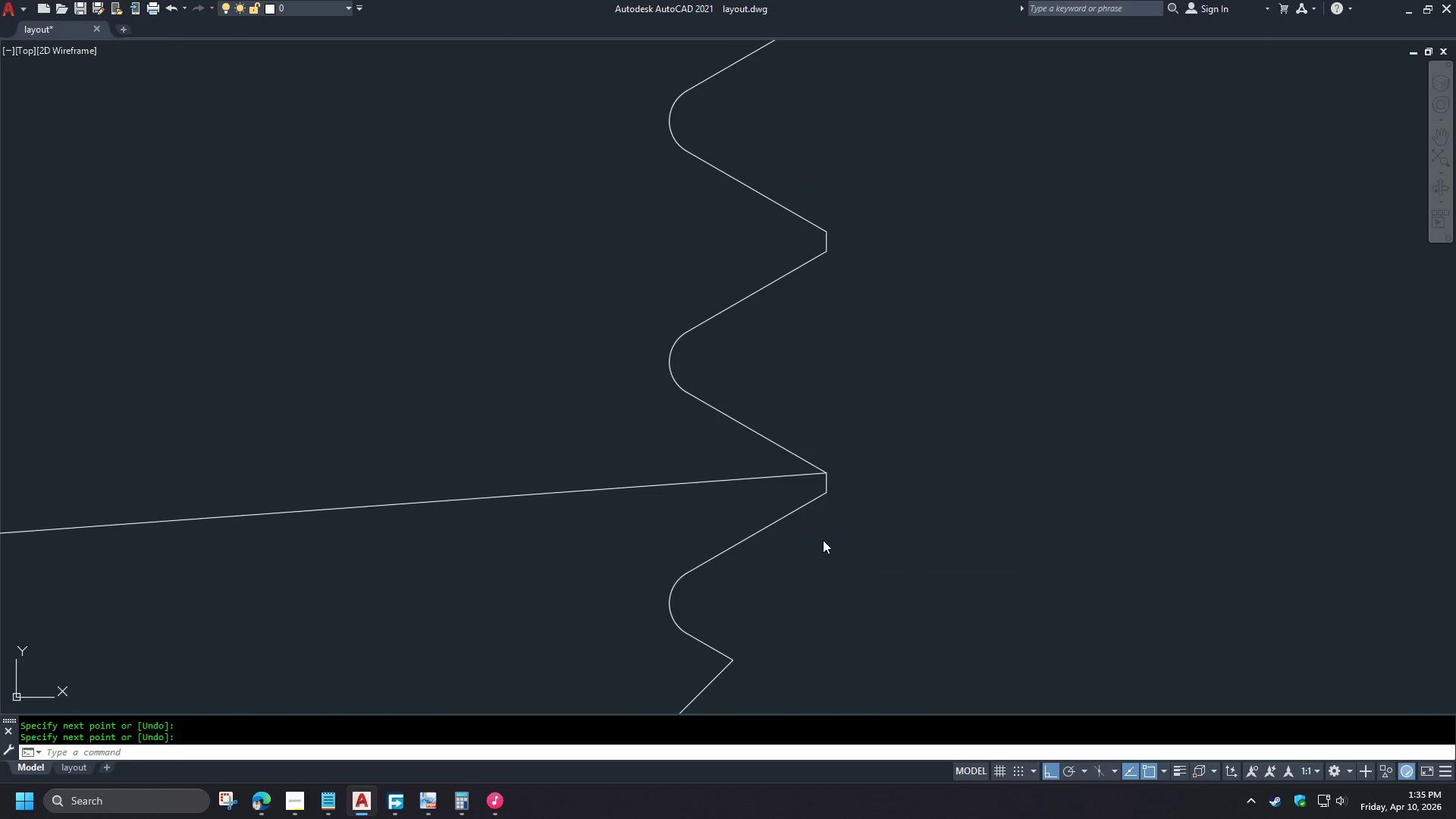 
left_click([827, 491])
 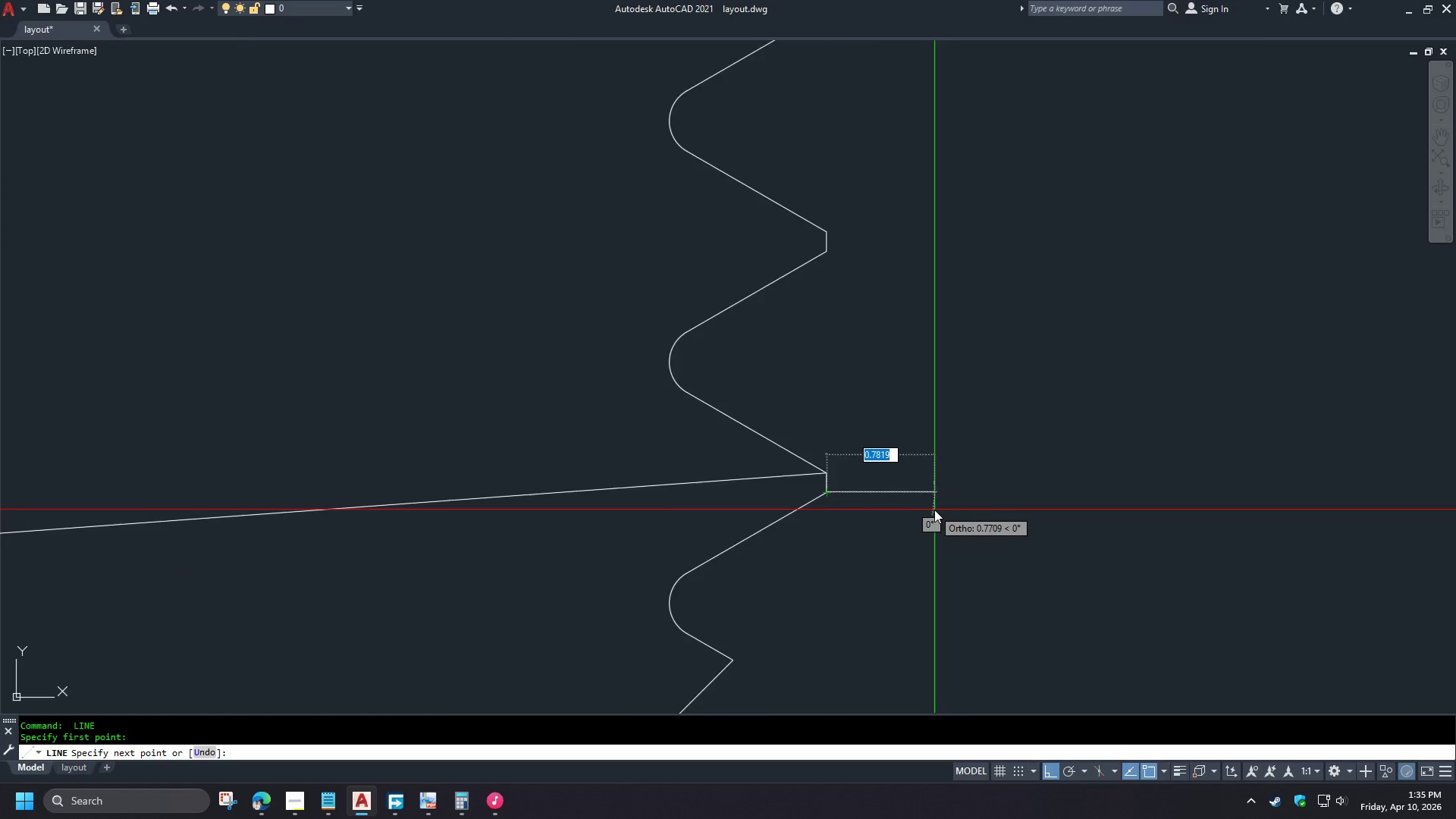 
scroll: coordinate [934, 510], scroll_direction: down, amount: 2.0
 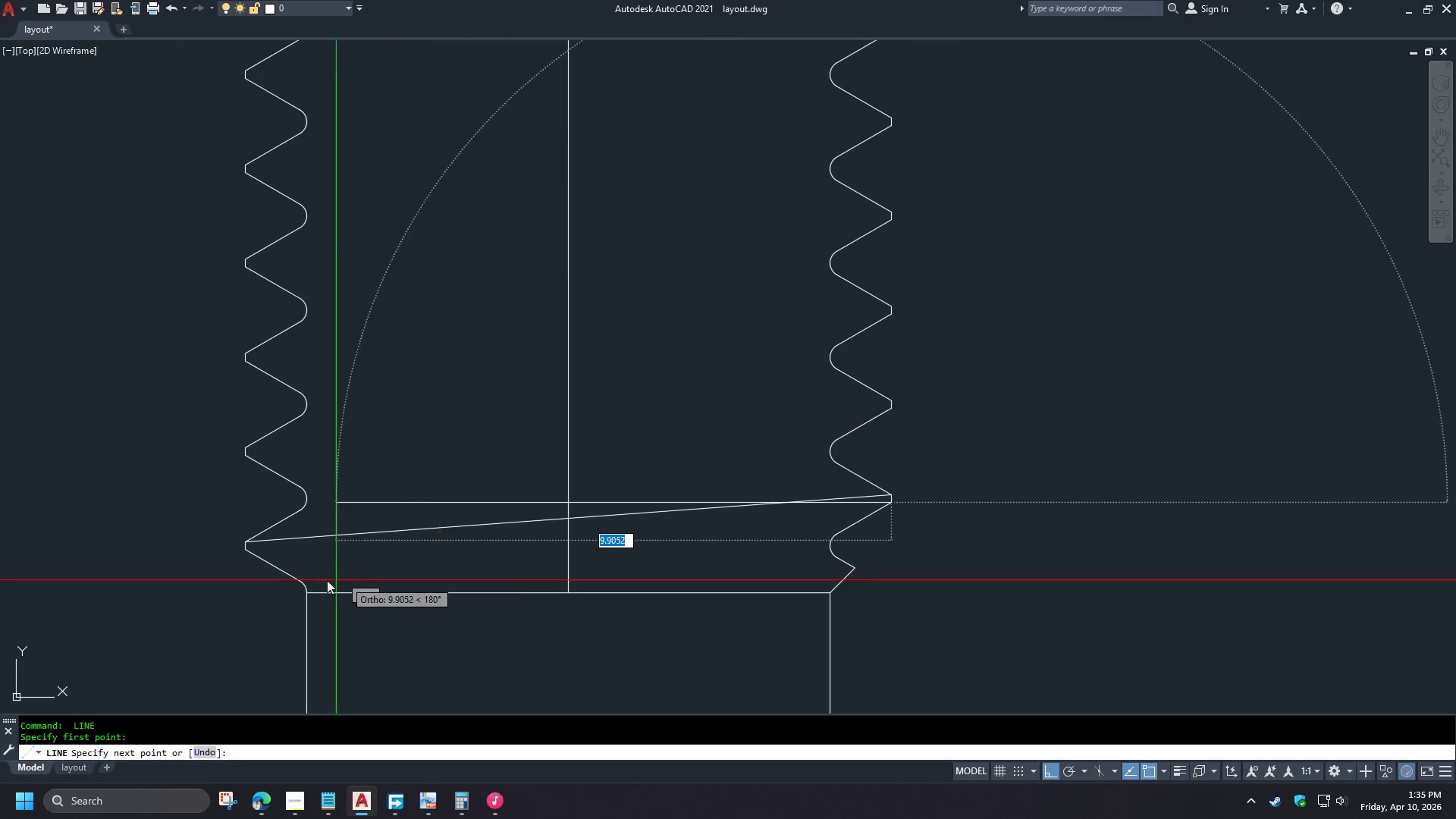 
scroll: coordinate [243, 578], scroll_direction: up, amount: 1.0
 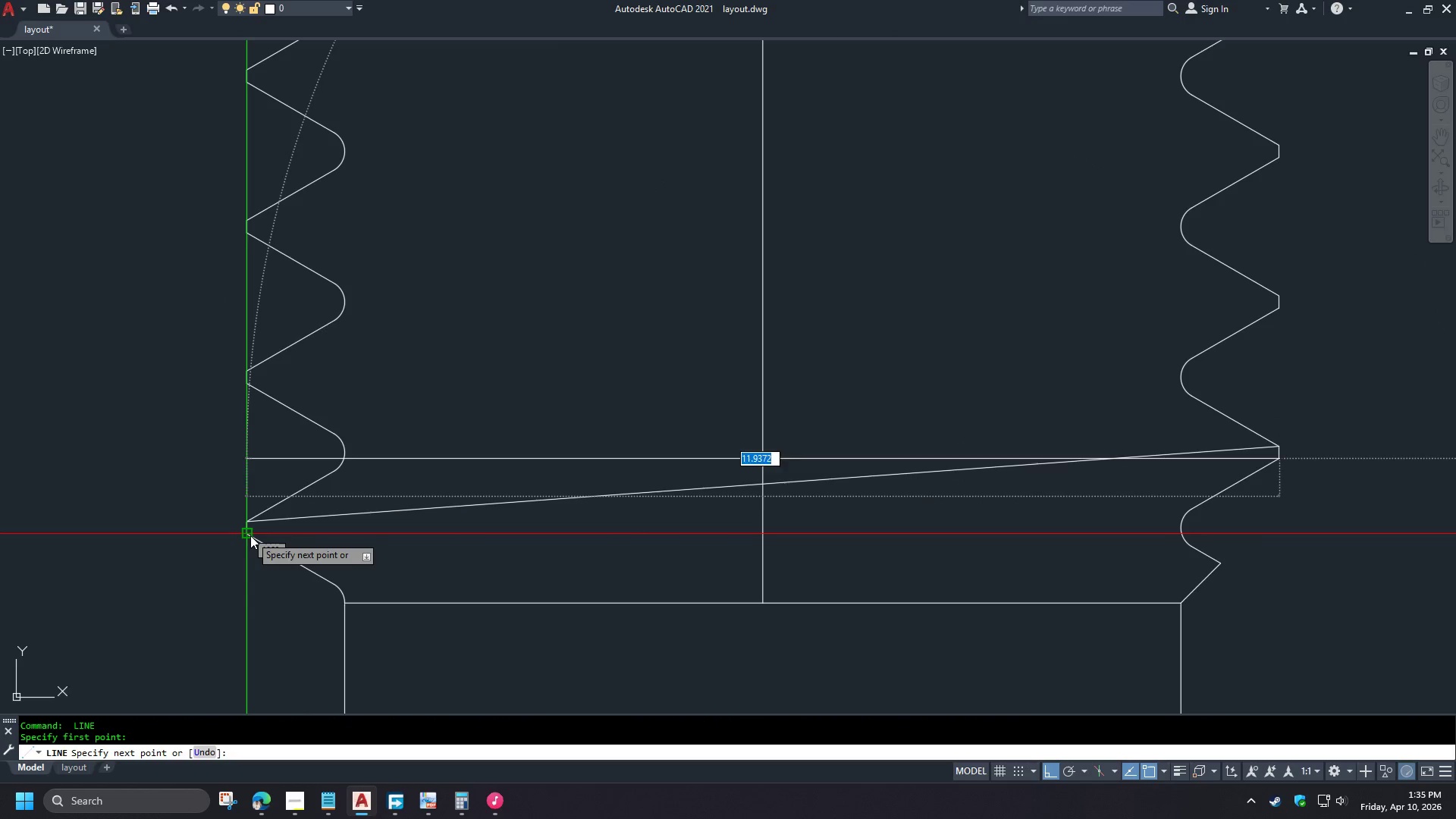 
left_click([250, 535])
 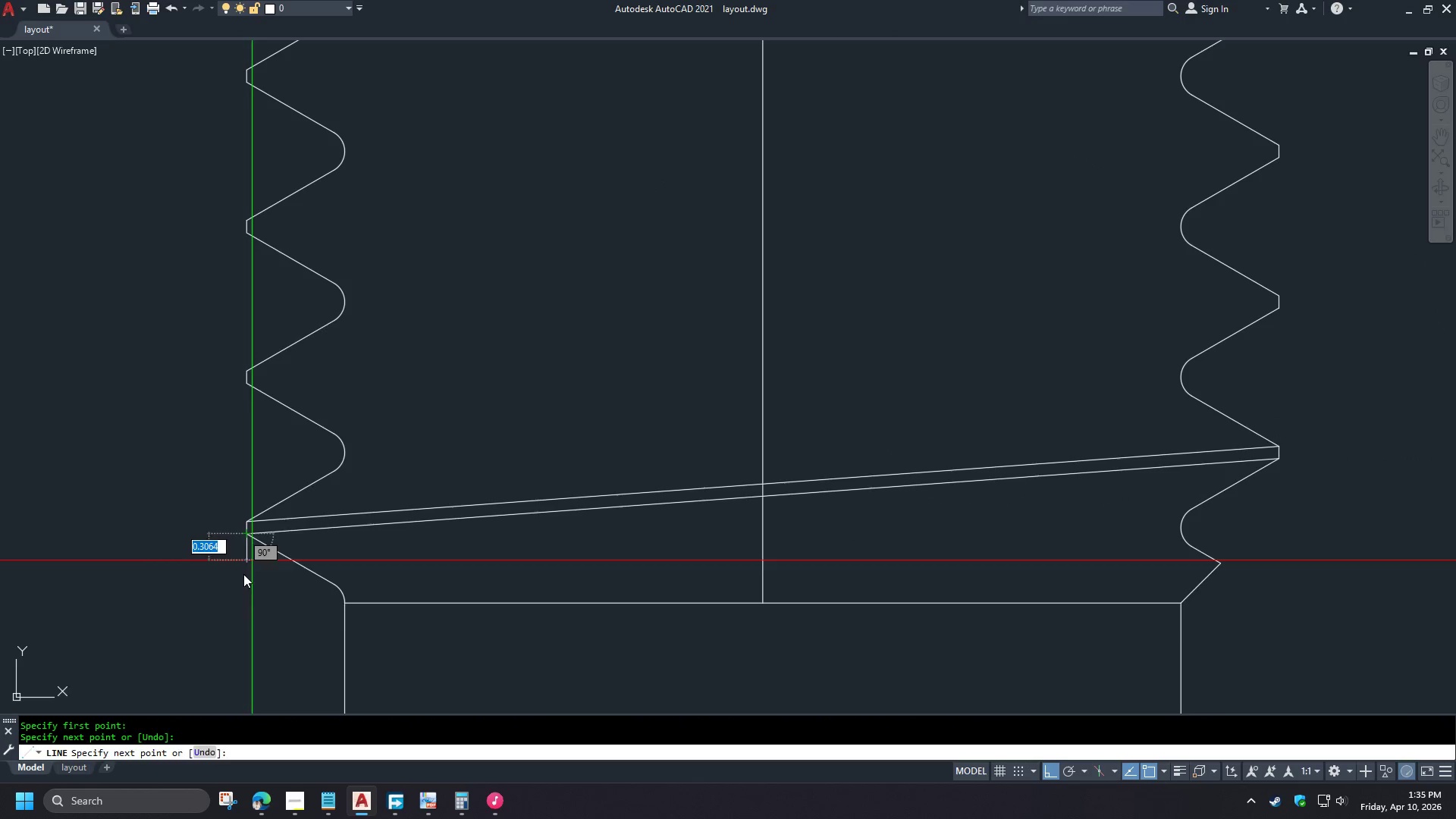 
key(Space)
 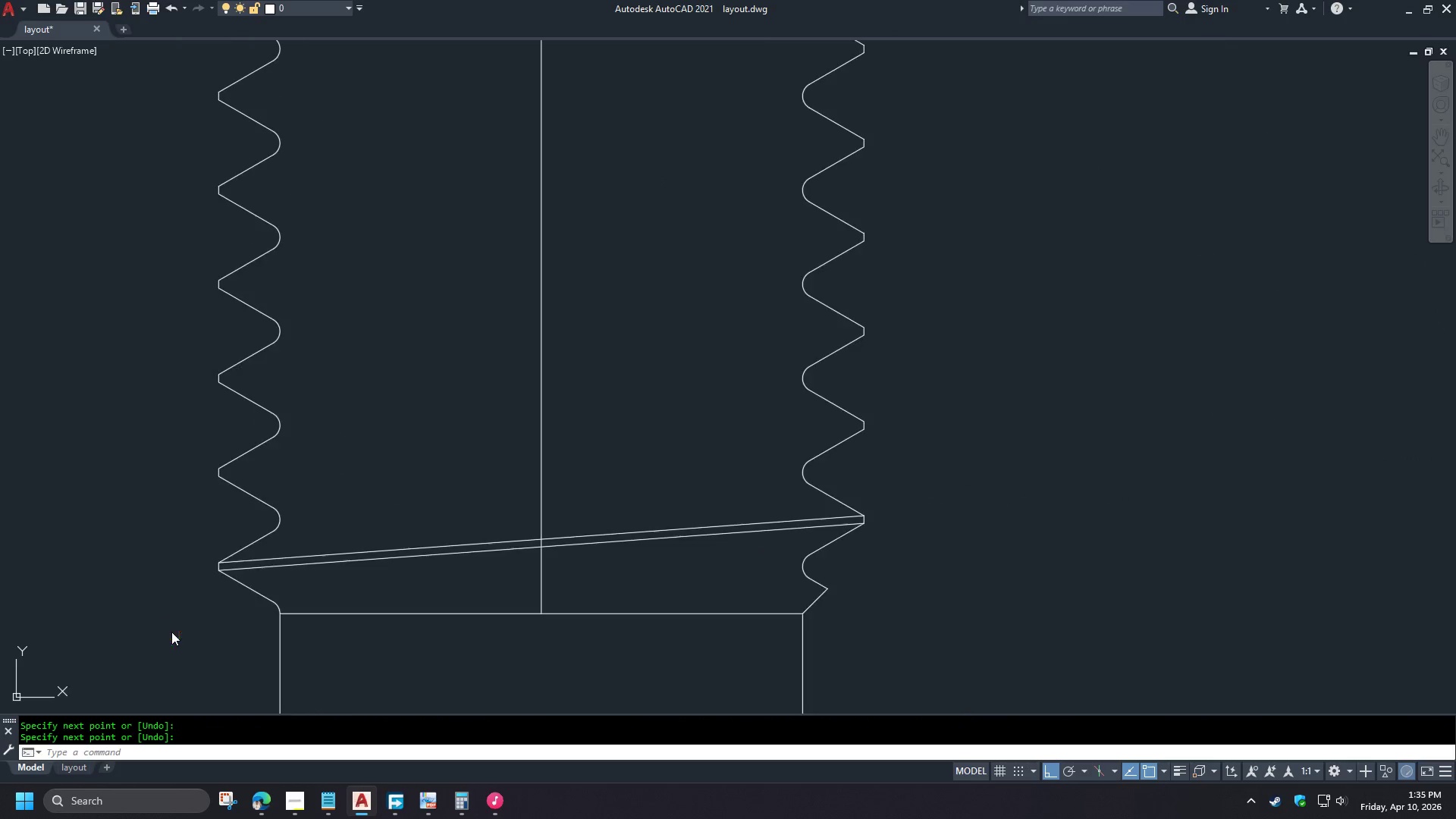 
scroll: coordinate [171, 632], scroll_direction: down, amount: 1.0
 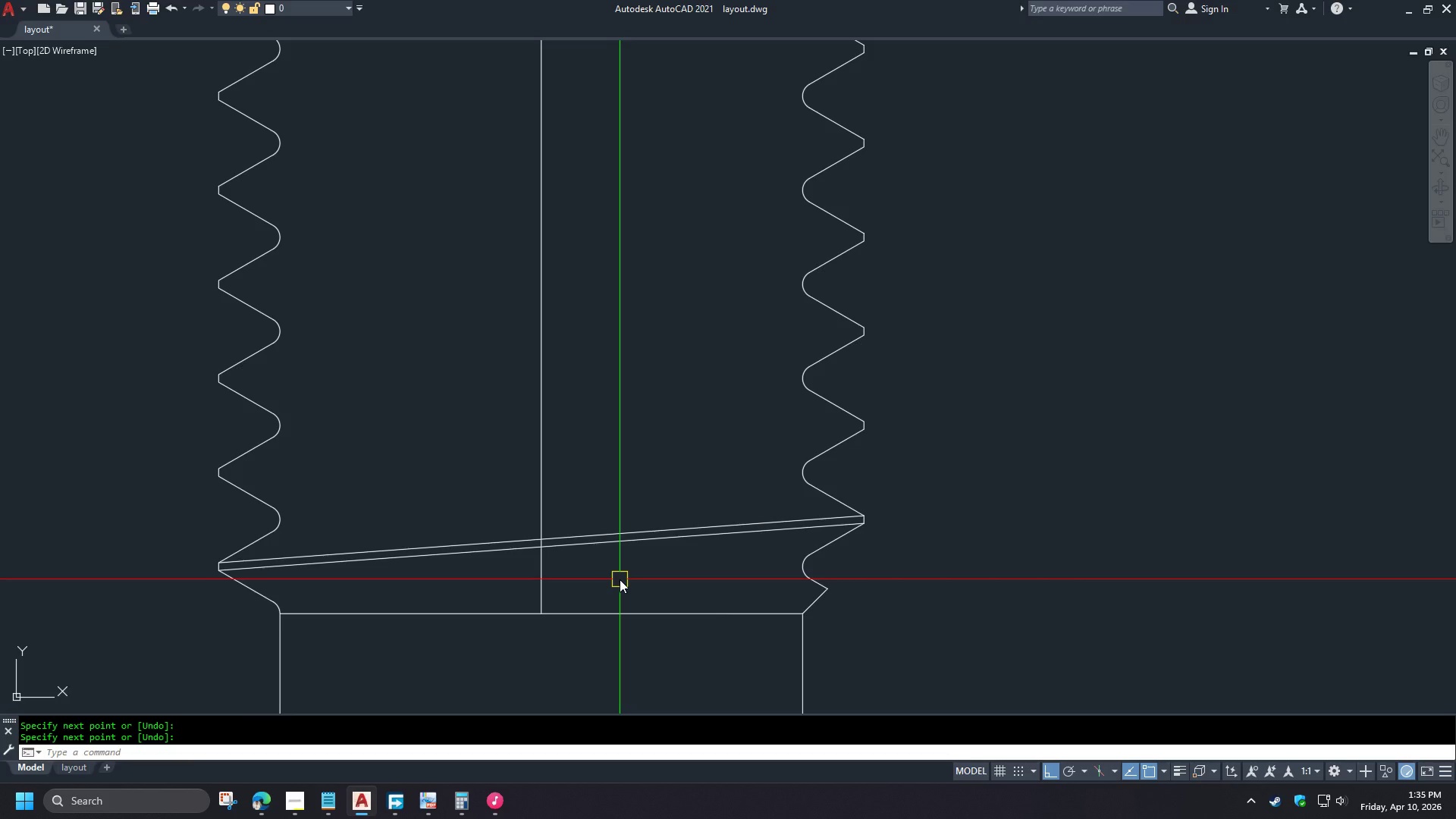 
double_click([583, 492])
 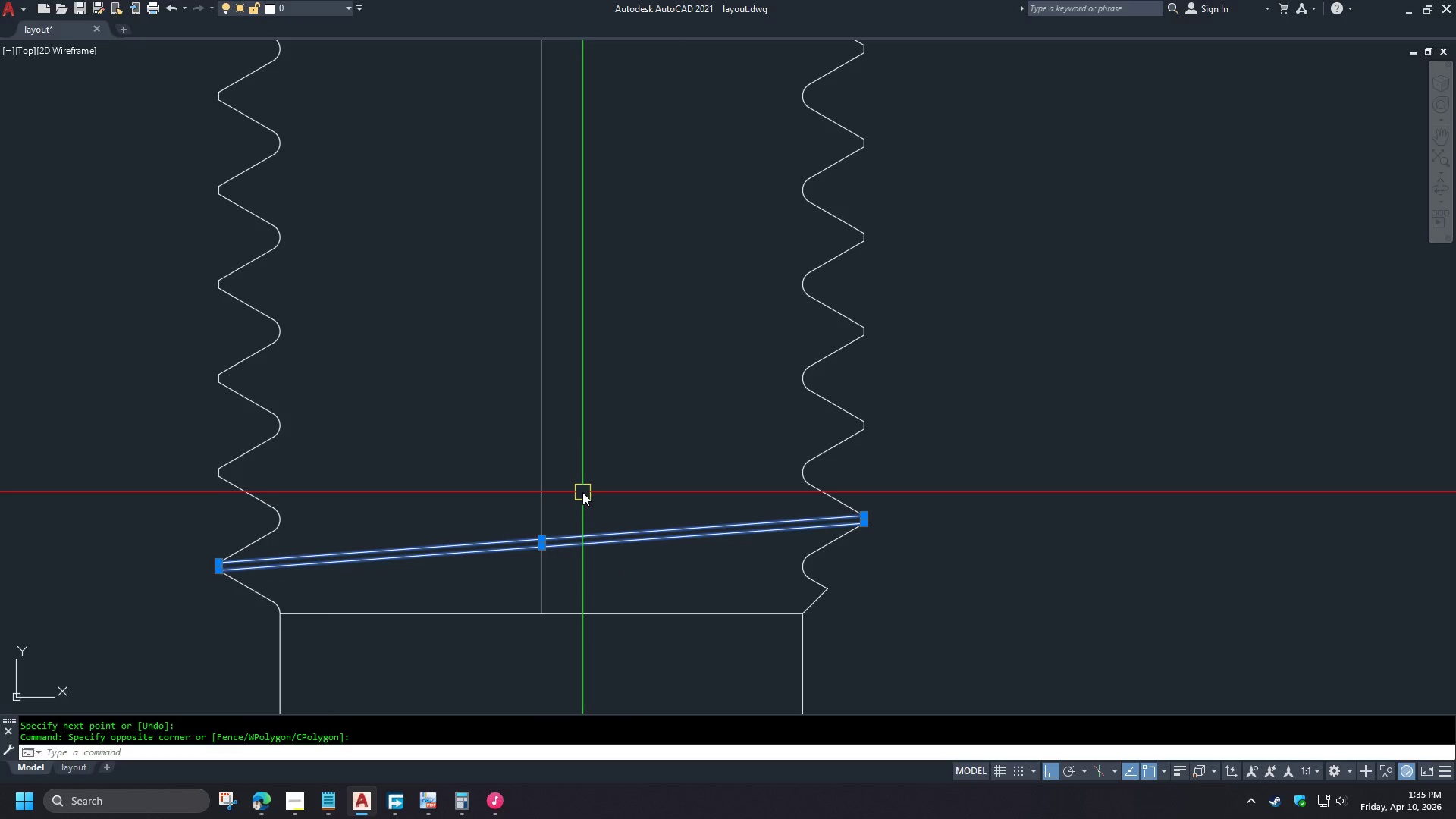 
type(ar  )
 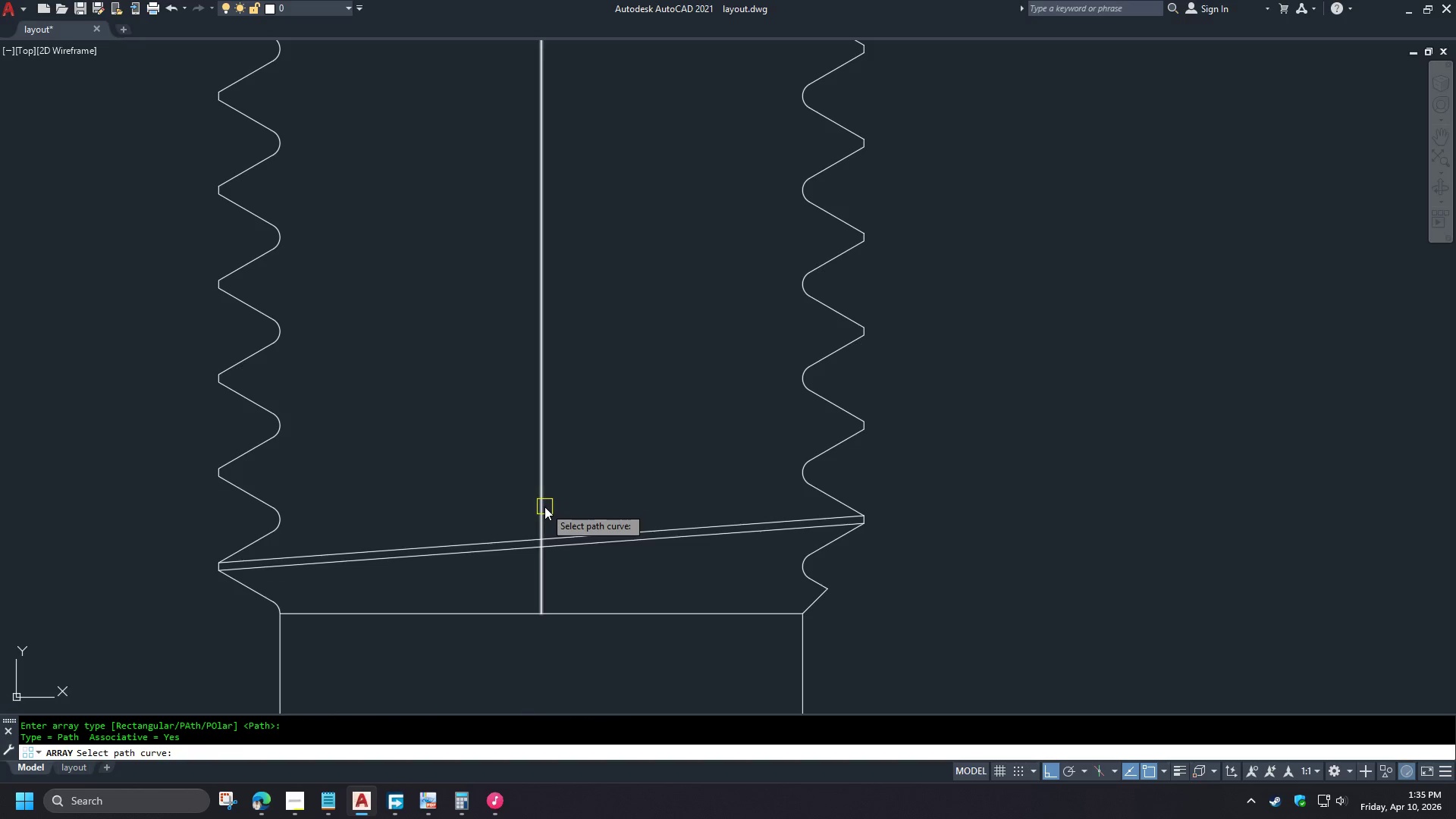 
left_click([544, 507])
 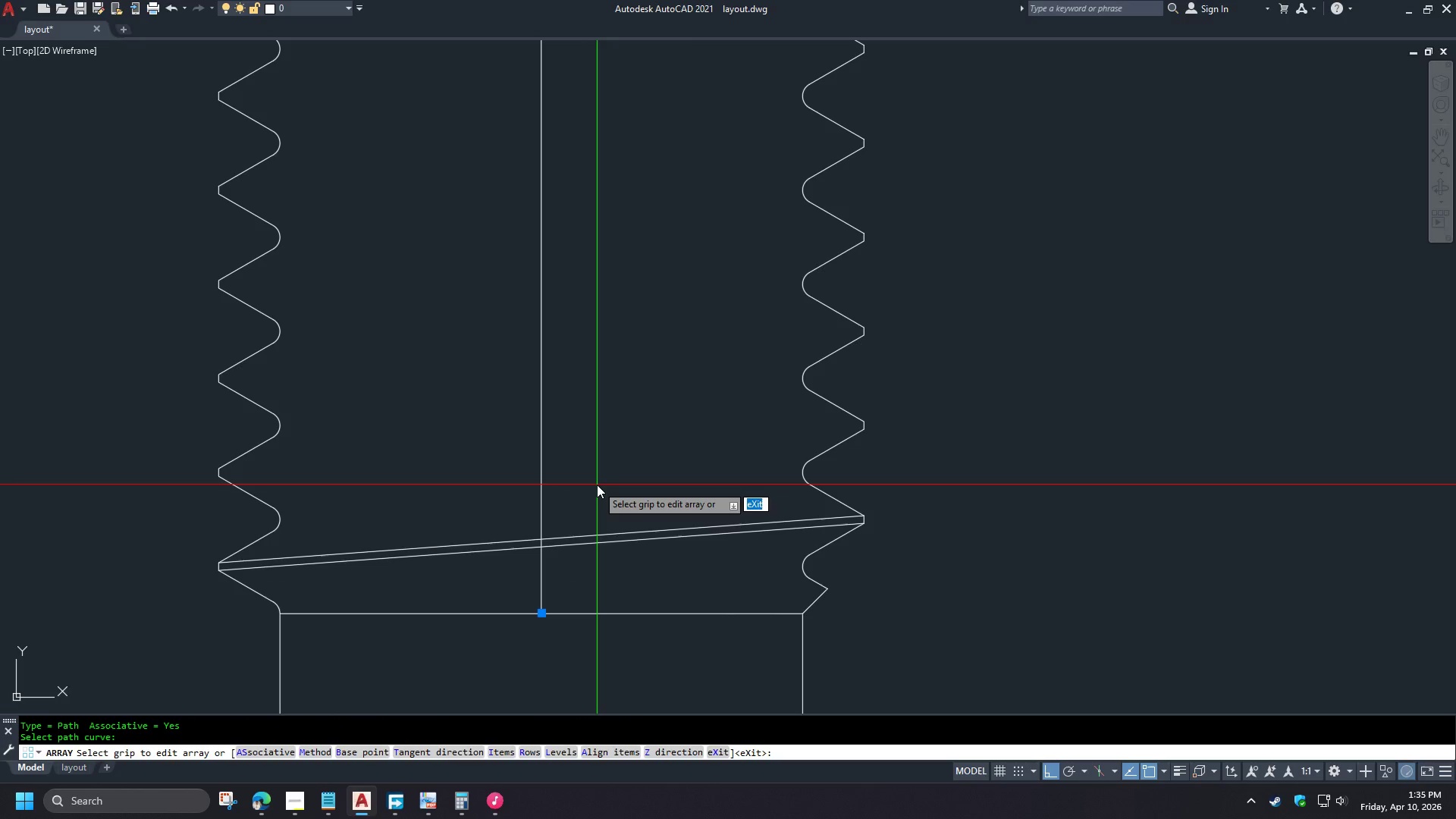 
key(I)
 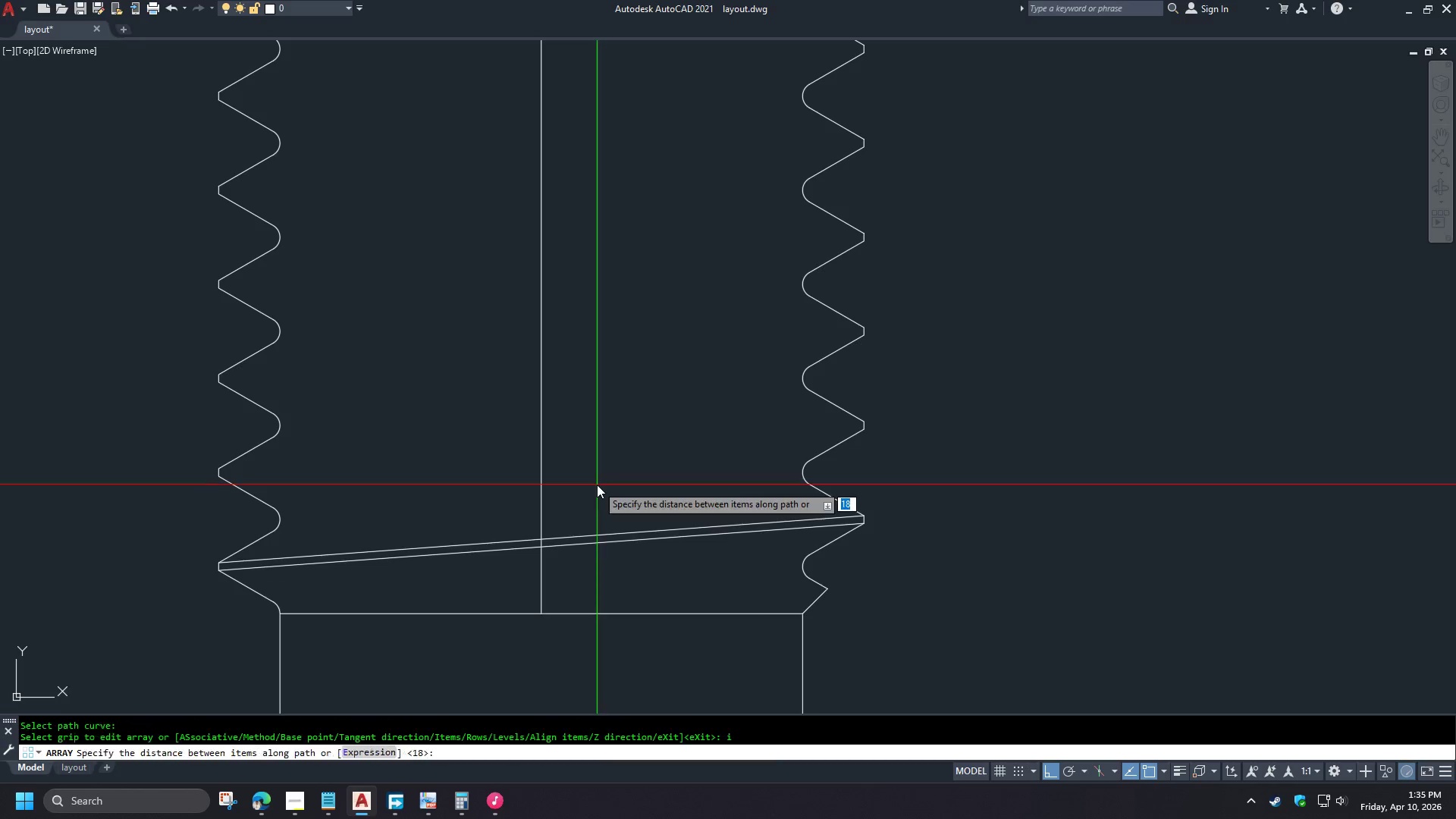 
key(Space)
 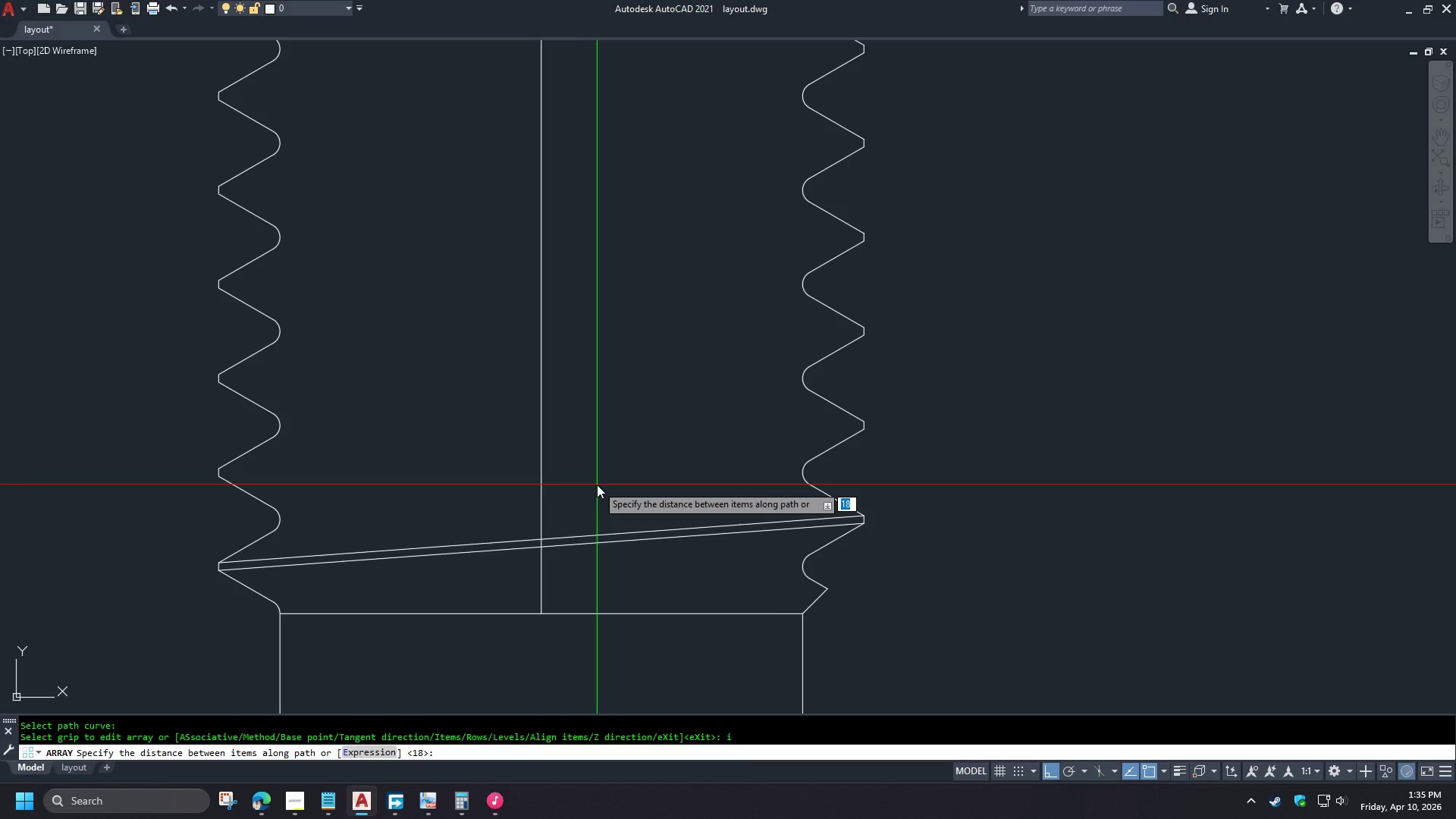 
key(Numpad1)
 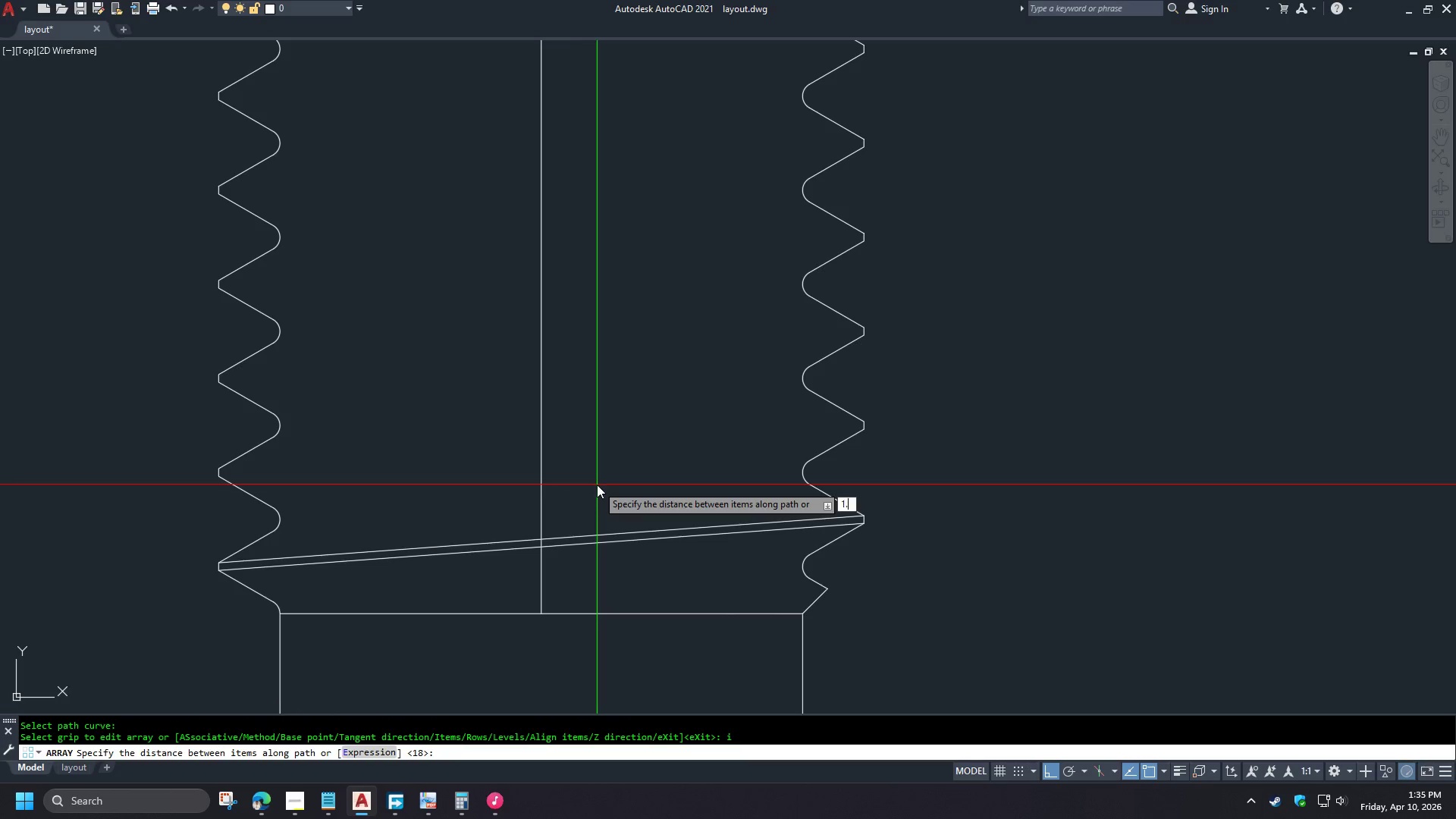 
key(NumpadDecimal)
 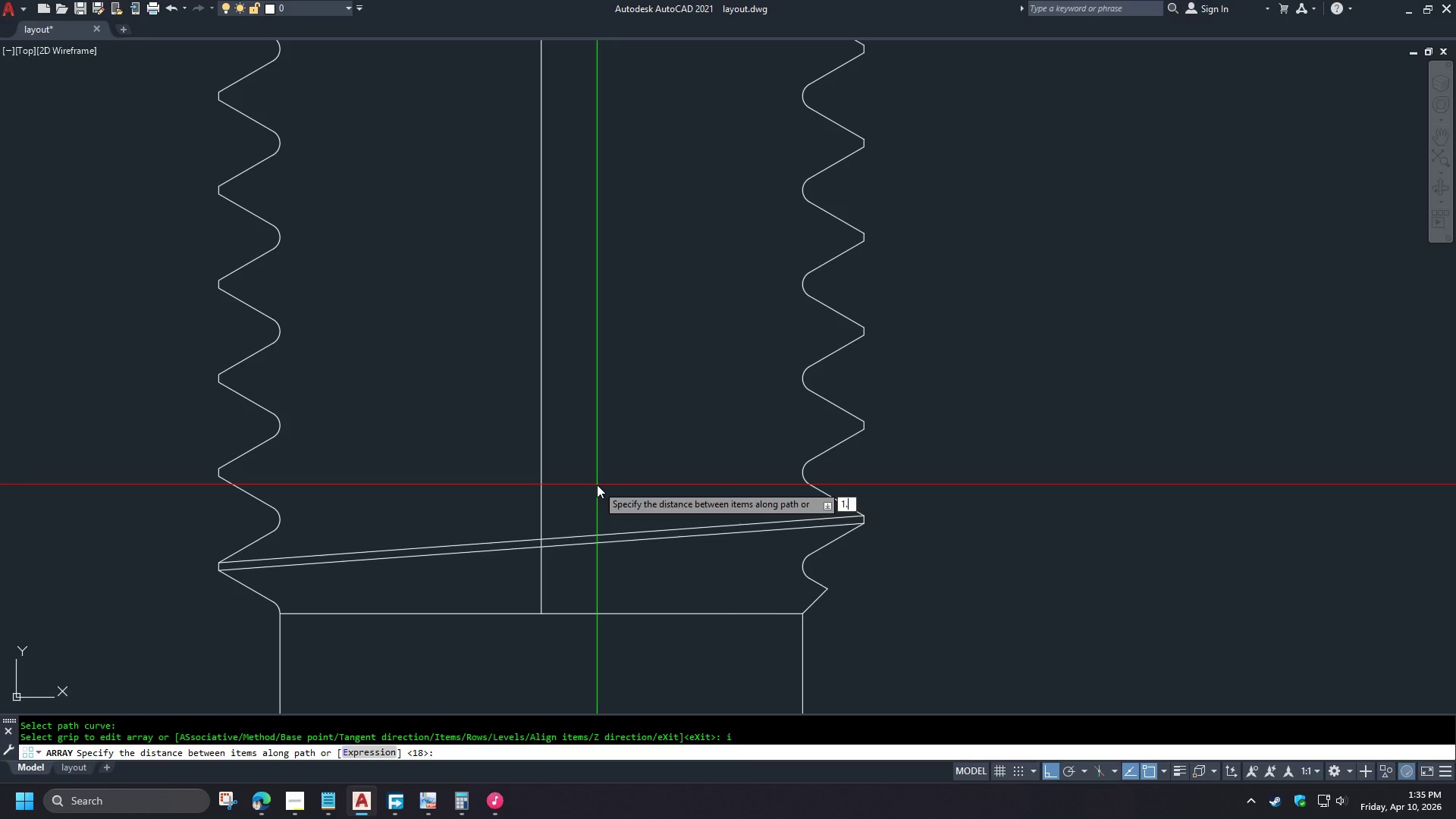 
key(Numpad7)
 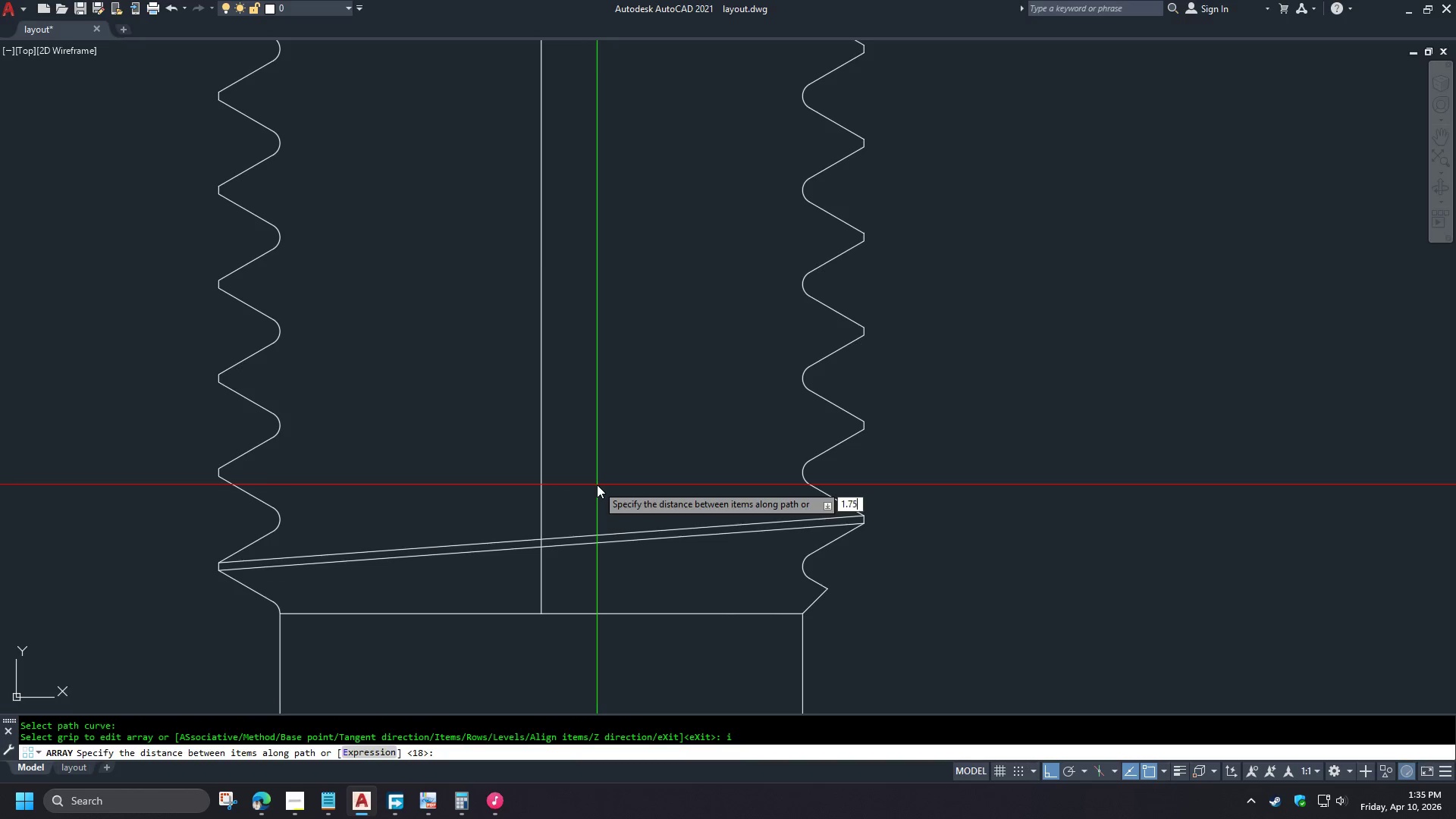 
key(Numpad5)
 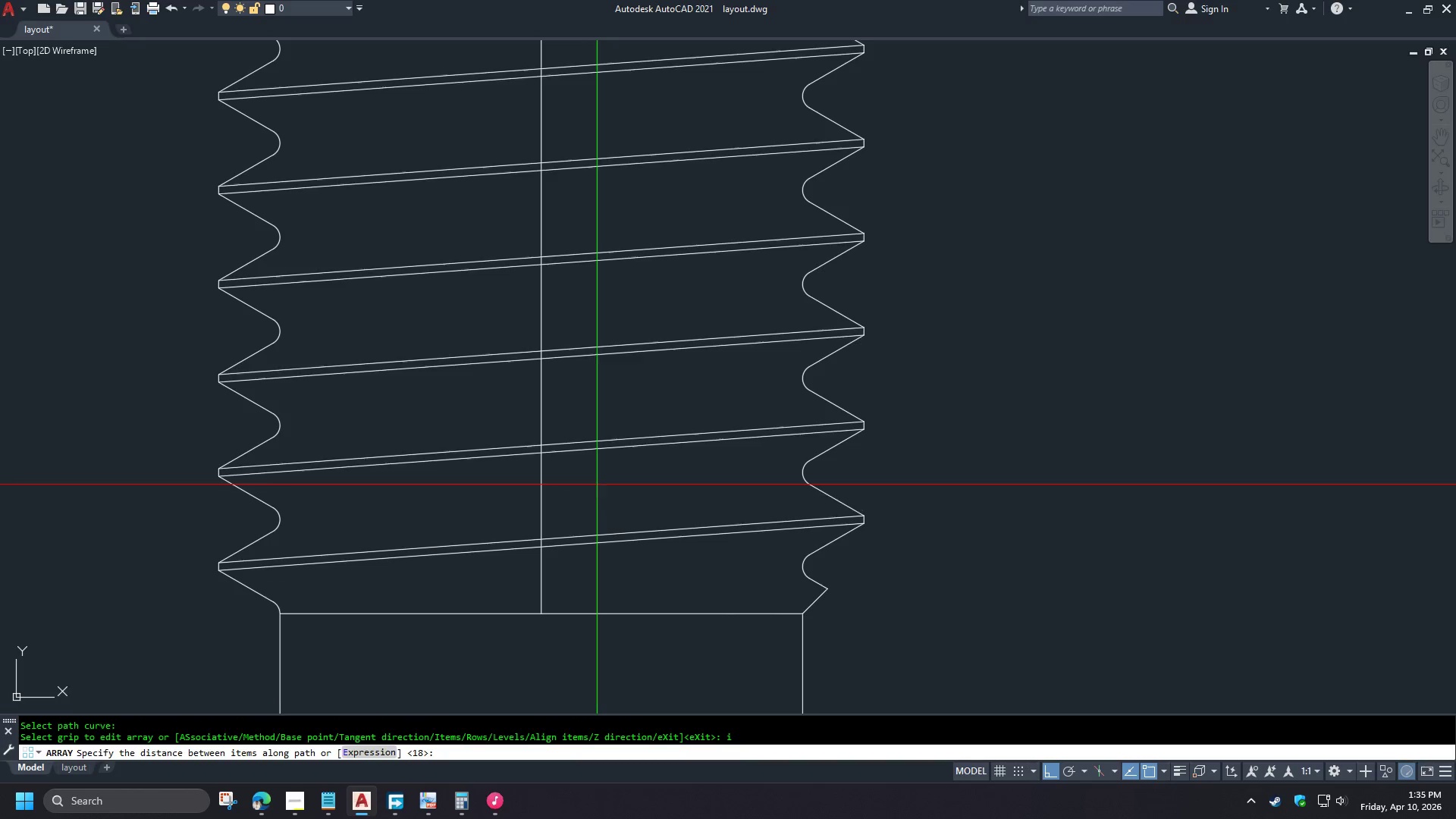 
key(NumpadEnter)
 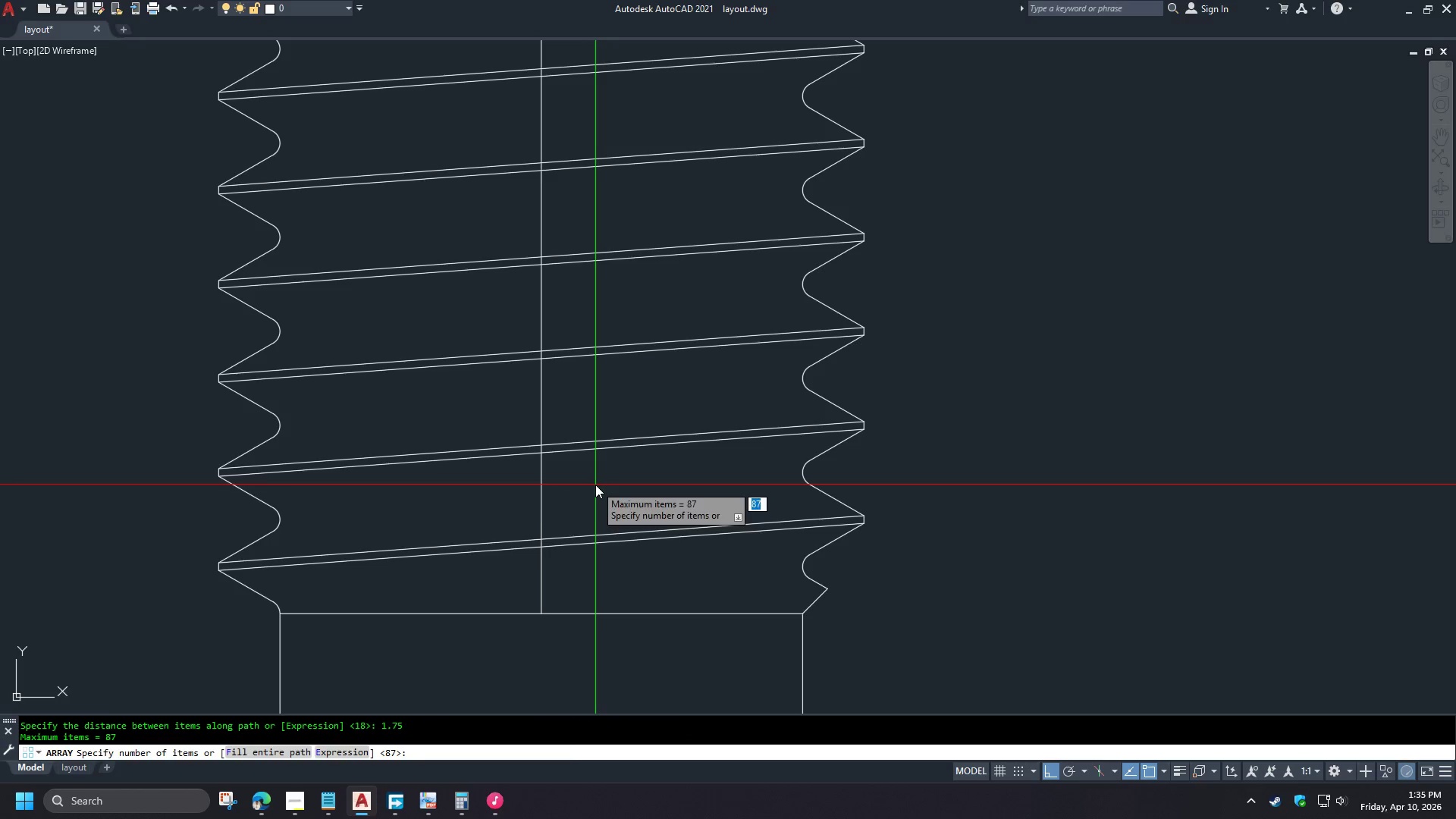 
key(Space)
 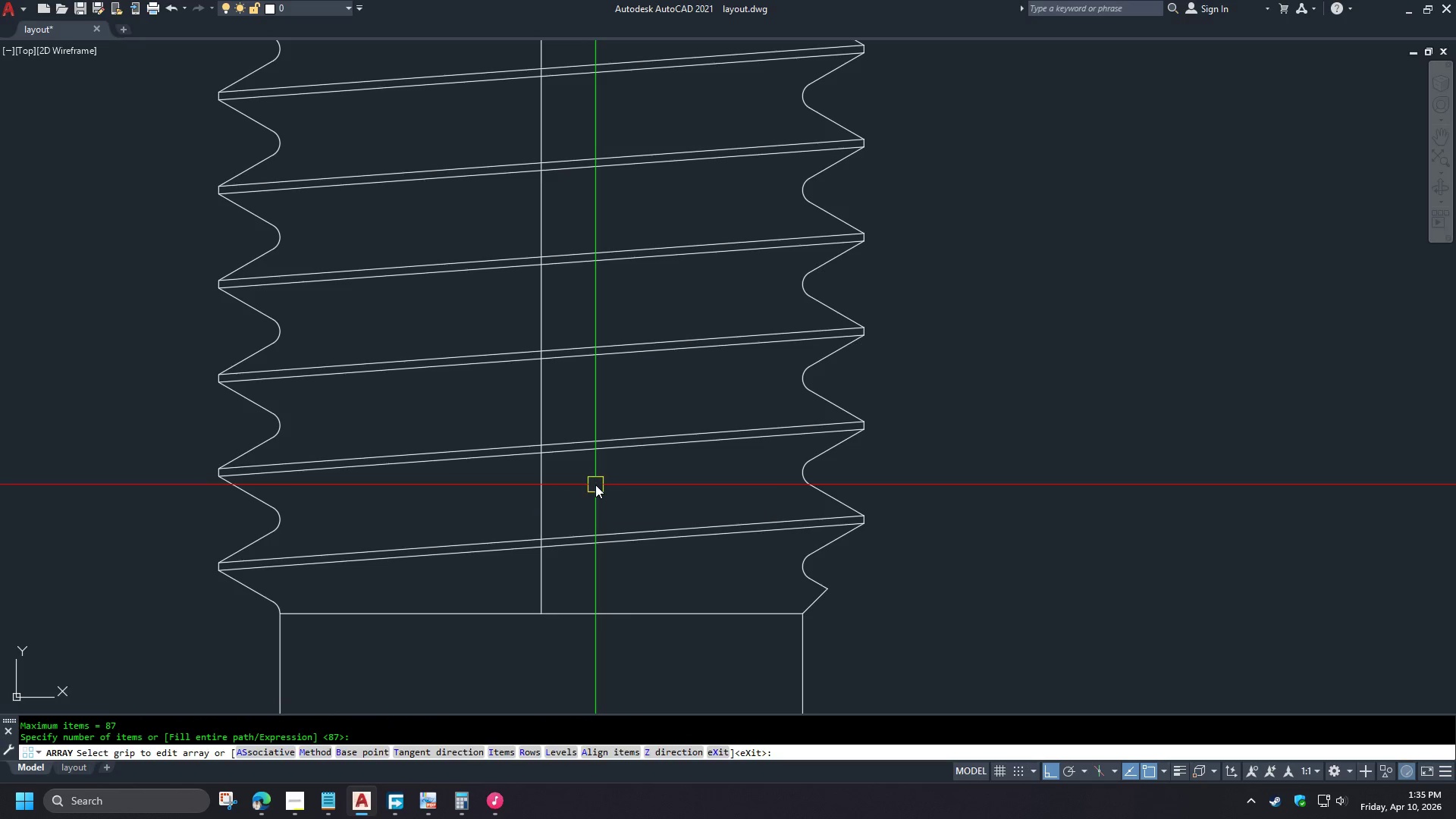 
key(Space)
 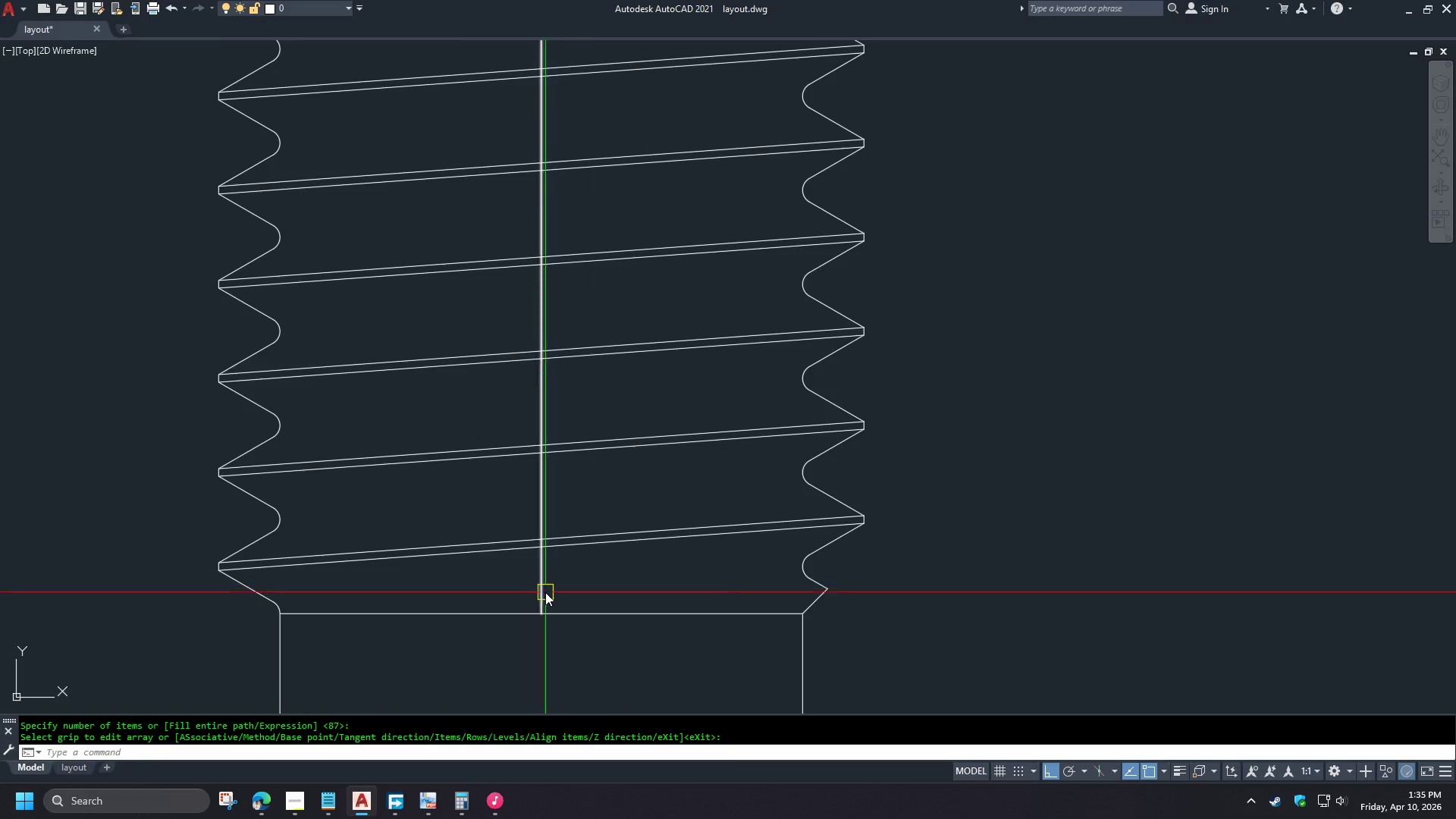 
scroll: coordinate [593, 542], scroll_direction: down, amount: 8.0
 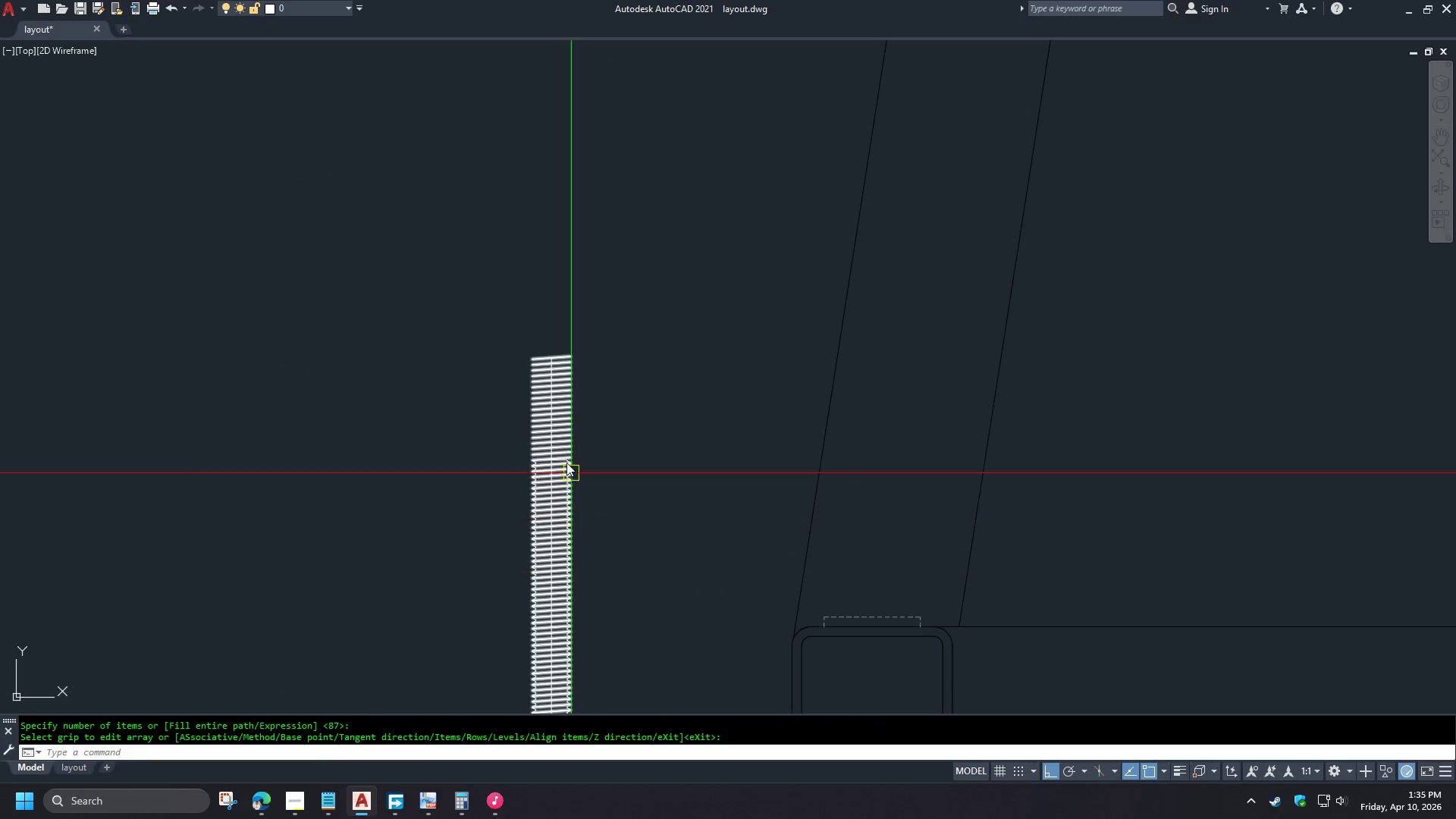 
scroll: coordinate [573, 486], scroll_direction: up, amount: 6.0
 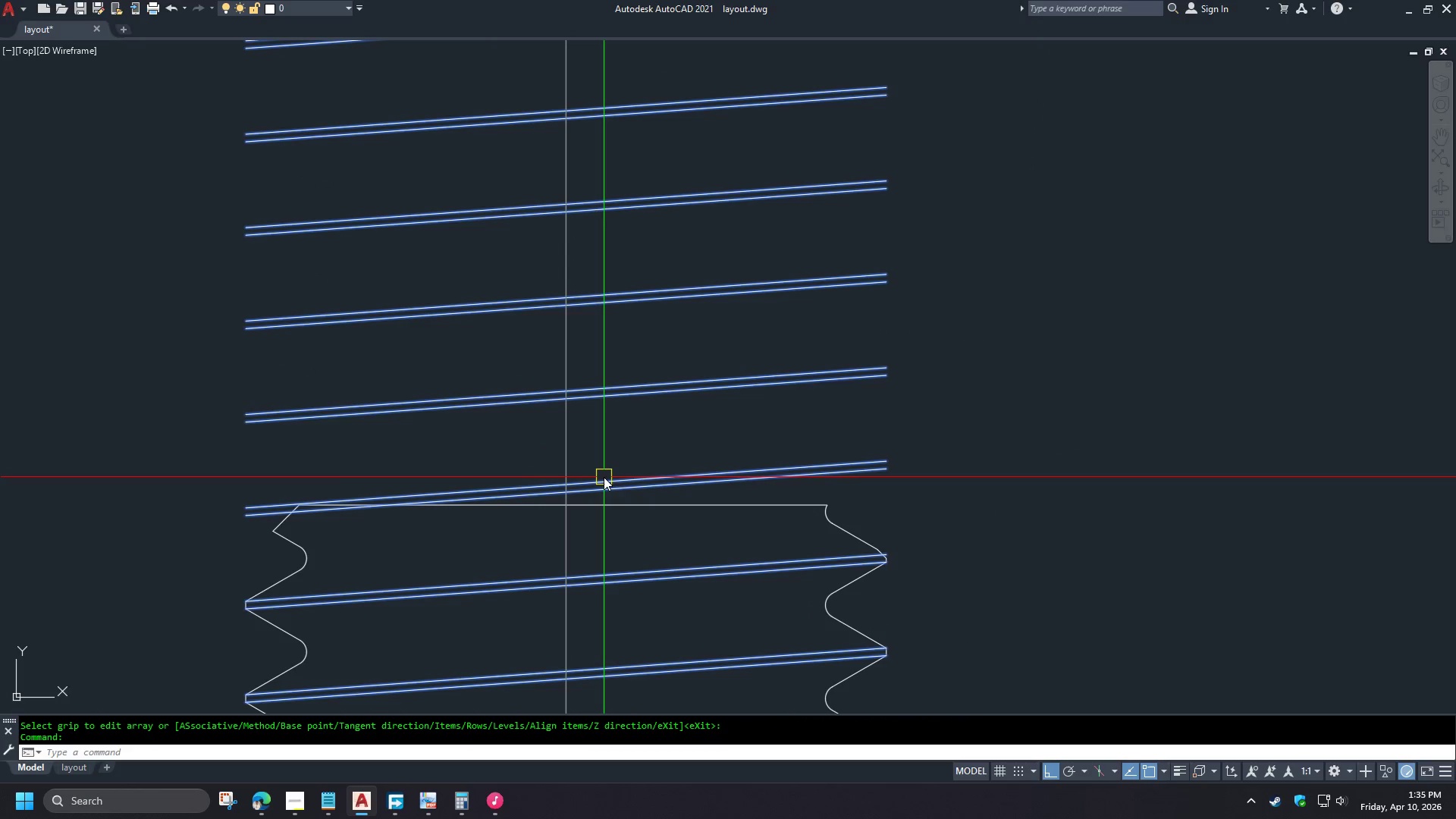 
type(x tr )
 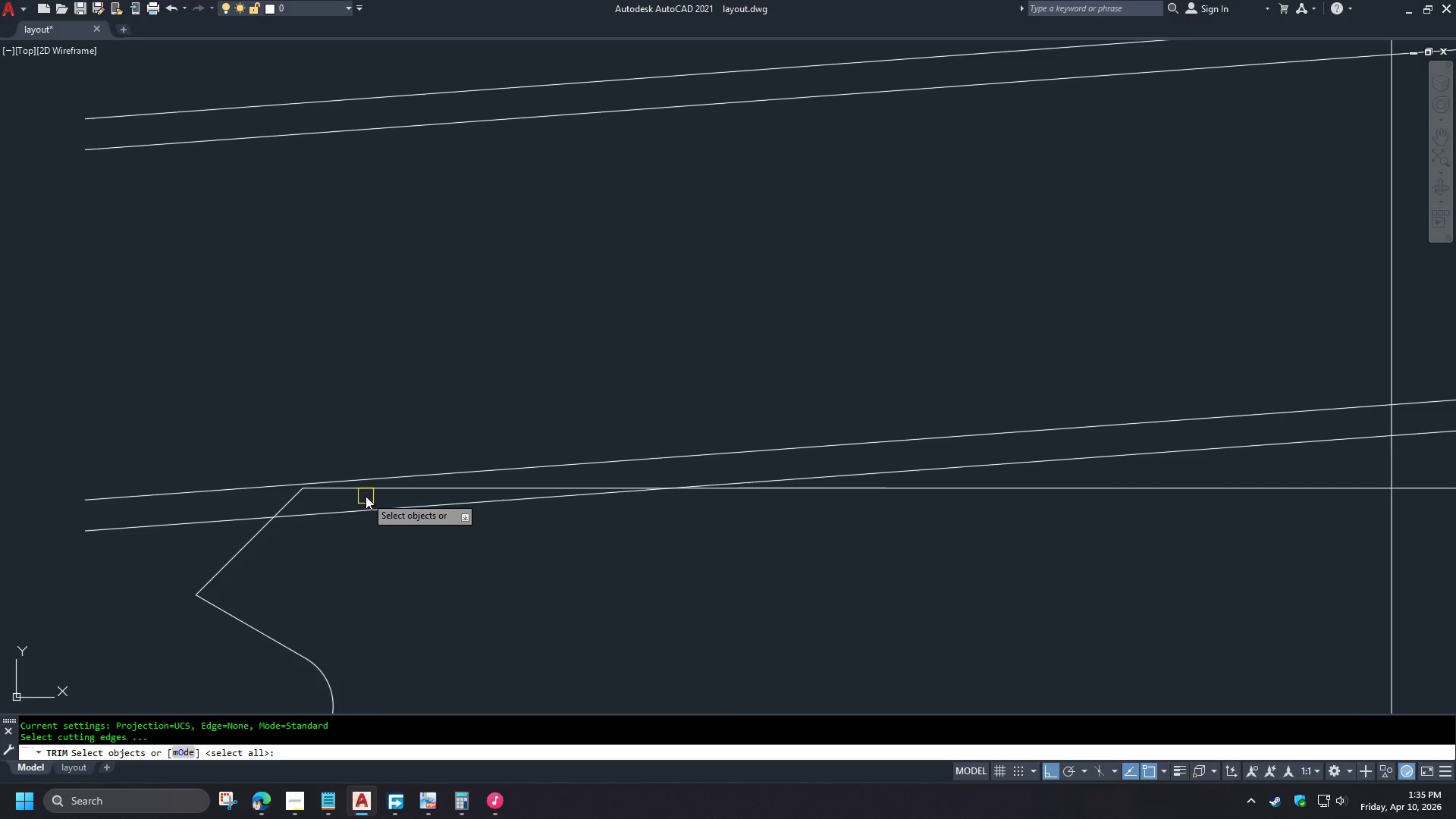 
scroll: coordinate [297, 511], scroll_direction: up, amount: 3.0
 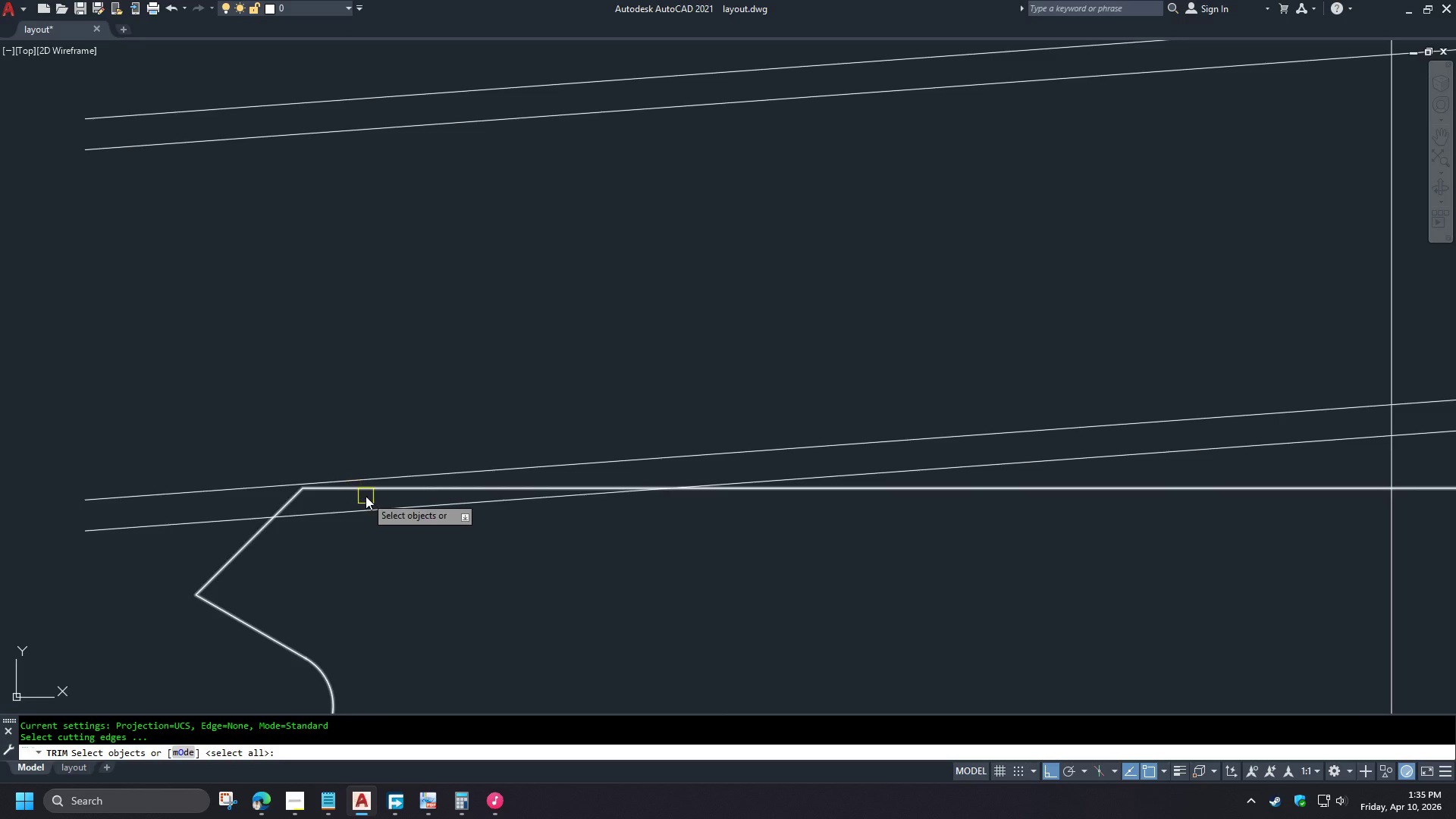 
left_click([368, 493])
 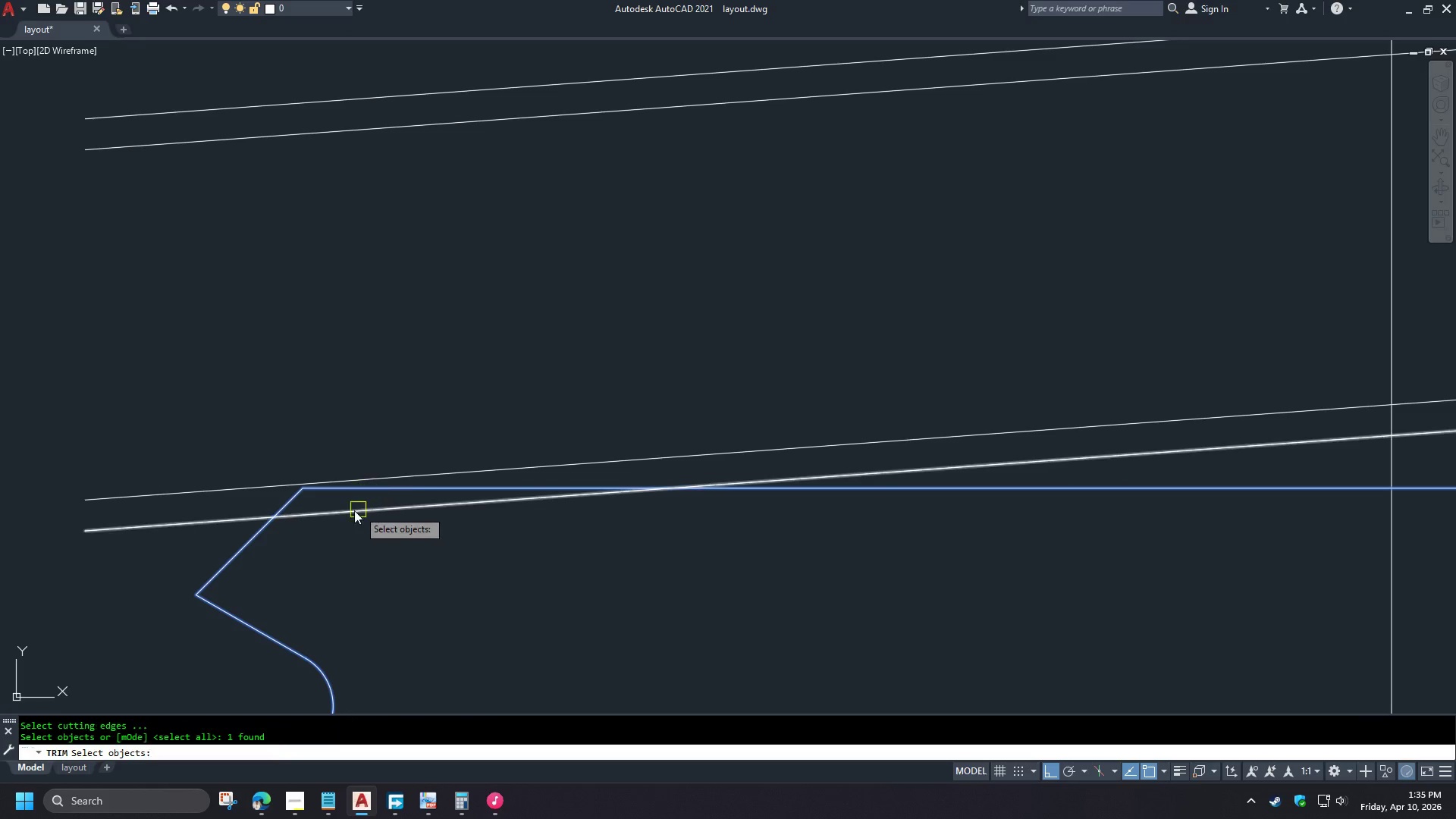 
key(Space)
 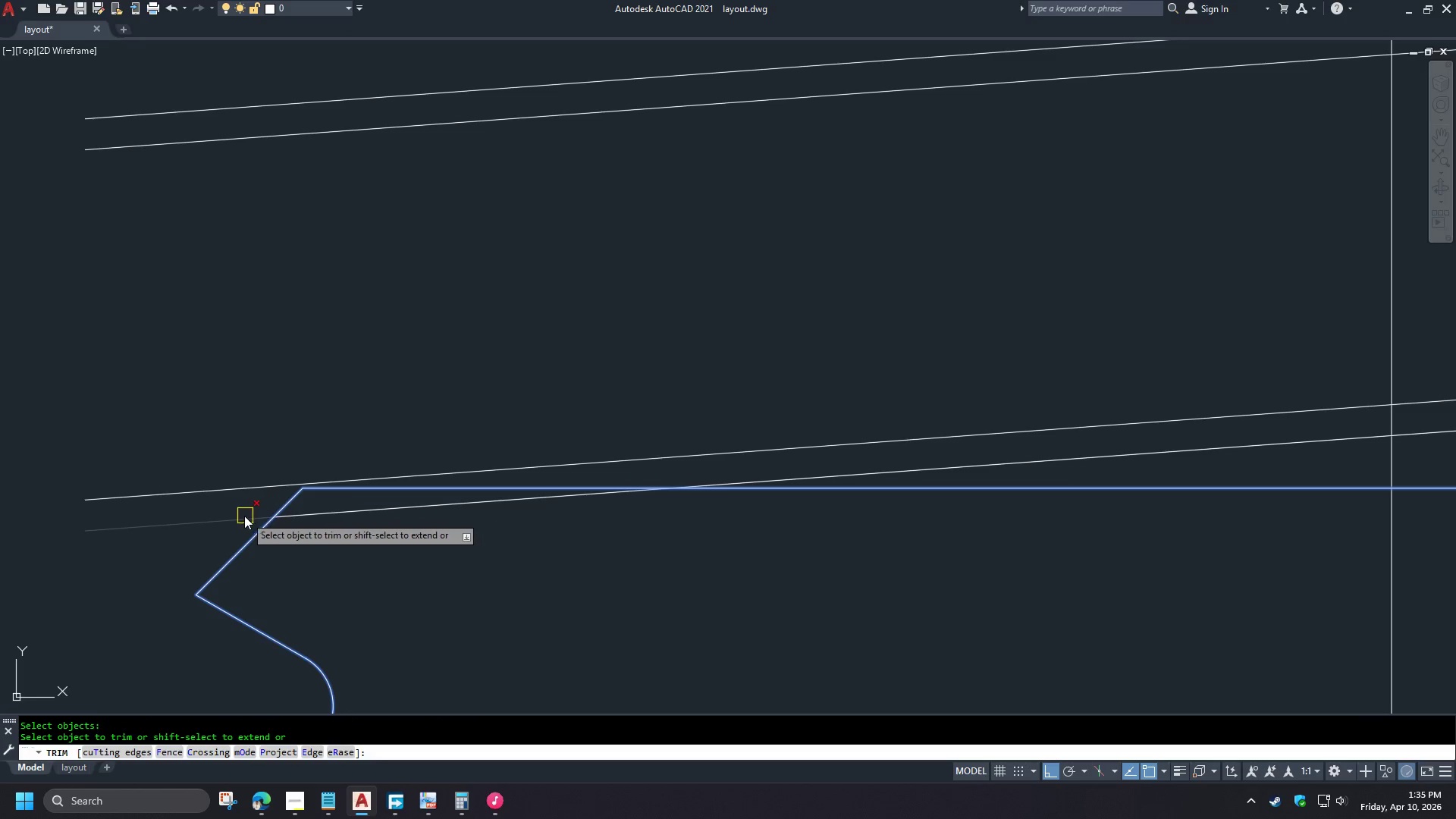 
left_click([244, 516])
 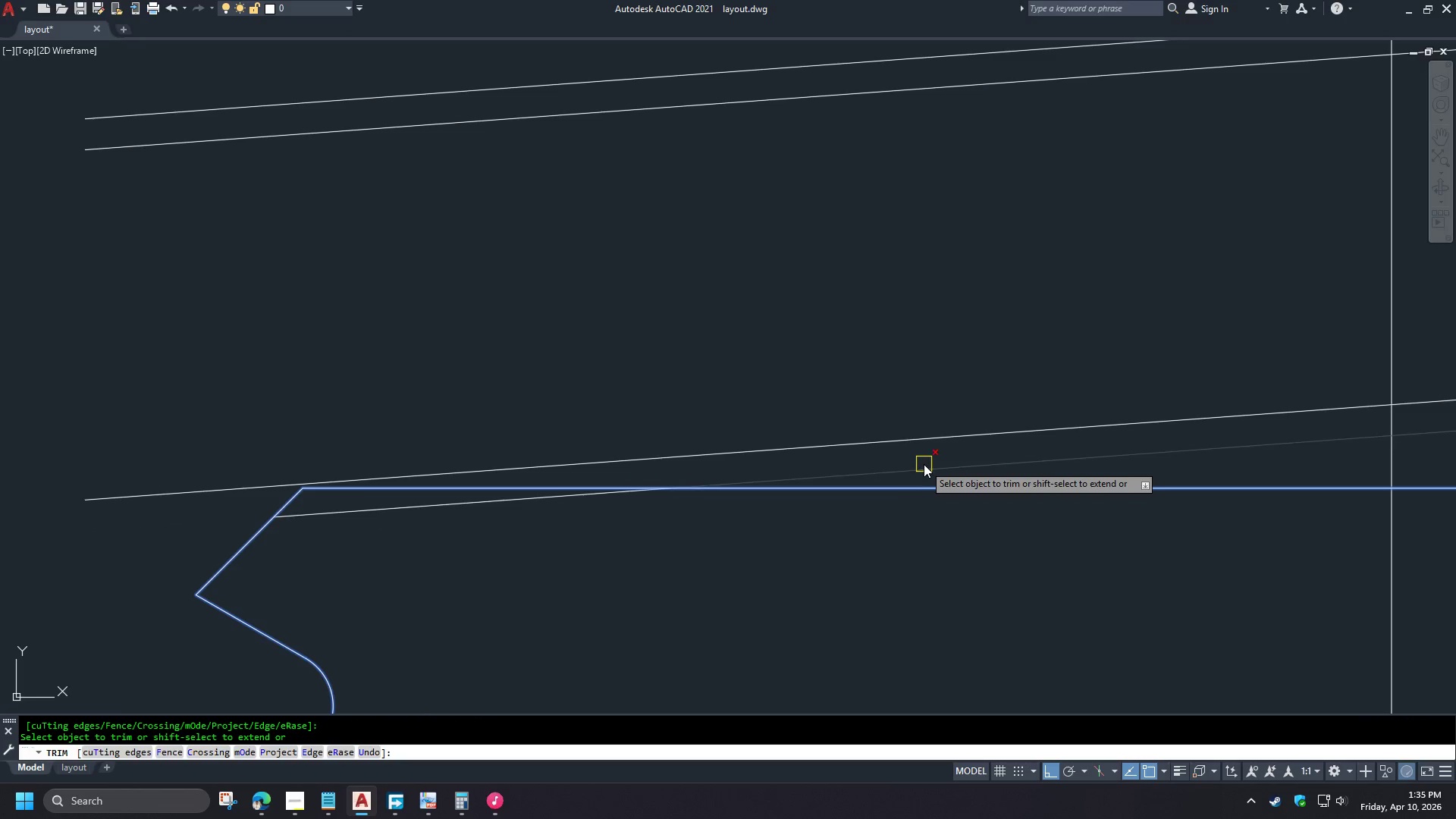 
left_click([930, 469])
 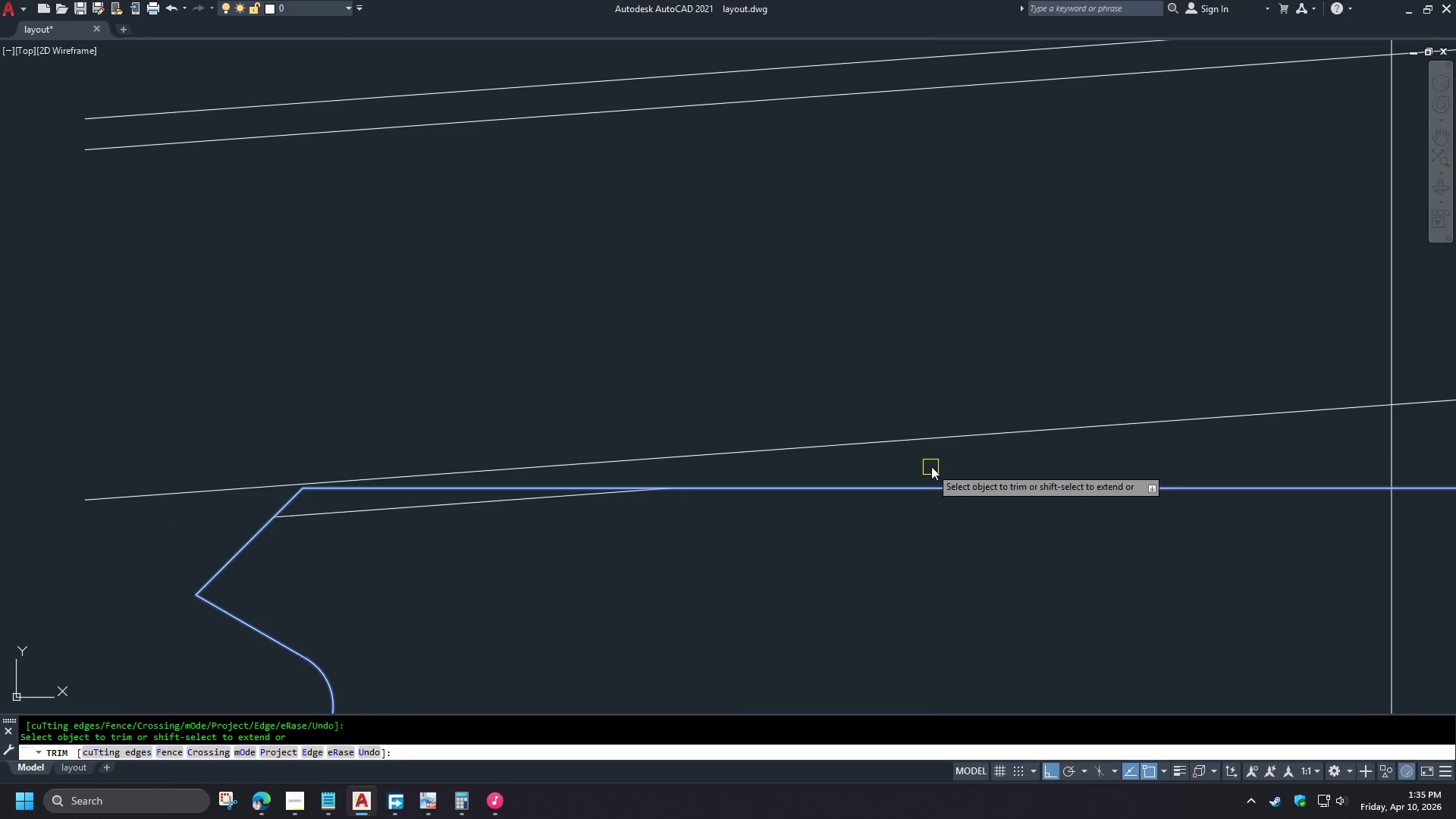 
key(Space)
 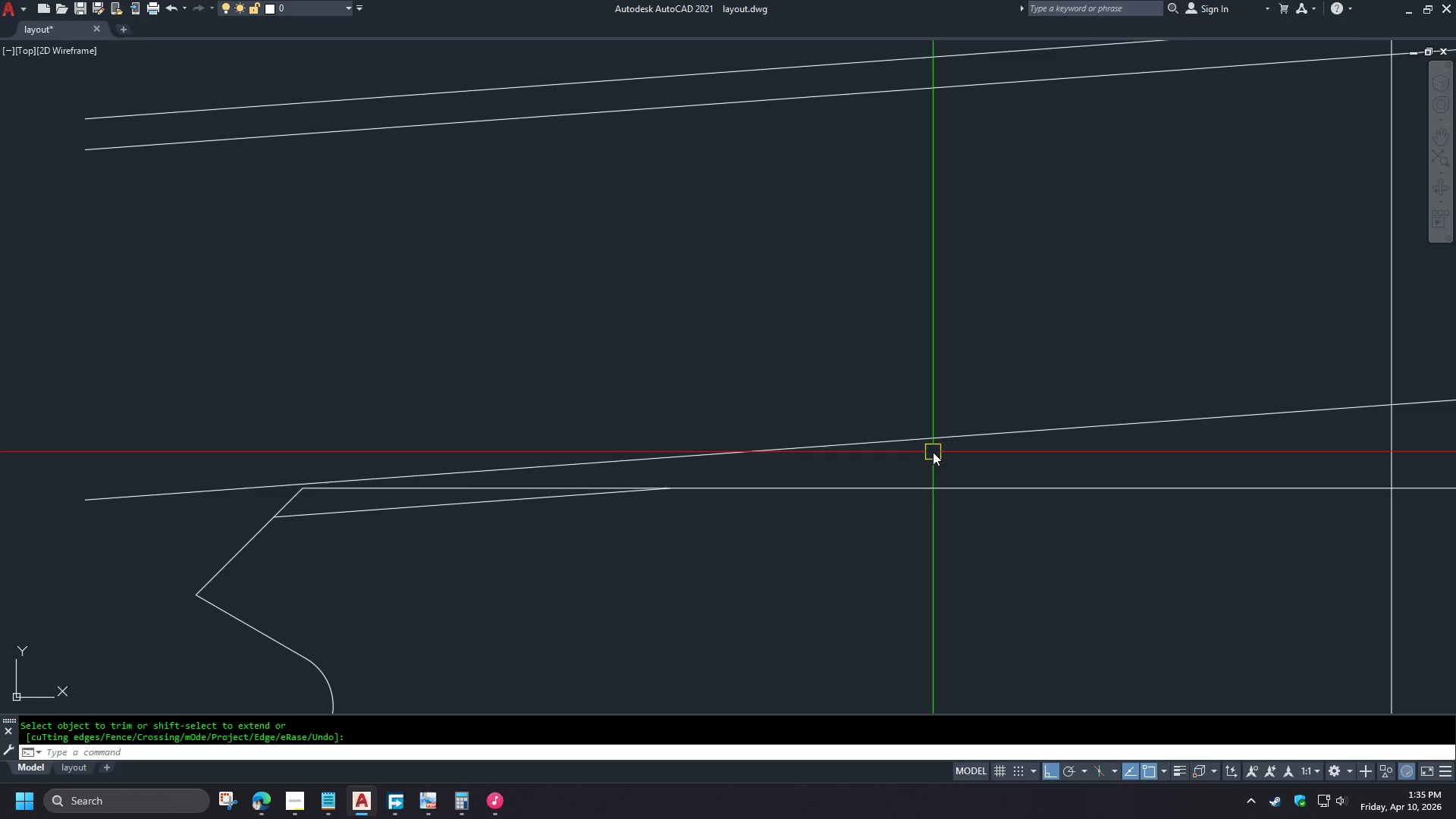 
left_click([927, 445])
 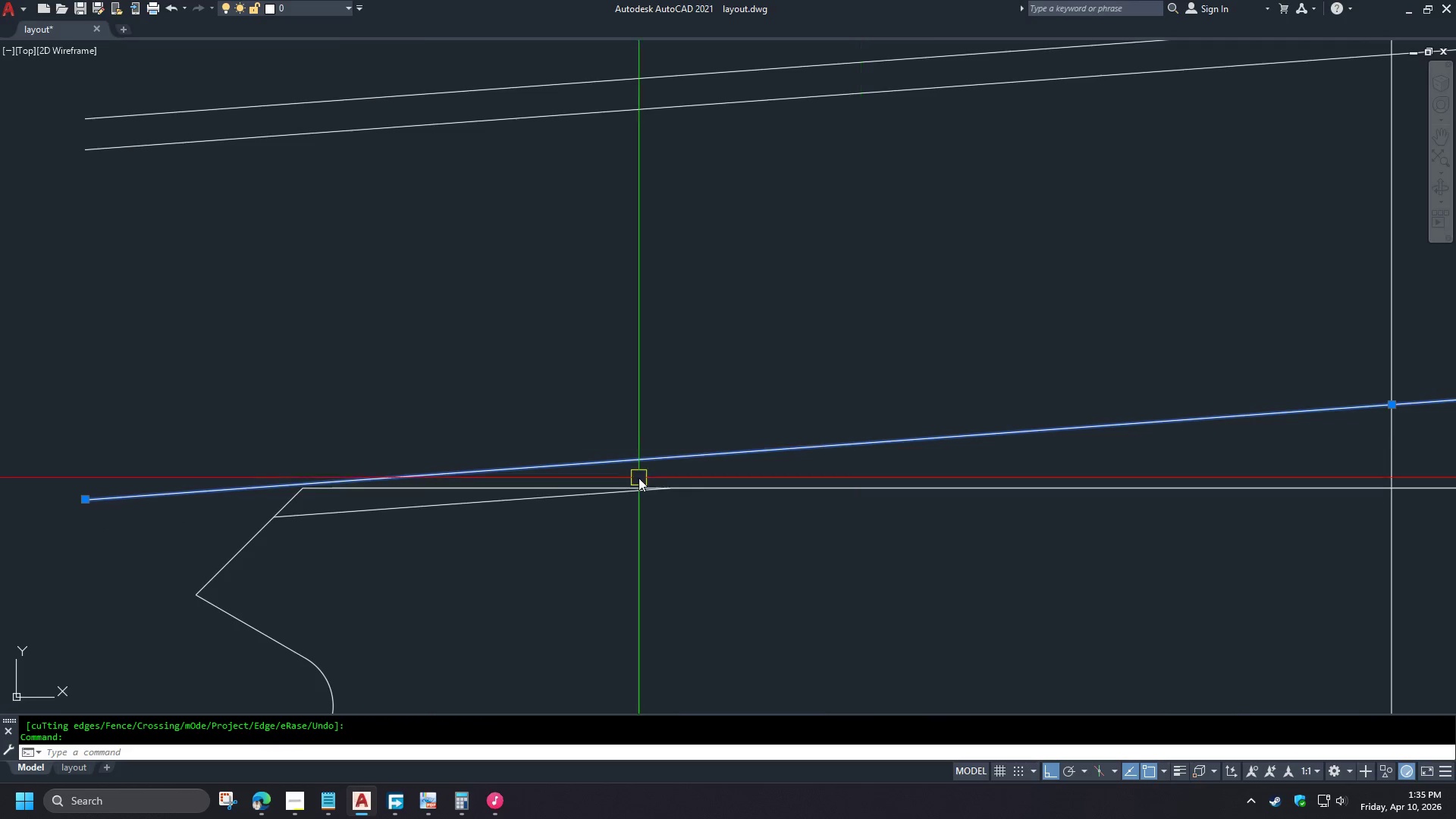 
scroll: coordinate [390, 540], scroll_direction: down, amount: 4.0
 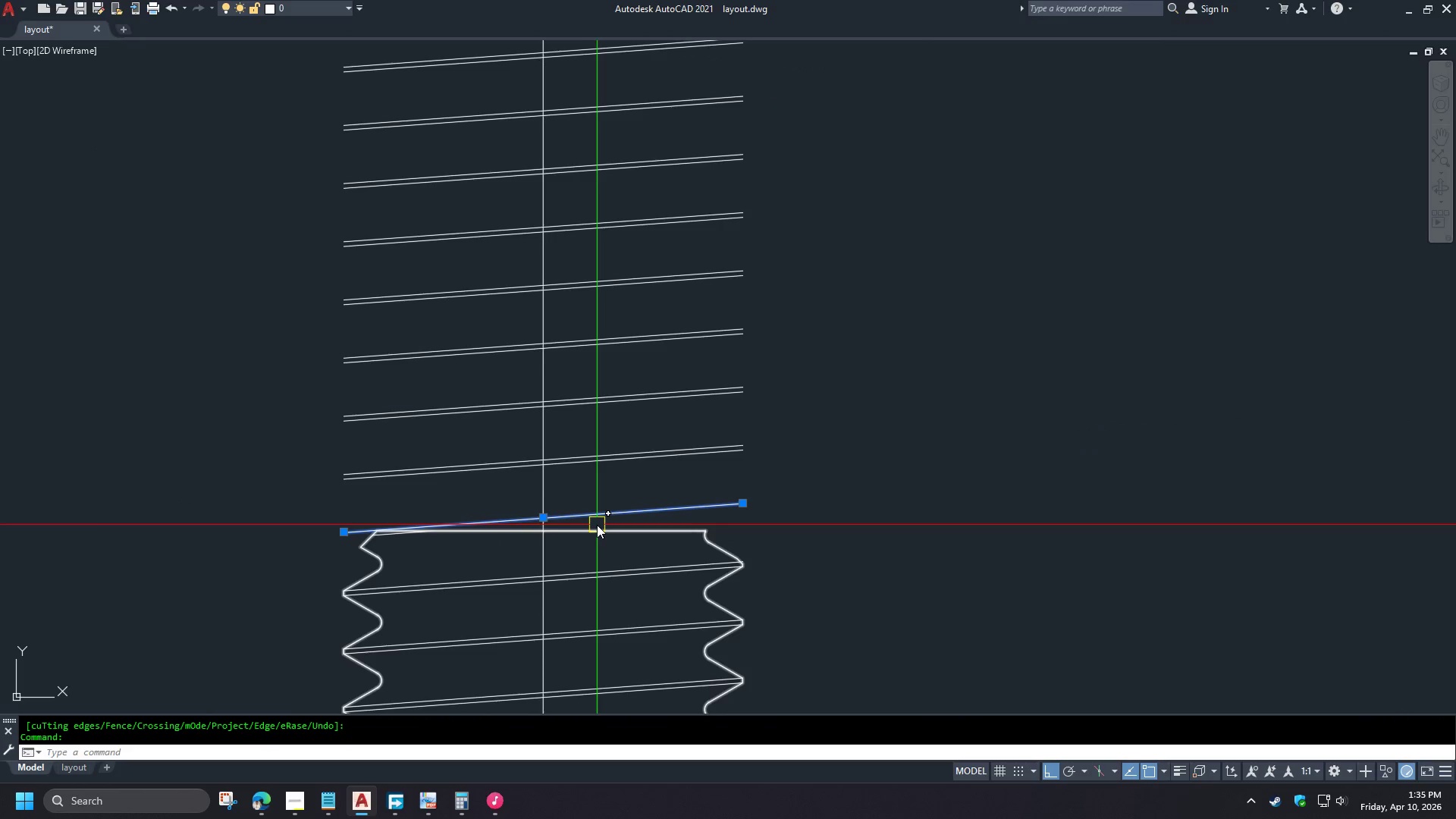 
key(E)
 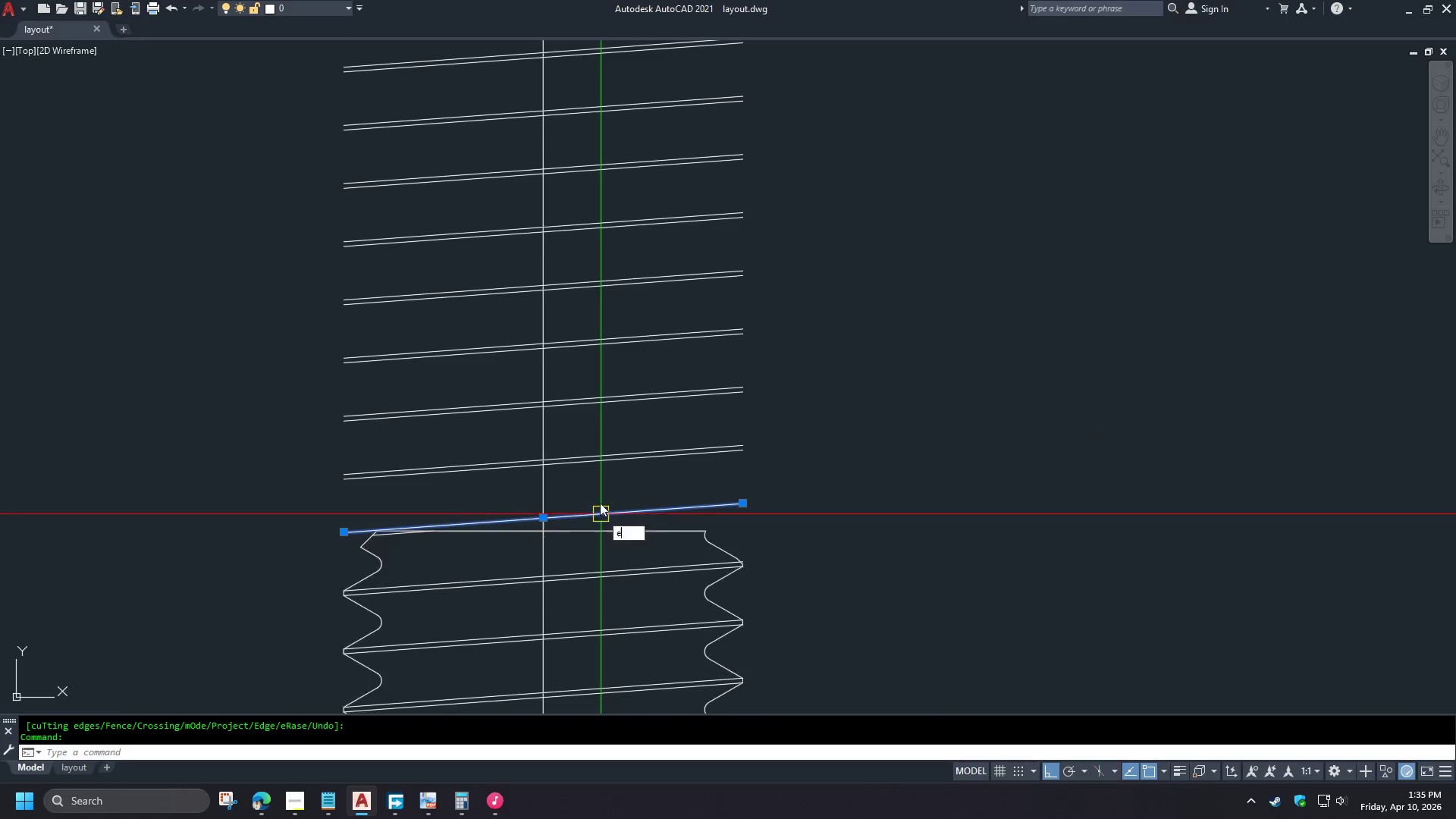 
key(Space)
 